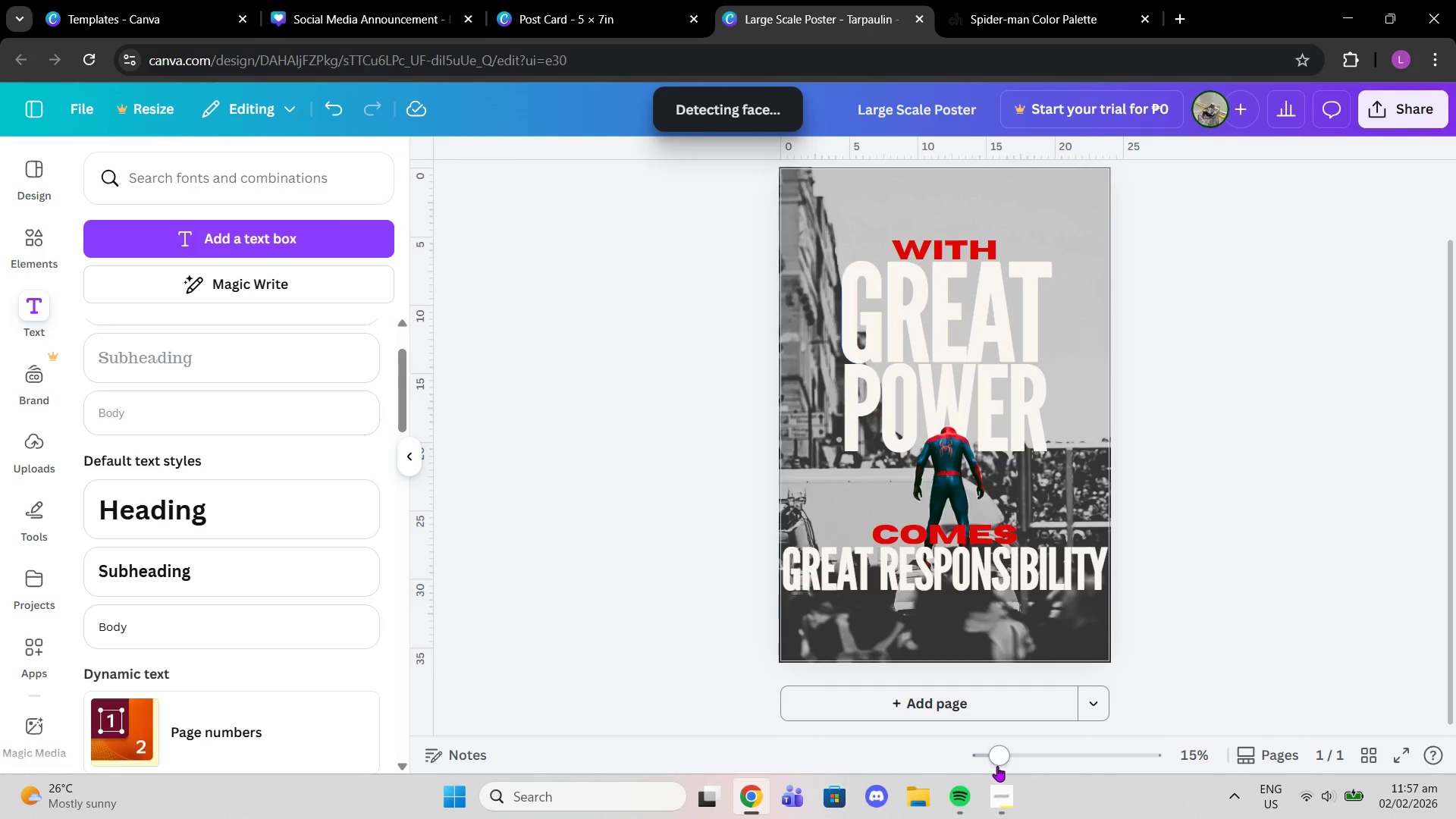 
left_click_drag(start_coordinate=[997, 758], to_coordinate=[1029, 756])
 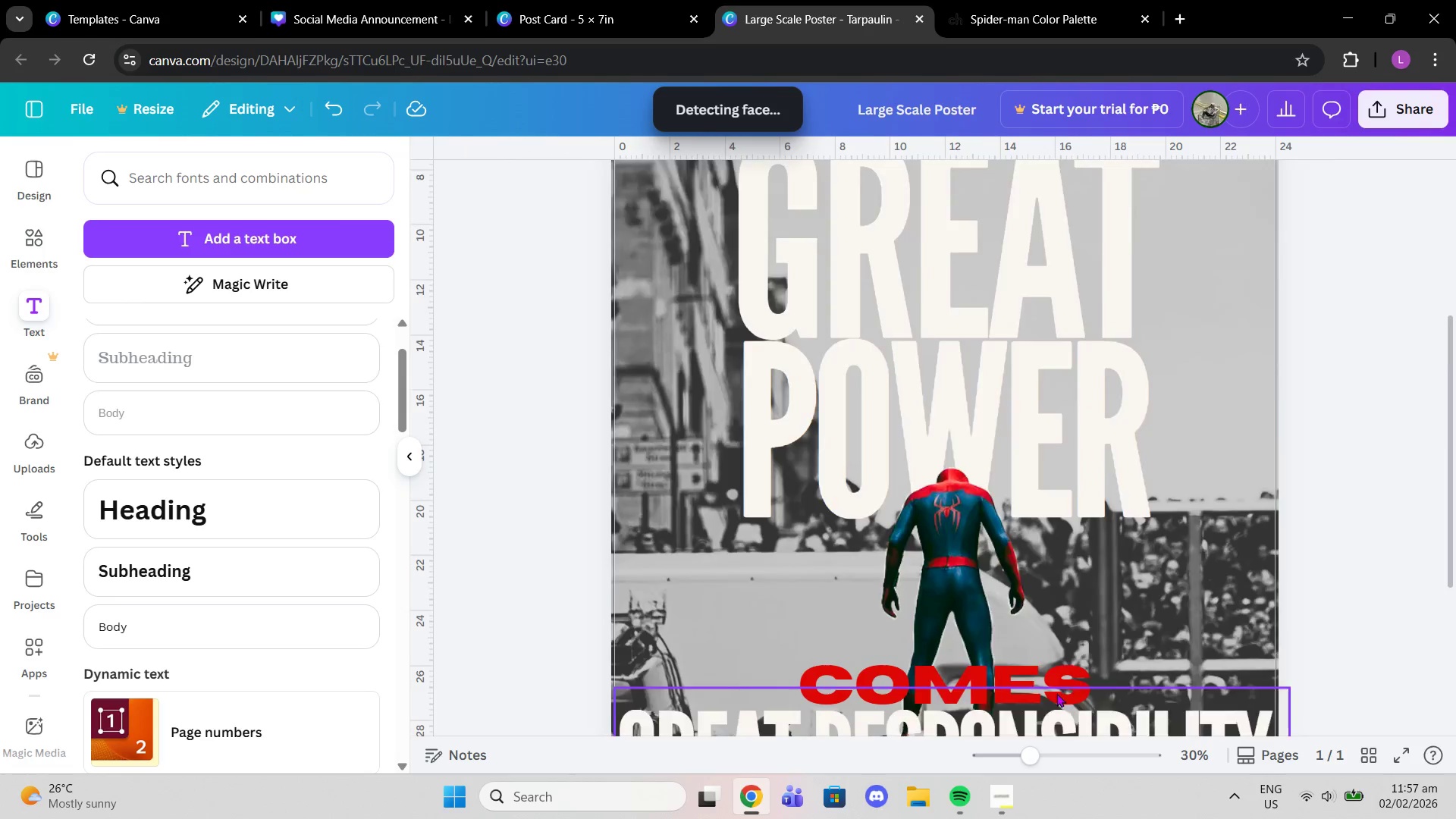 
scroll: coordinate [1056, 692], scroll_direction: down, amount: 3.0
 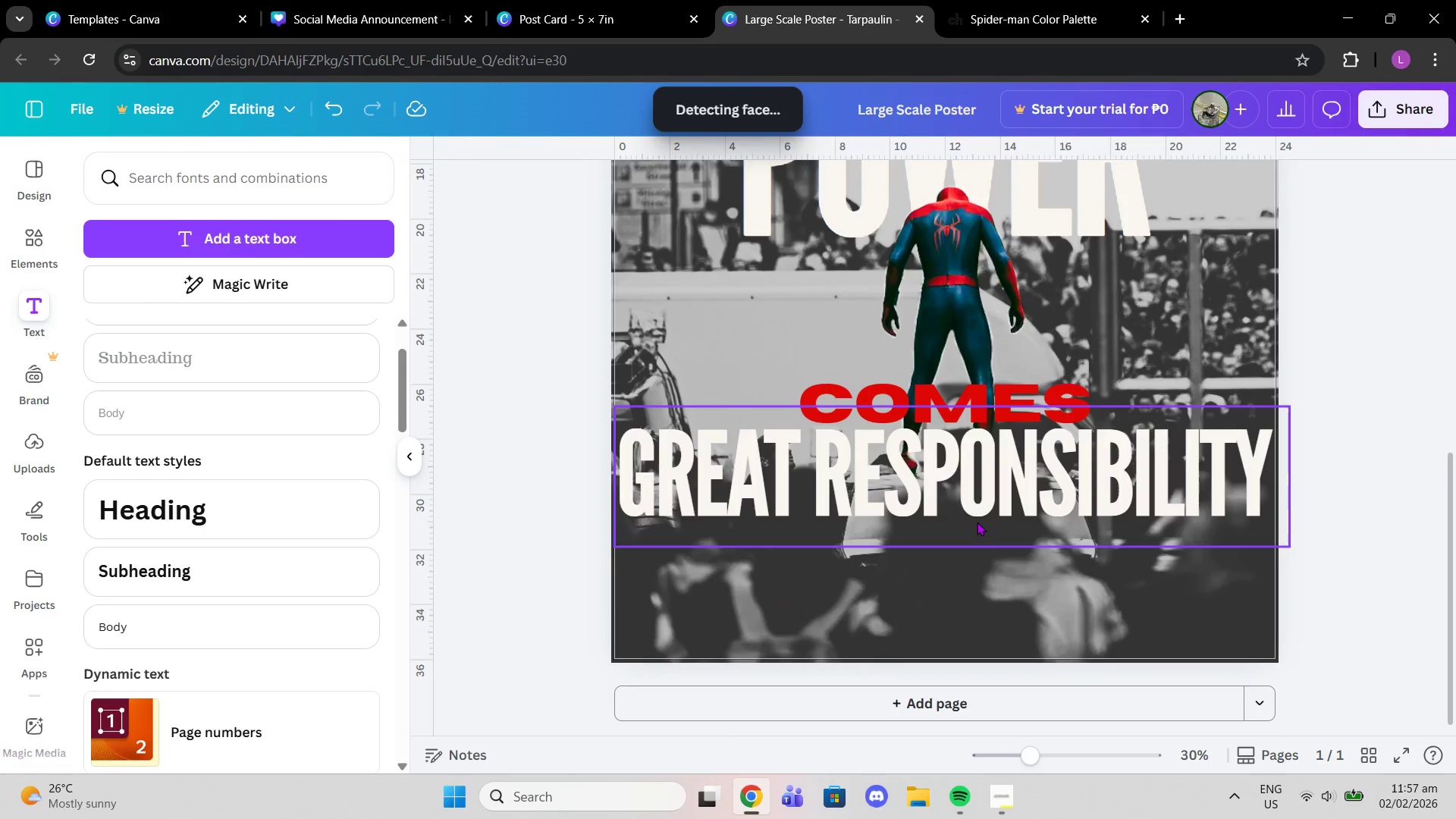 
left_click([977, 522])
 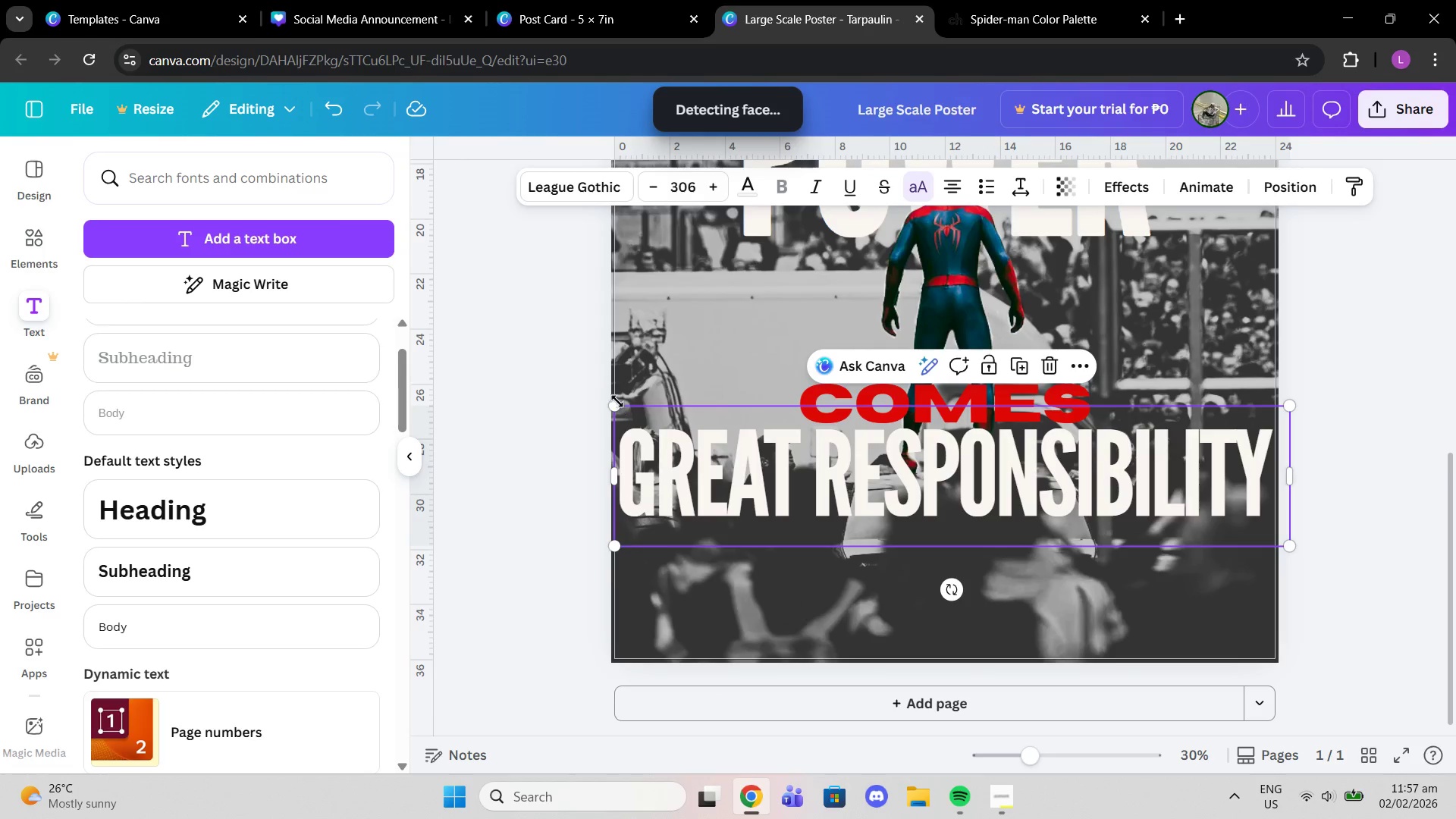 
left_click_drag(start_coordinate=[611, 401], to_coordinate=[654, 407])
 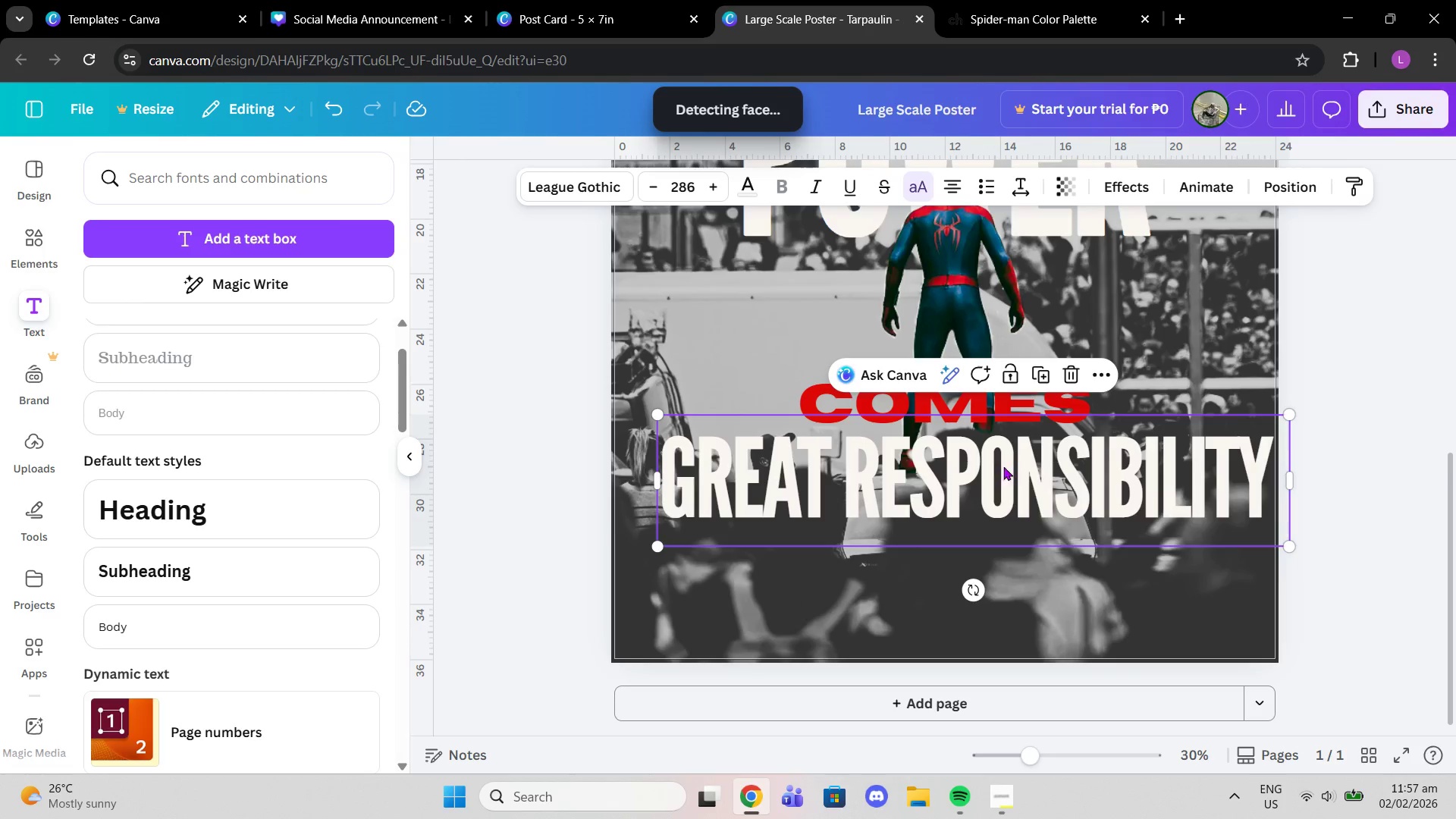 
left_click_drag(start_coordinate=[1005, 466], to_coordinate=[980, 457])
 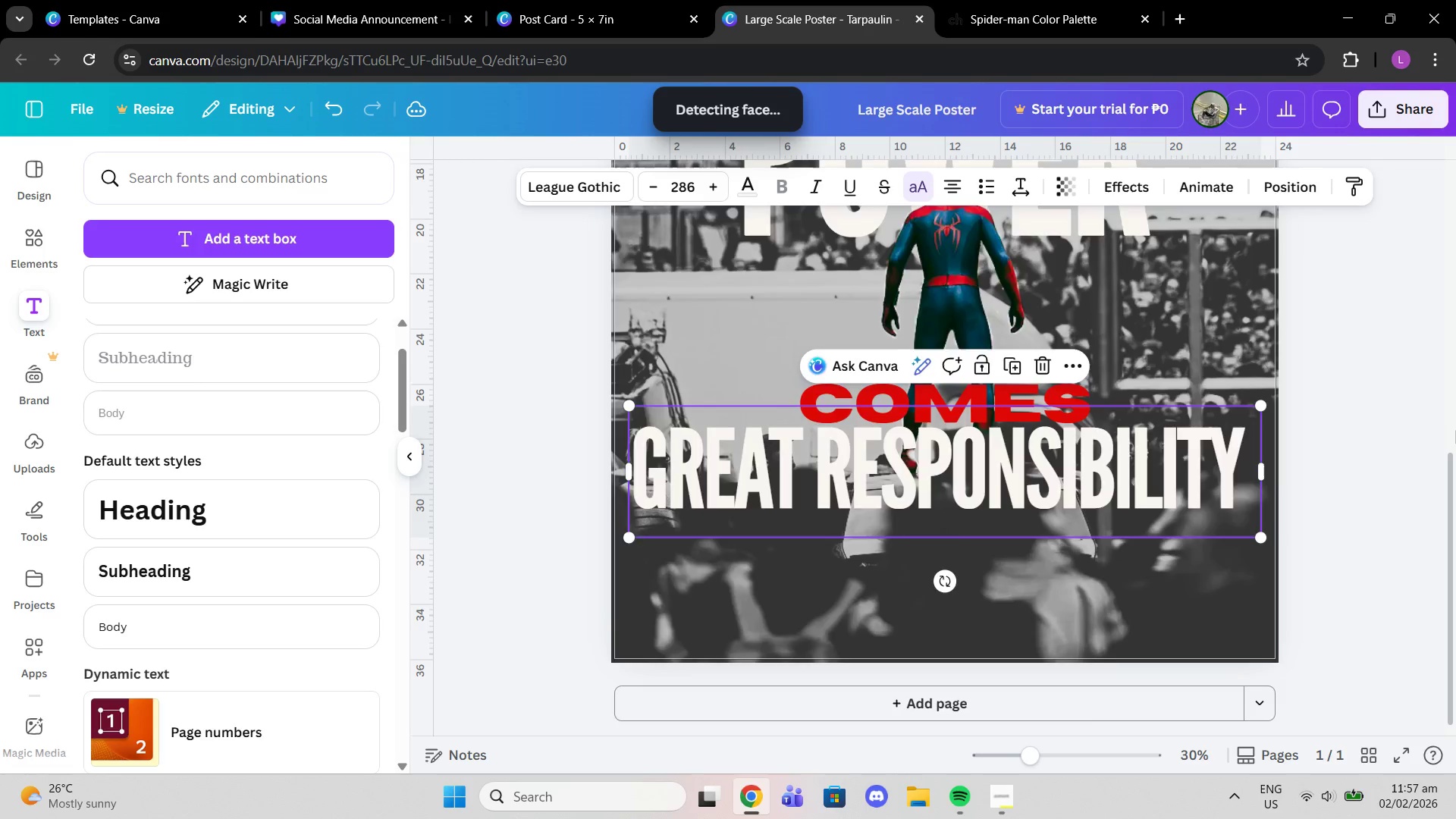 
left_click([1455, 430])
 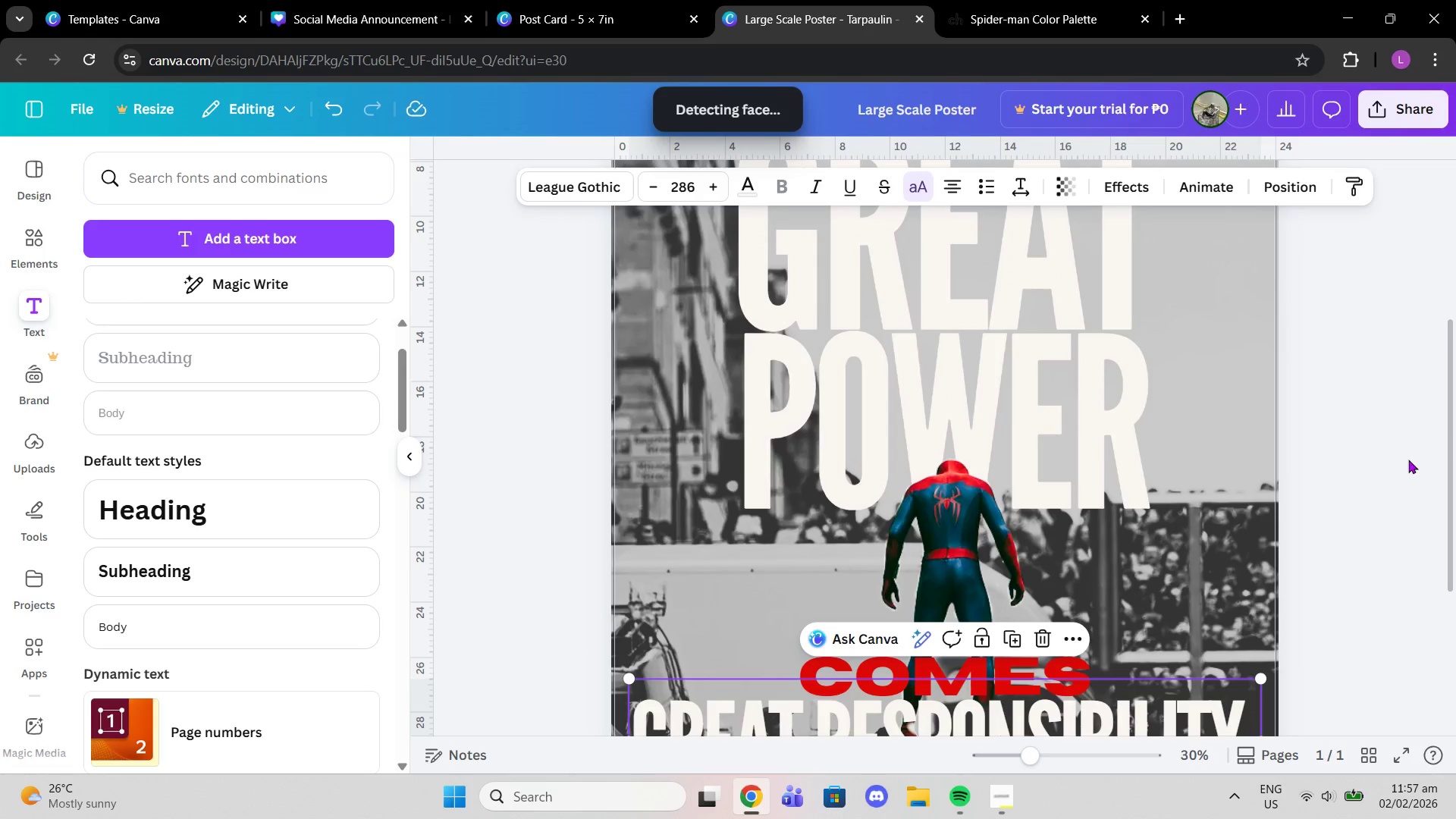 
left_click([1408, 460])
 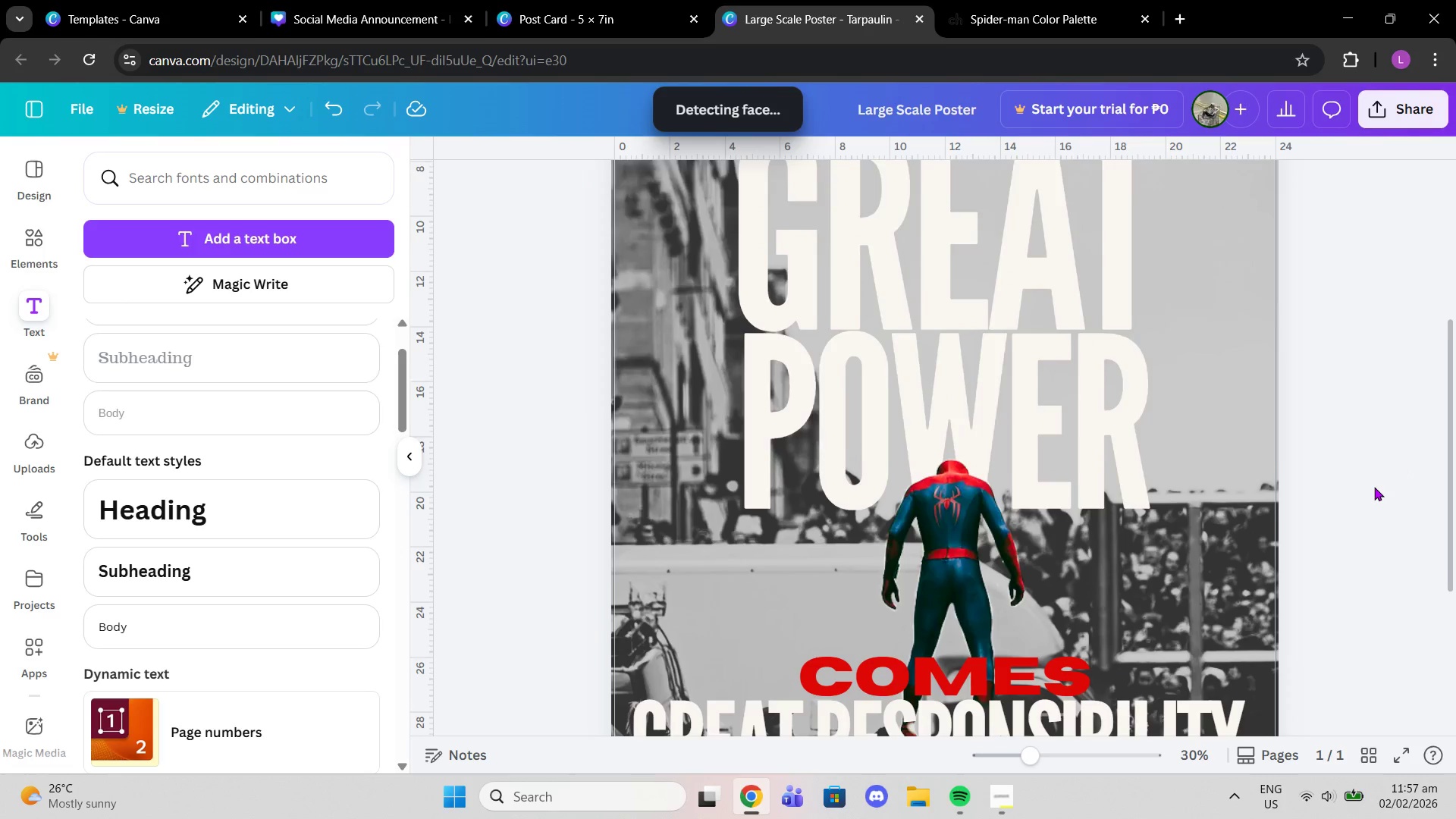 
scroll: coordinate [1374, 487], scroll_direction: down, amount: 1.0
 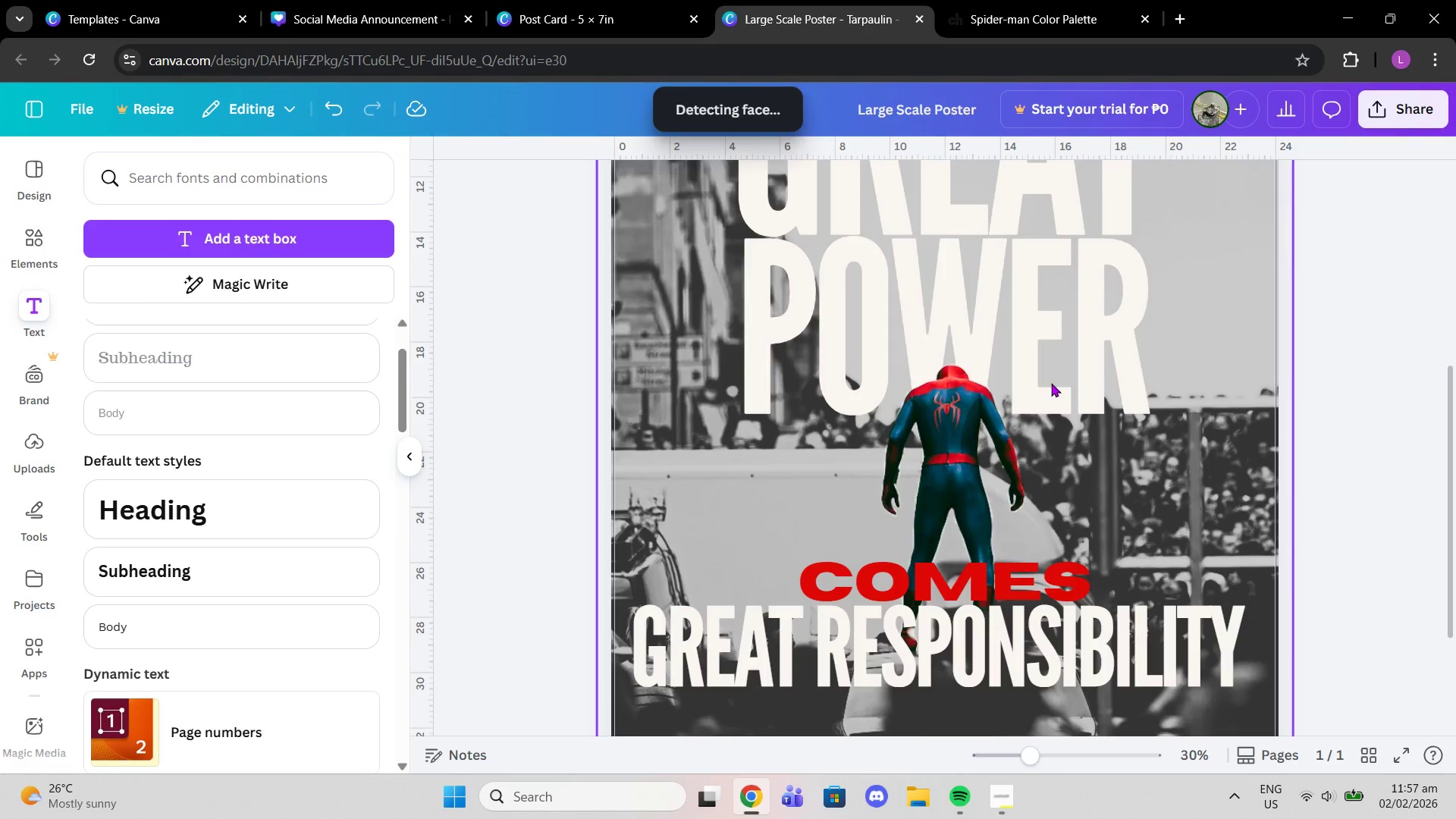 
wait(9.99)
 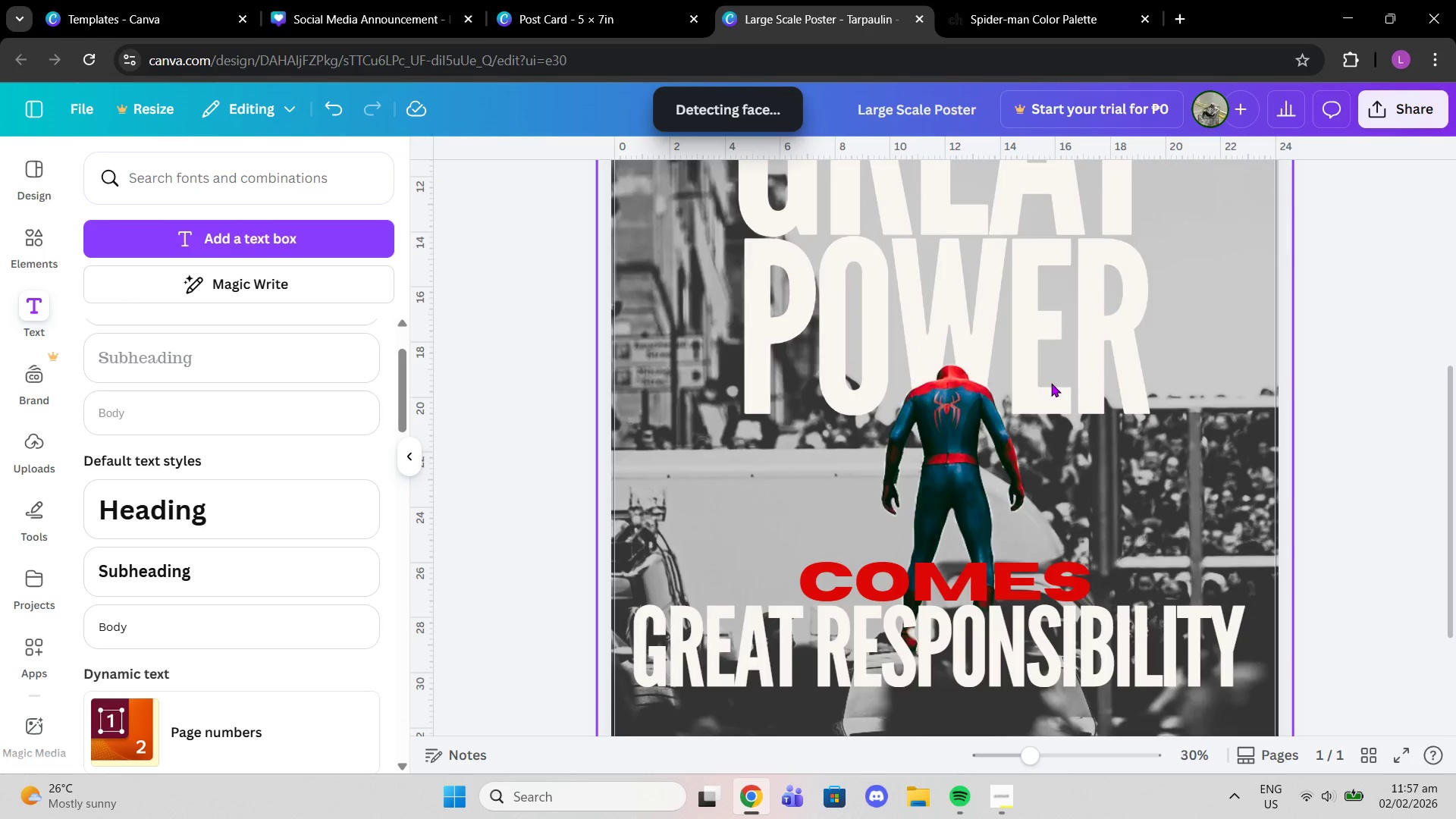 
scroll: coordinate [974, 603], scroll_direction: down, amount: 3.0
 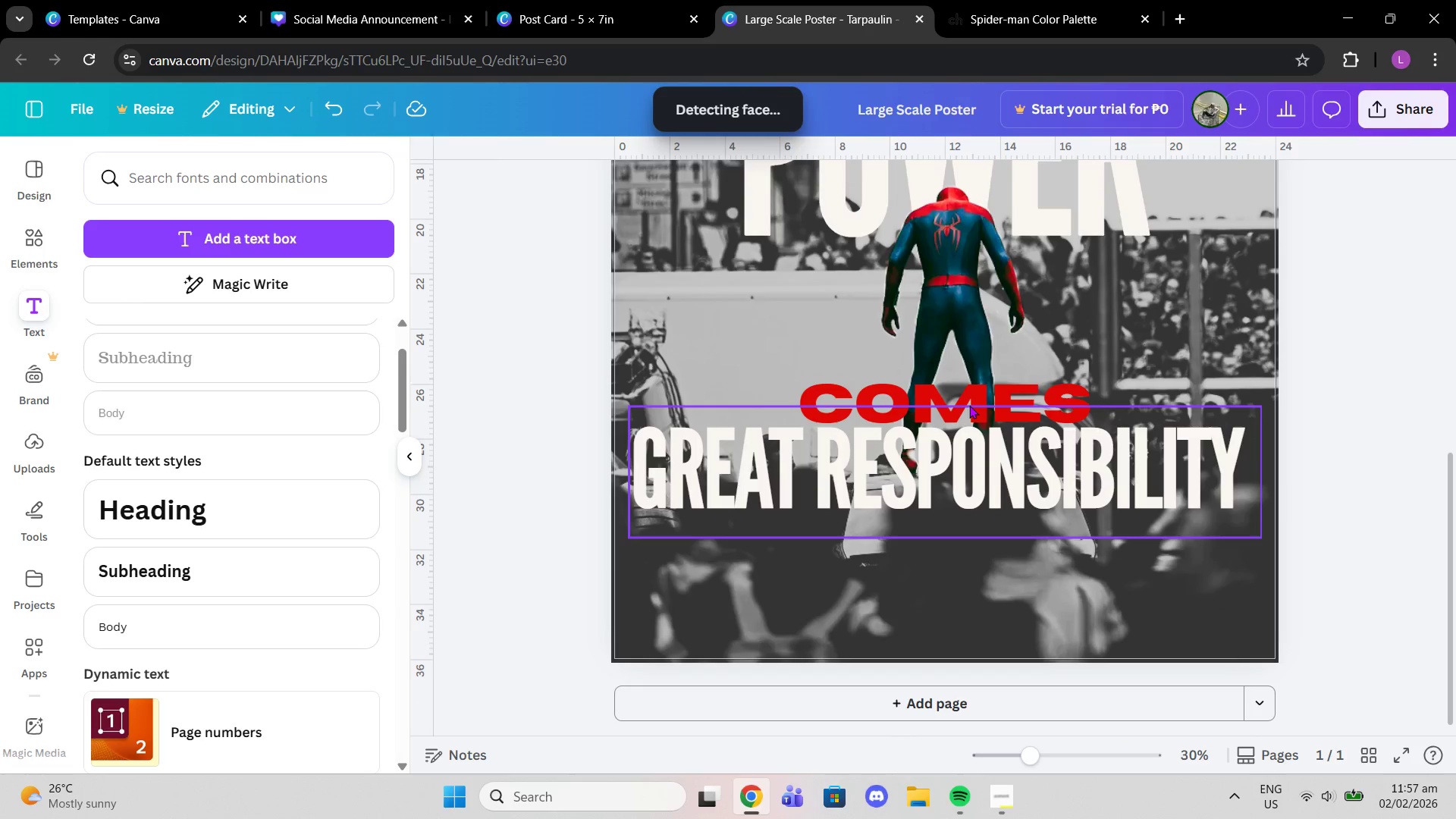 
left_click([963, 385])
 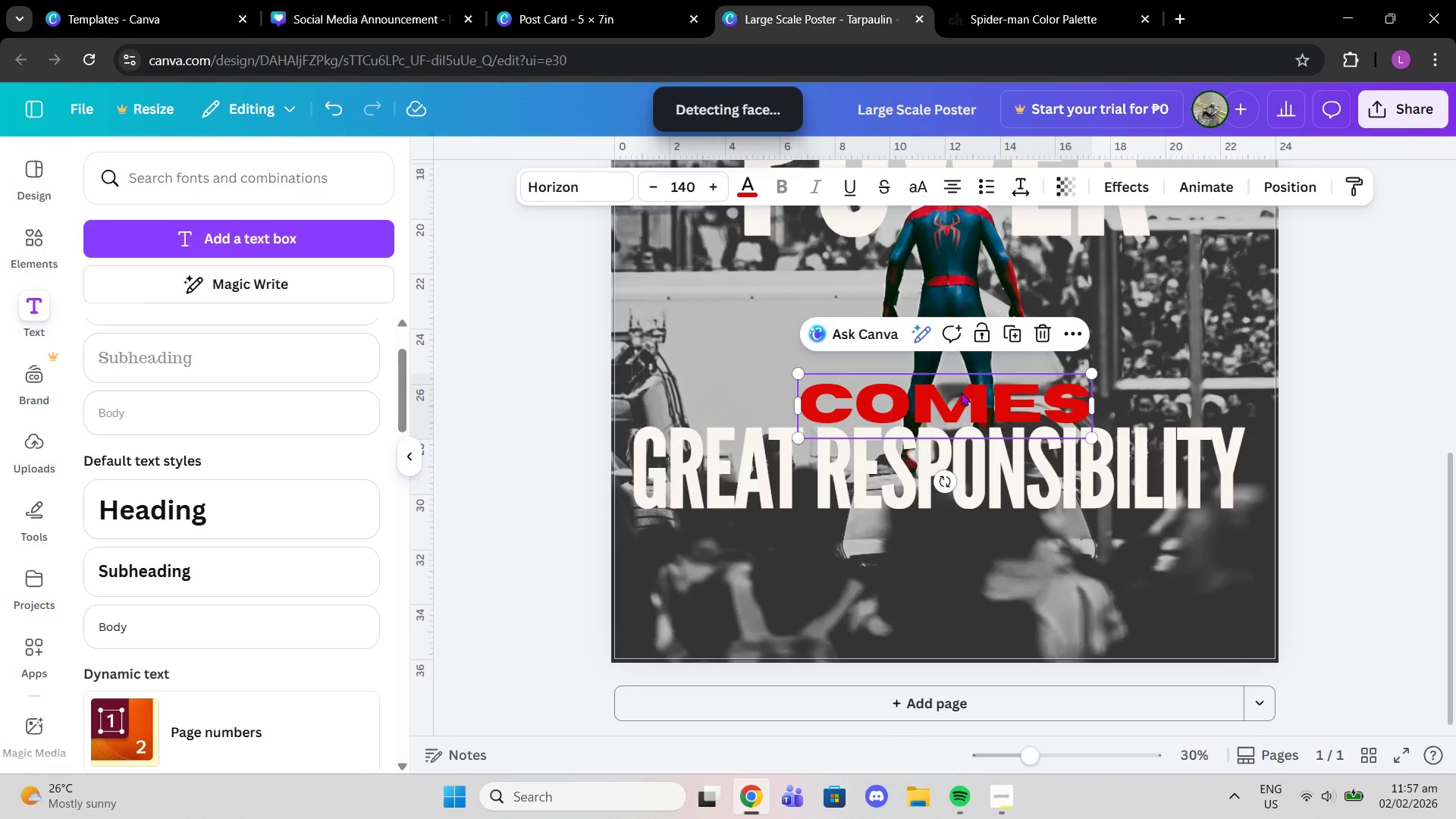 
double_click([961, 392])
 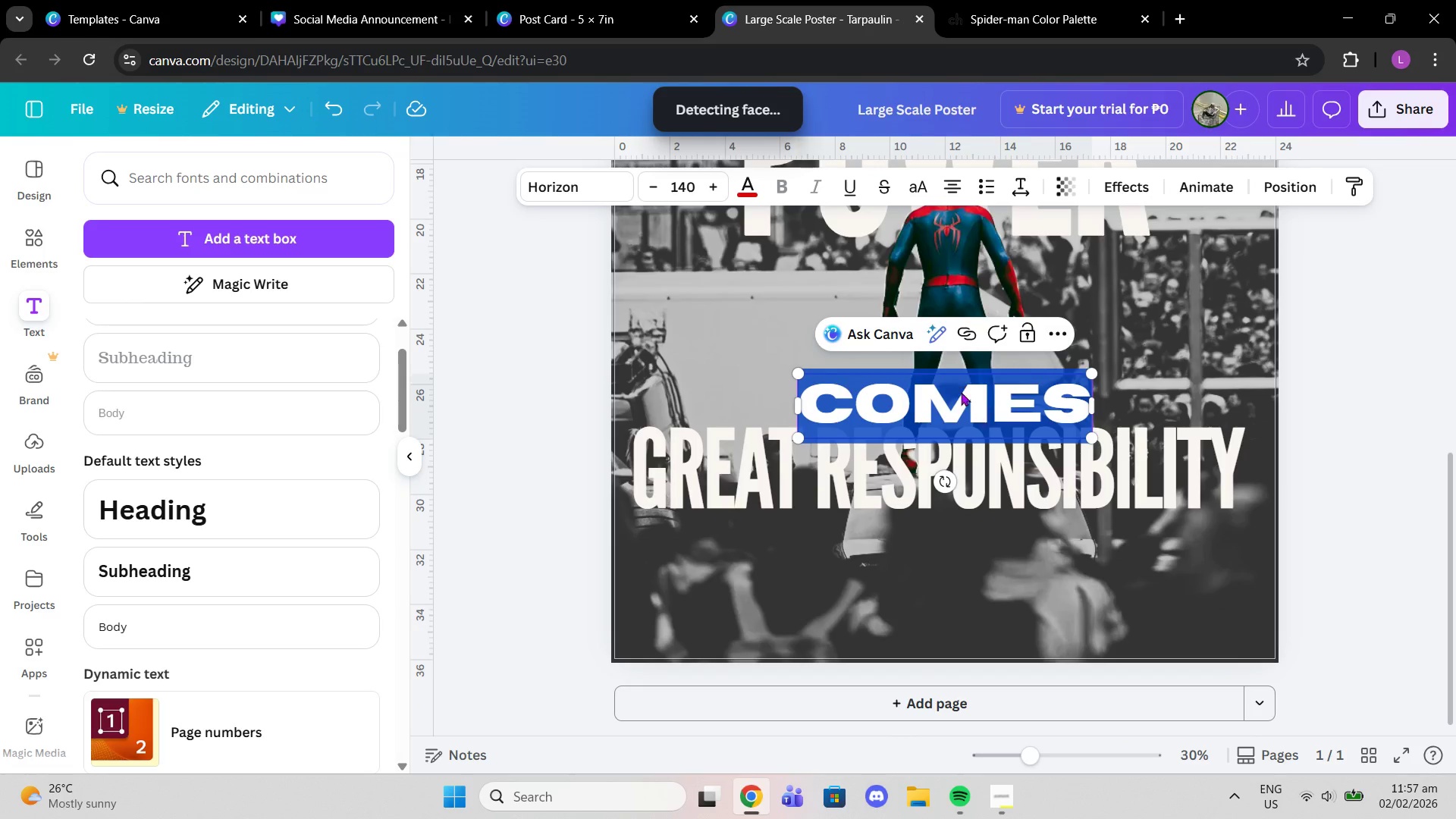 
key(Backspace)
 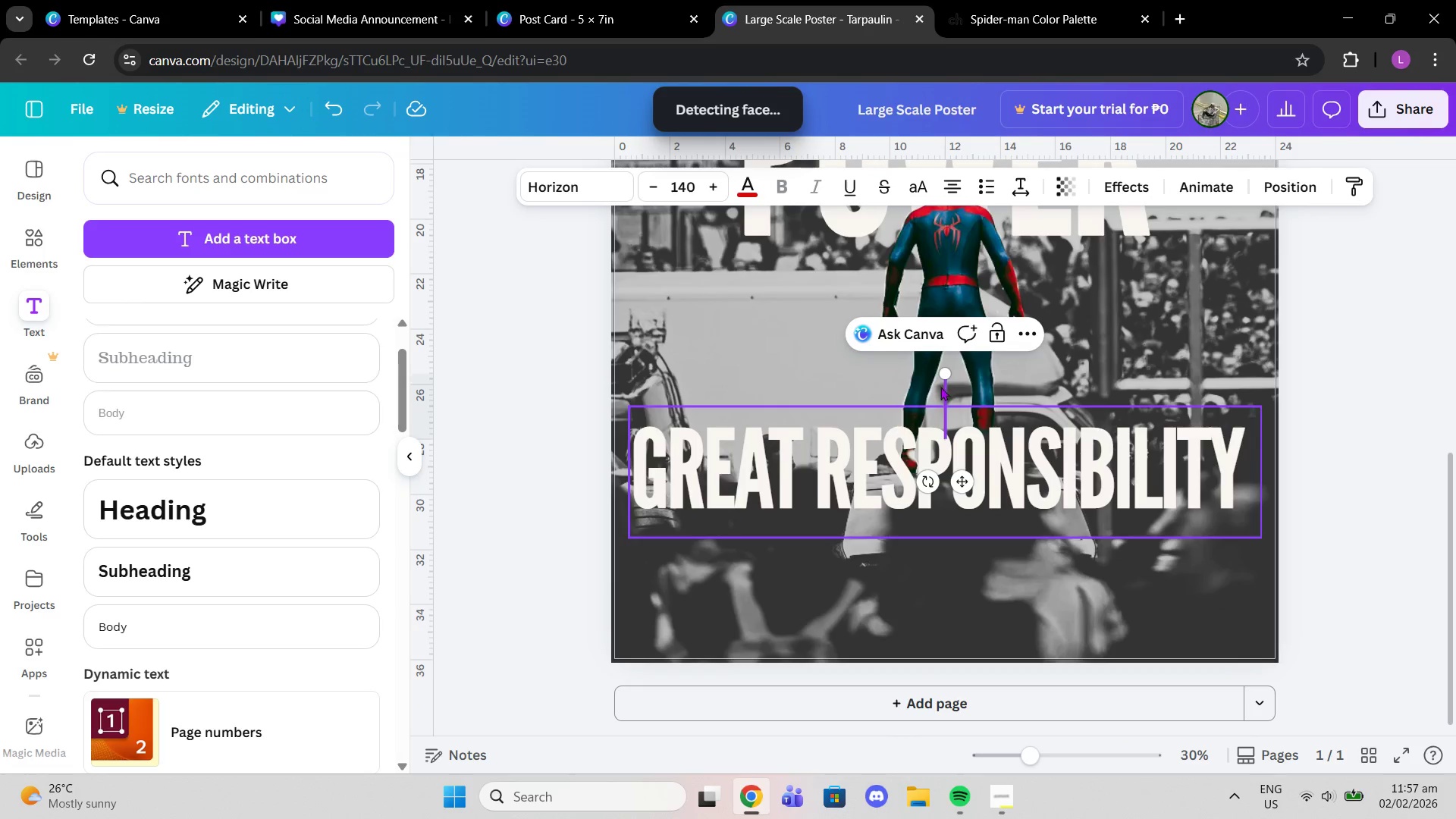 
left_click([1307, 375])
 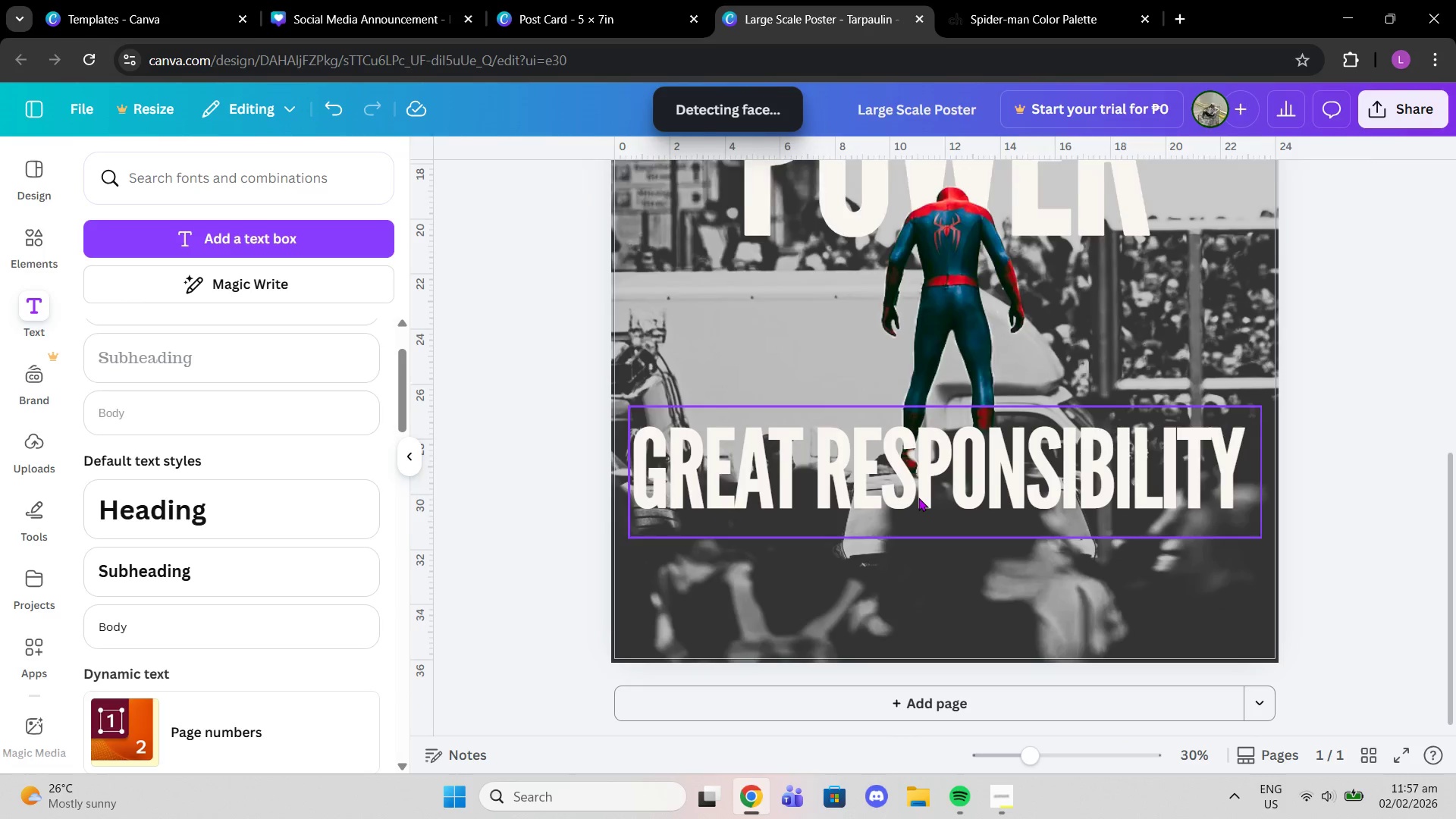 
double_click([918, 497])
 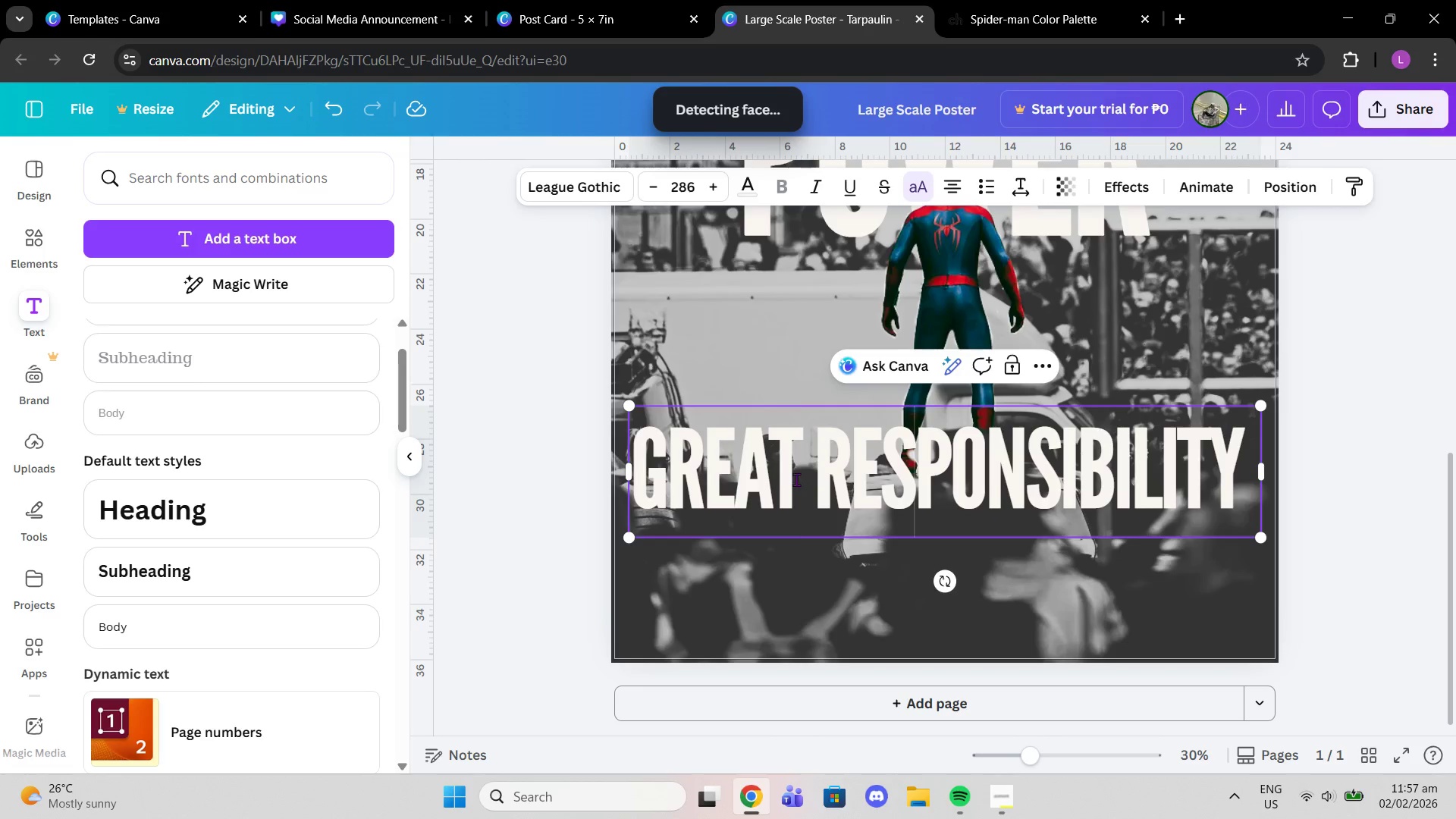 
left_click([789, 479])
 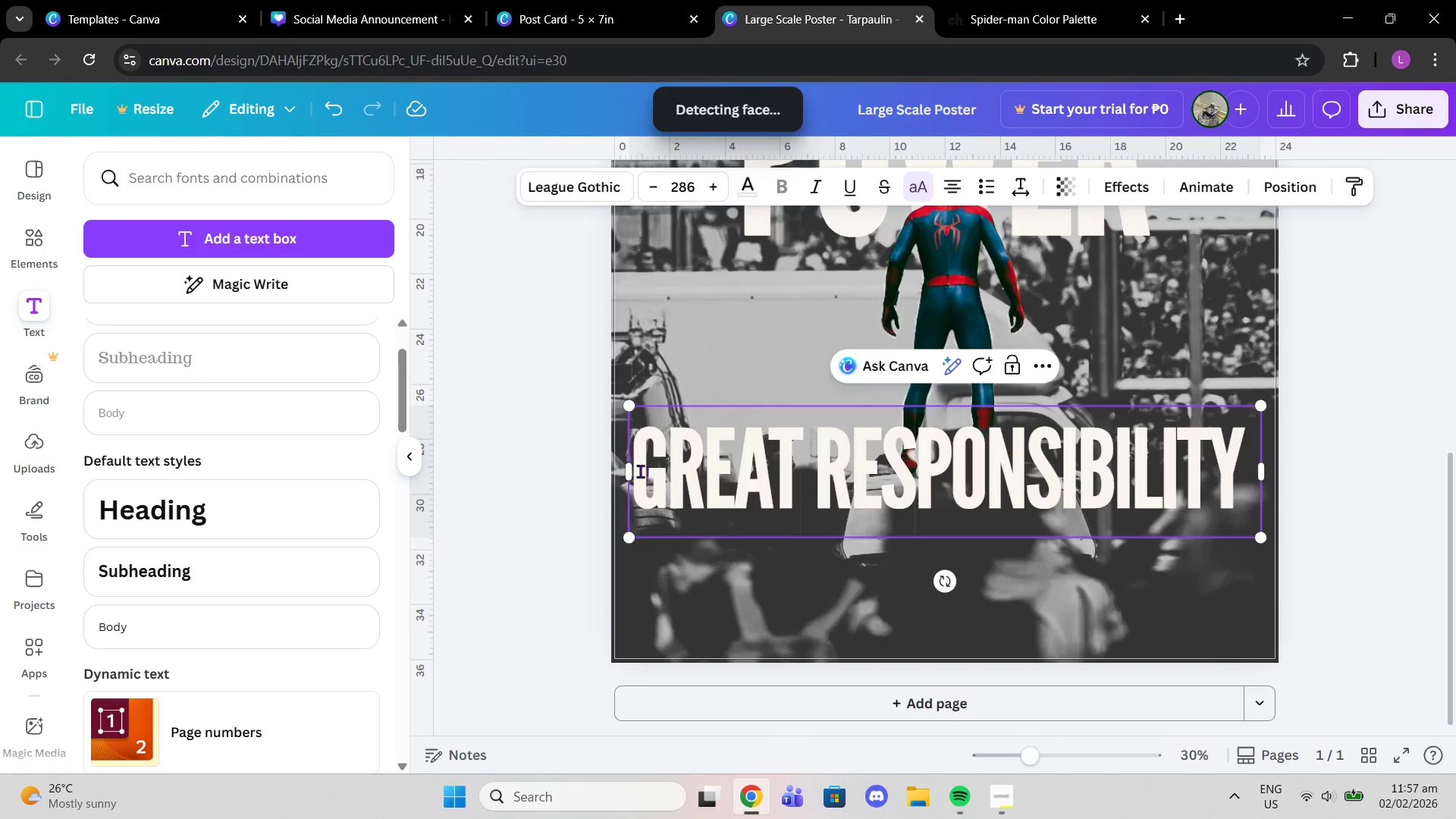 
left_click([635, 469])
 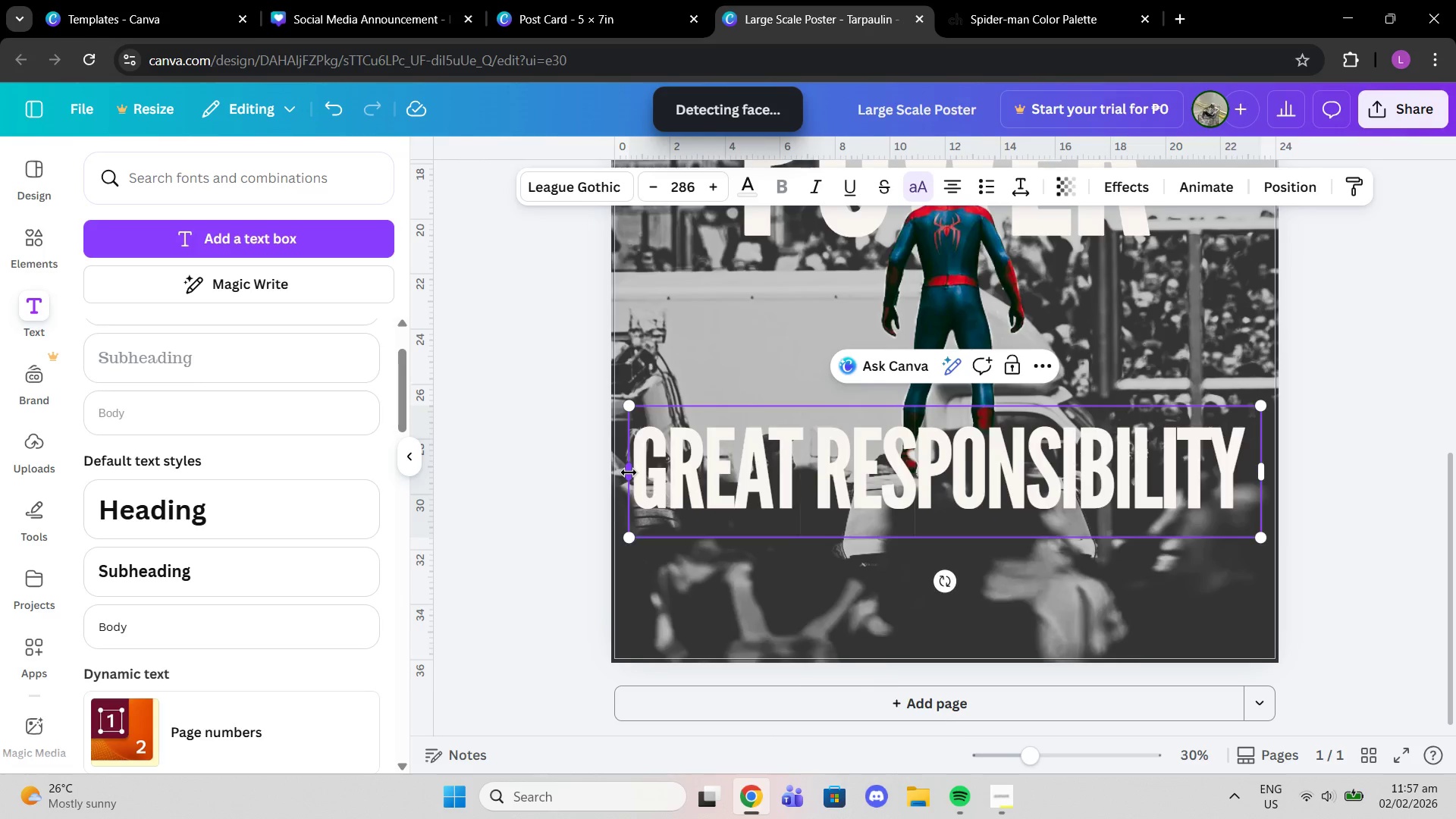 
type(comes )
 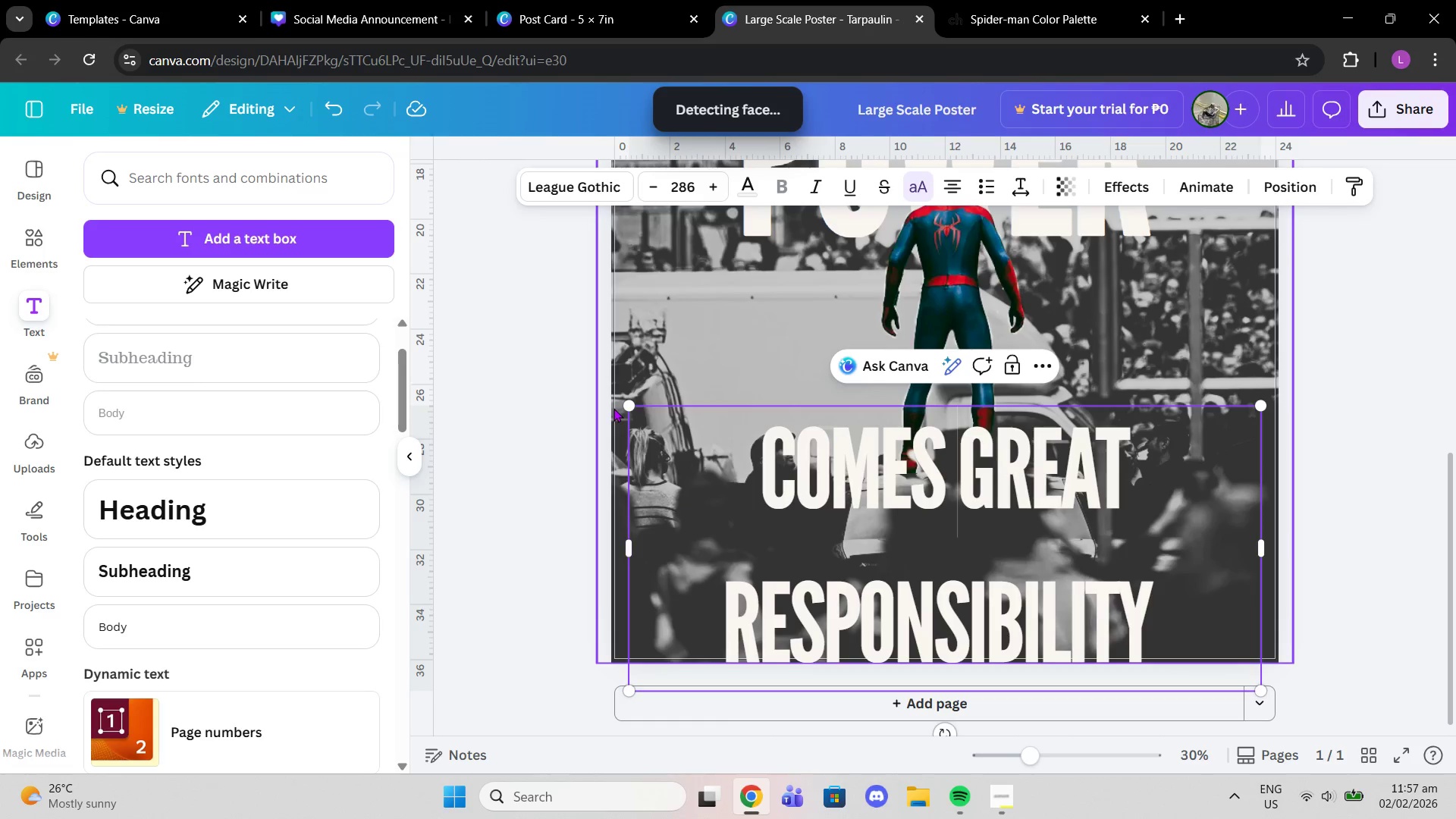 
left_click_drag(start_coordinate=[625, 407], to_coordinate=[862, 544])
 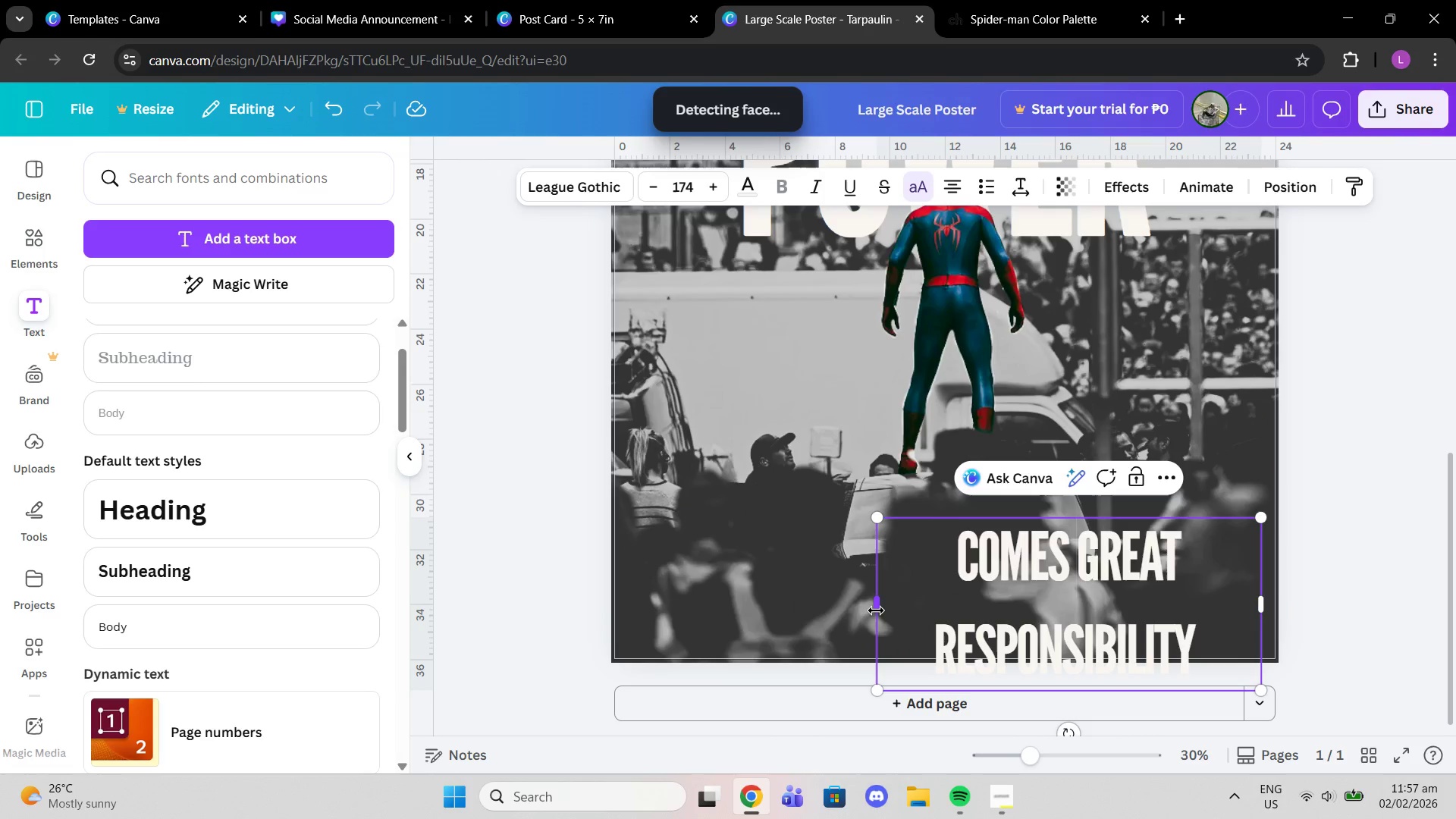 
left_click_drag(start_coordinate=[876, 610], to_coordinate=[704, 561])
 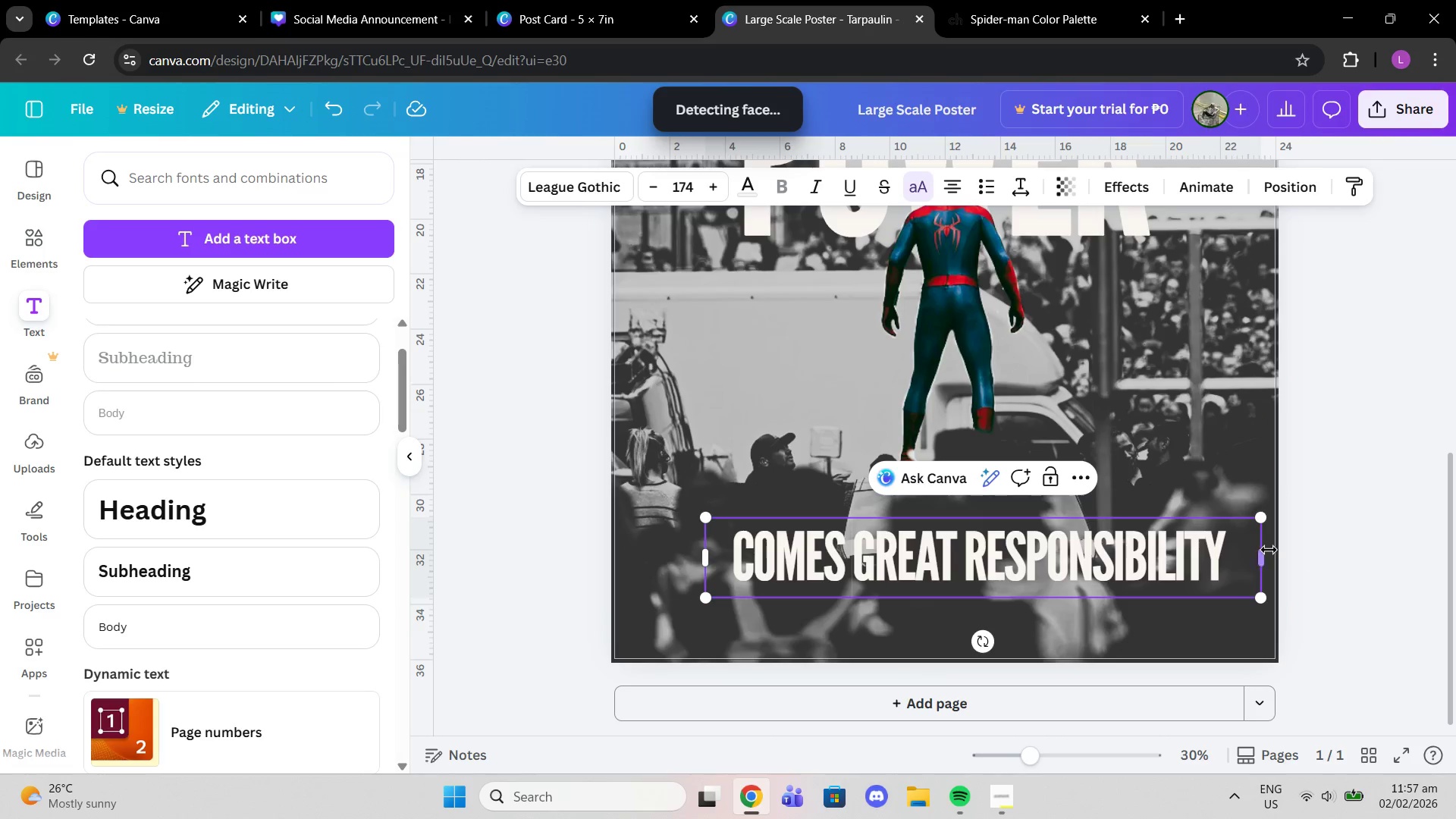 
left_click_drag(start_coordinate=[1269, 550], to_coordinate=[1207, 542])
 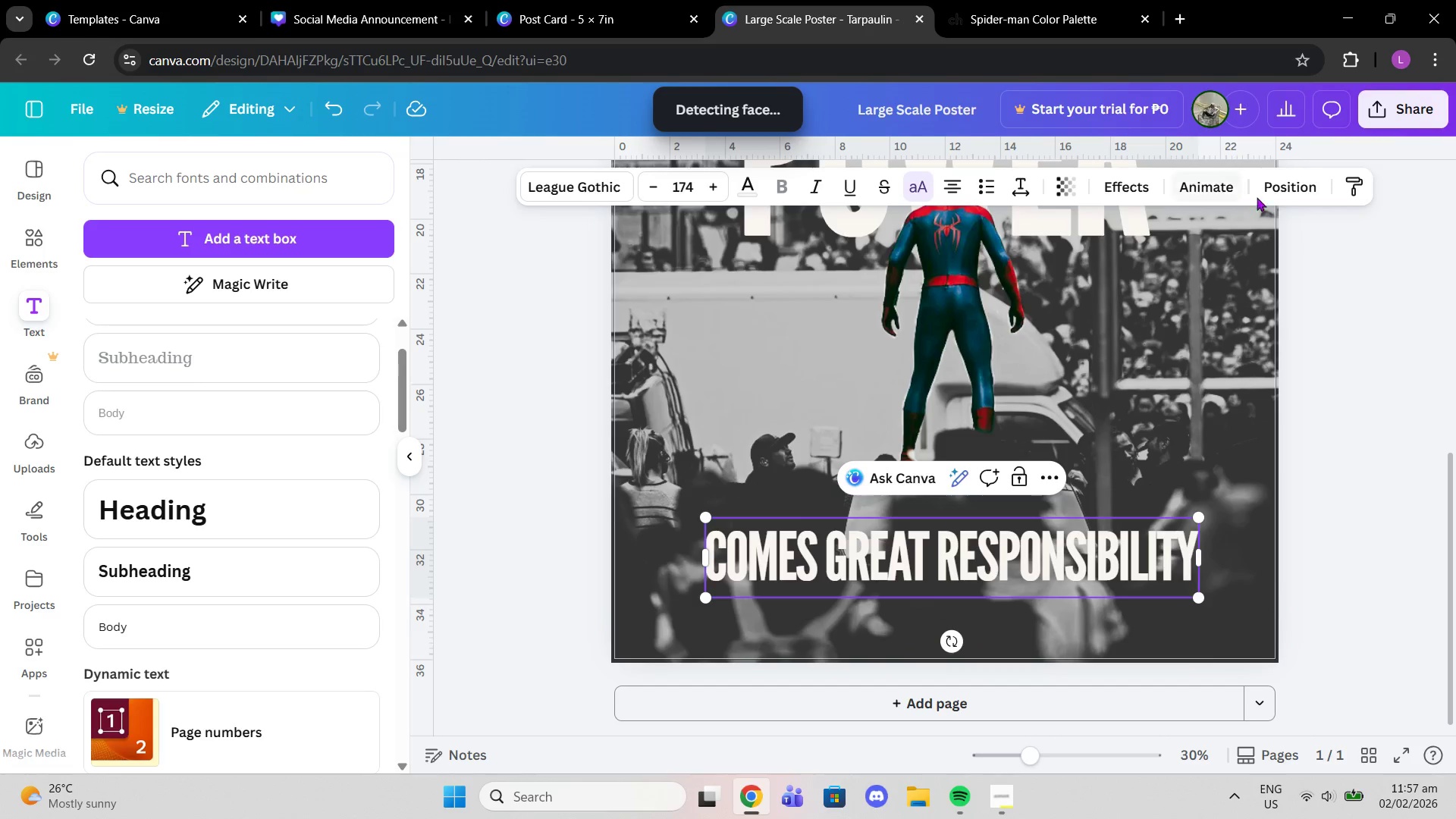 
left_click([1275, 193])
 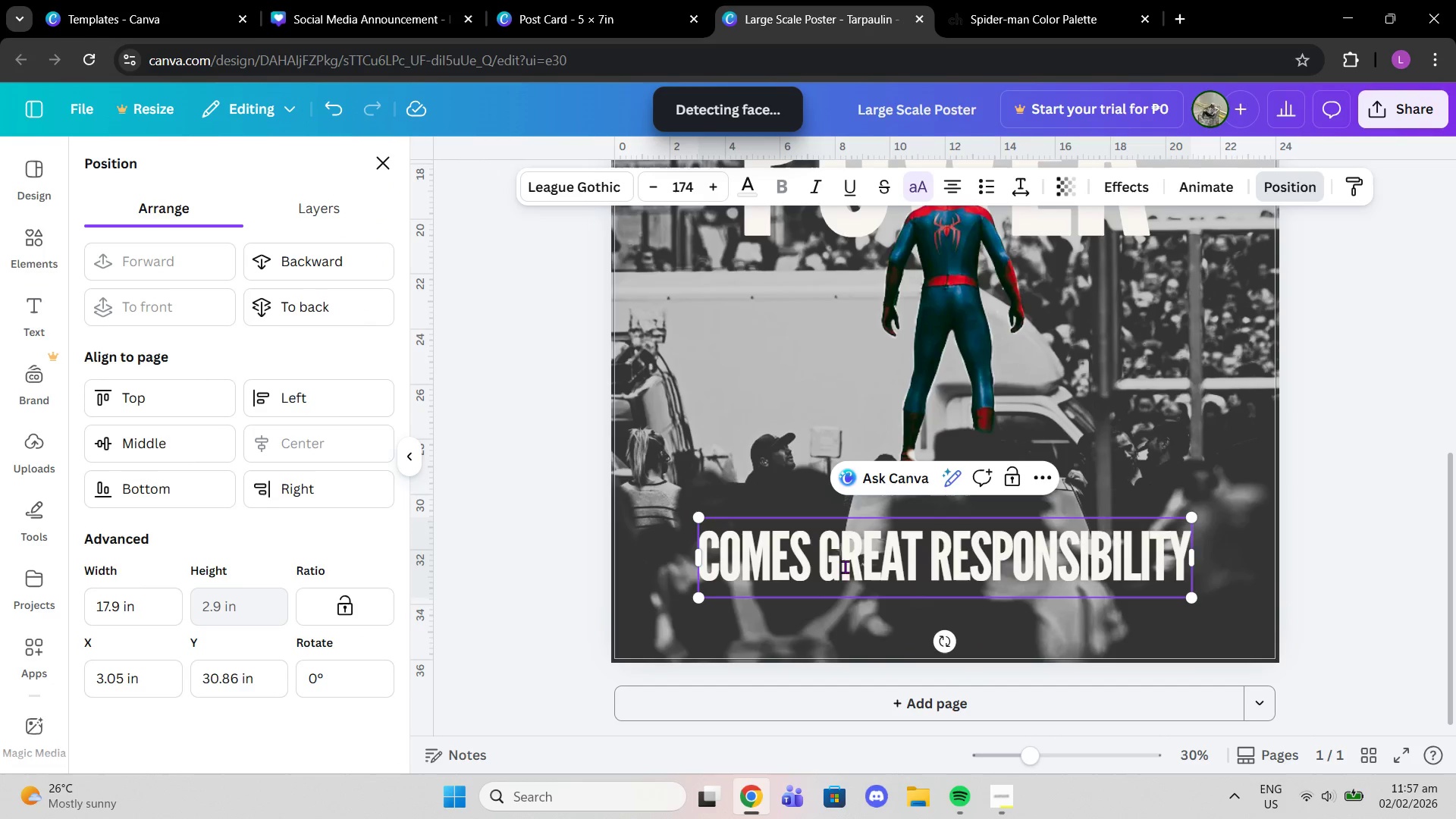 
left_click([974, 588])
 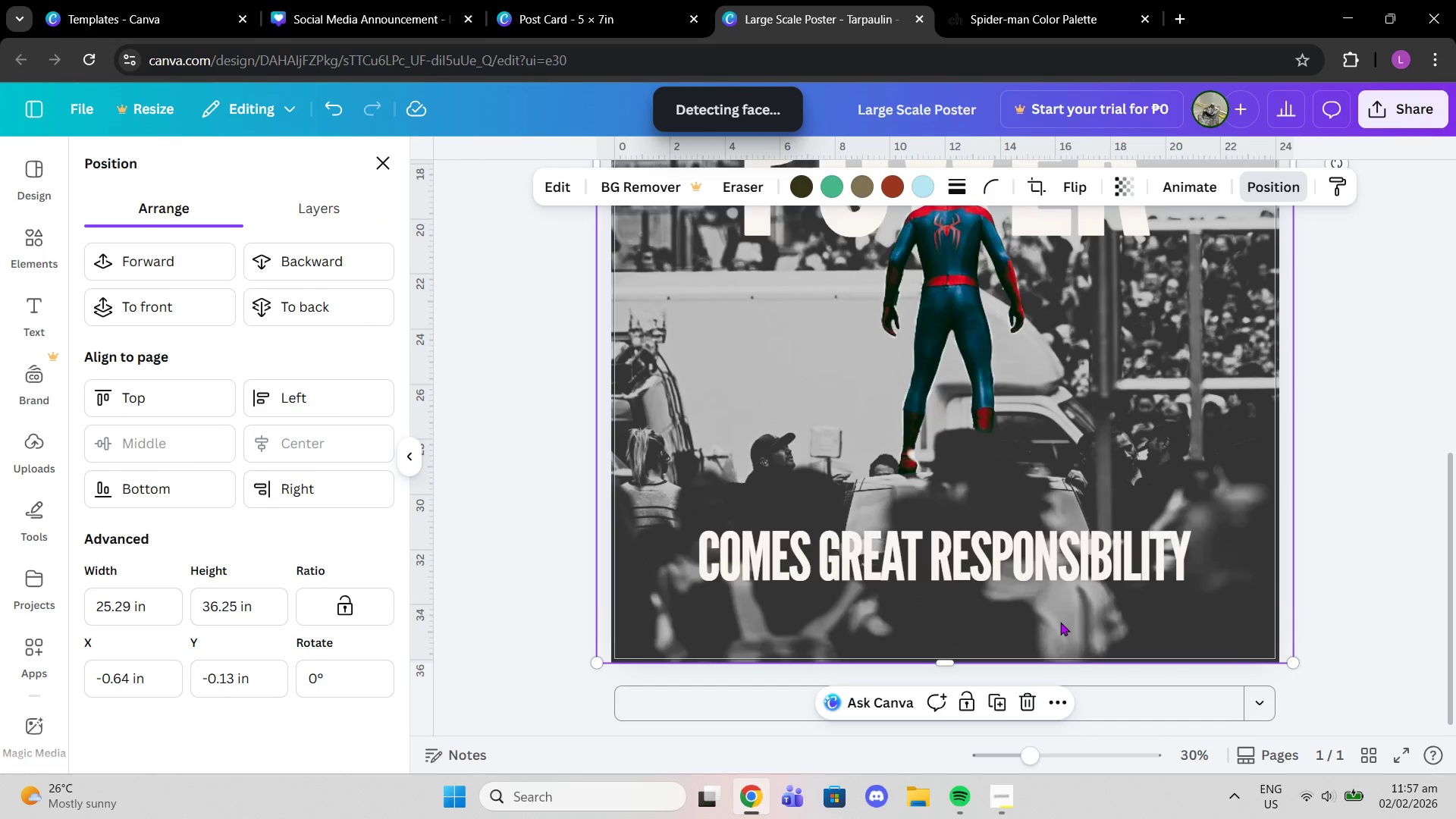 
left_click_drag(start_coordinate=[1027, 560], to_coordinate=[1030, 465])
 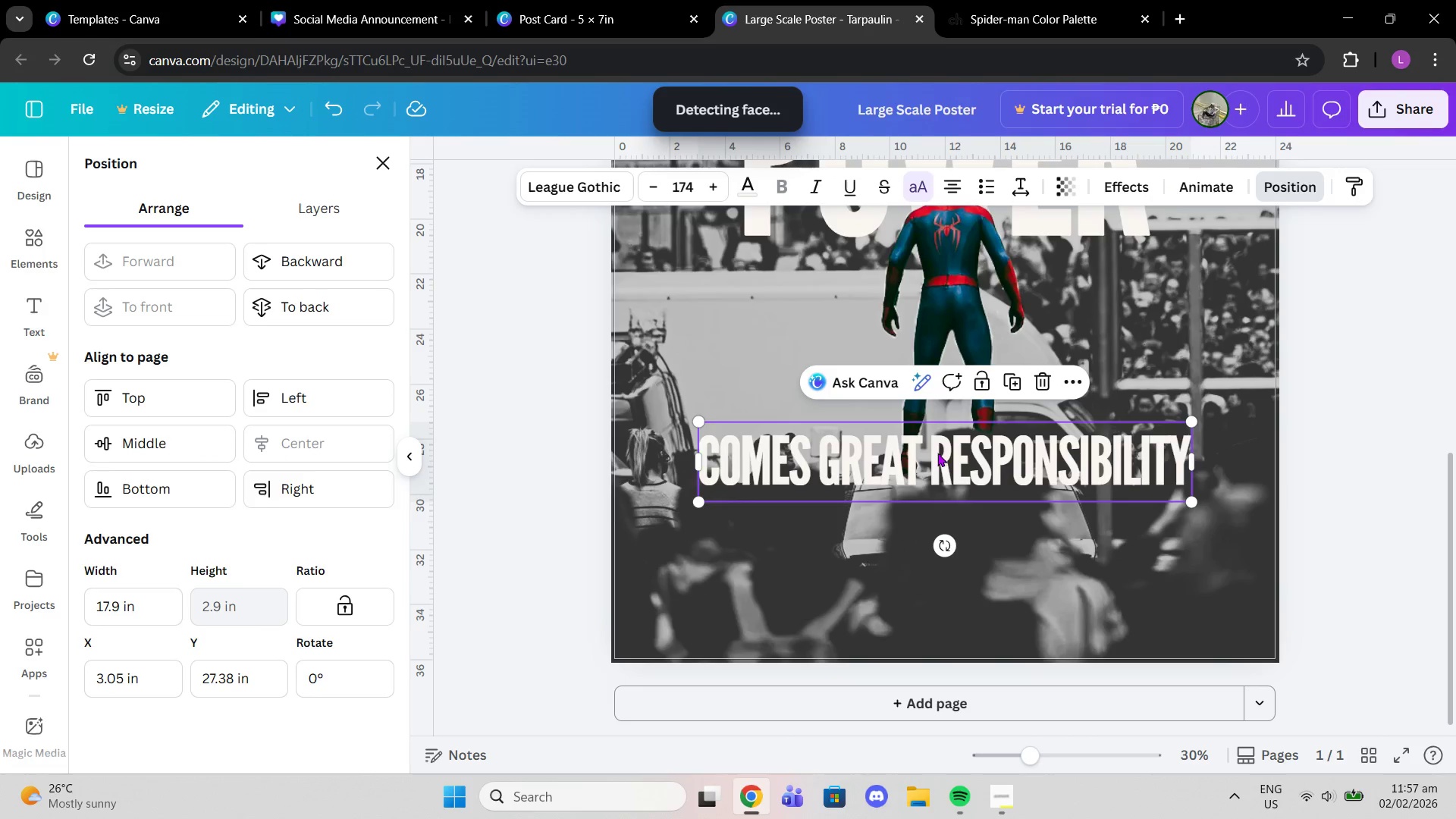 
left_click([937, 453])
 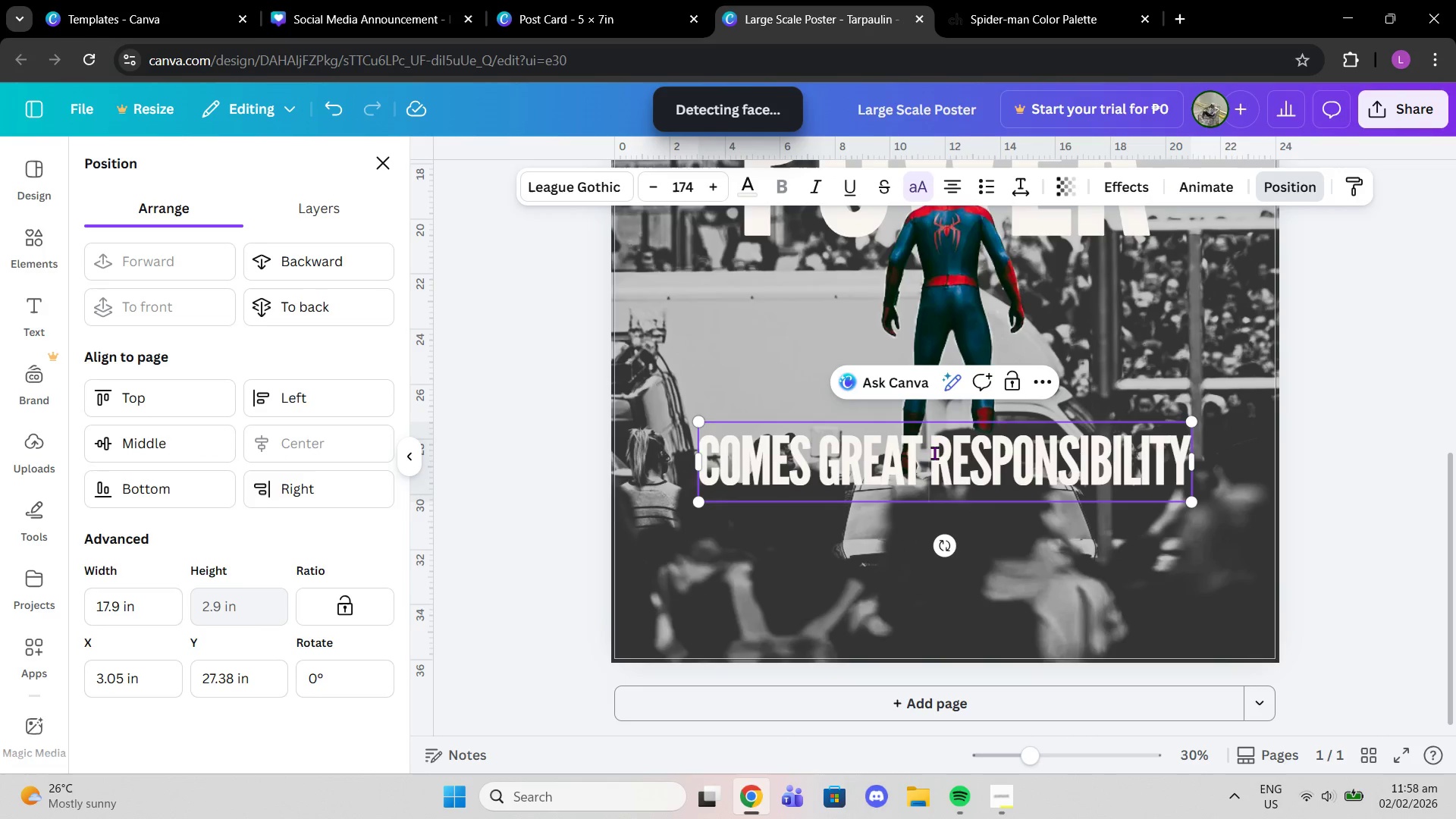 
left_click_drag(start_coordinate=[934, 453], to_coordinate=[1188, 449])
 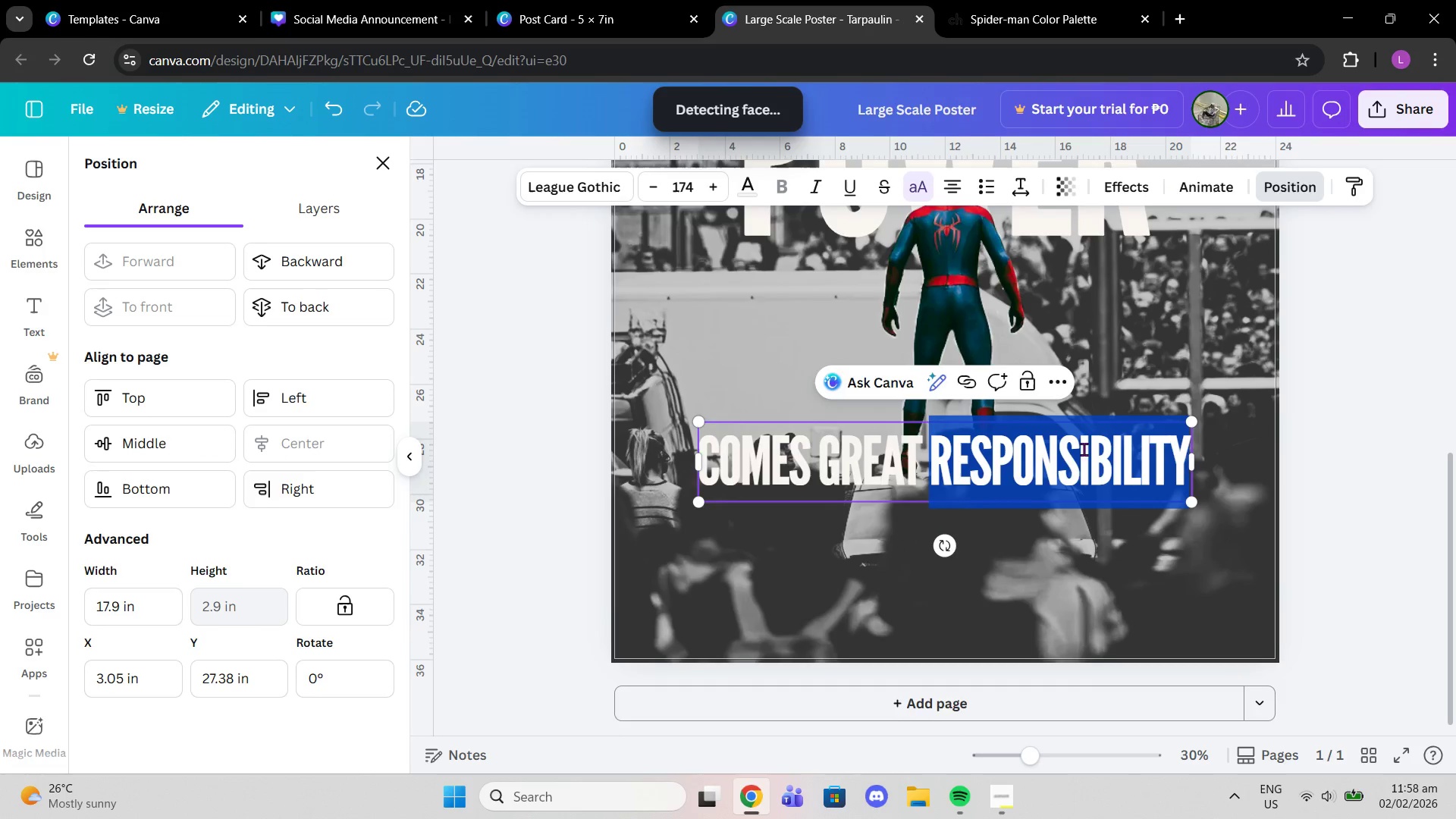 
left_click([1034, 425])
 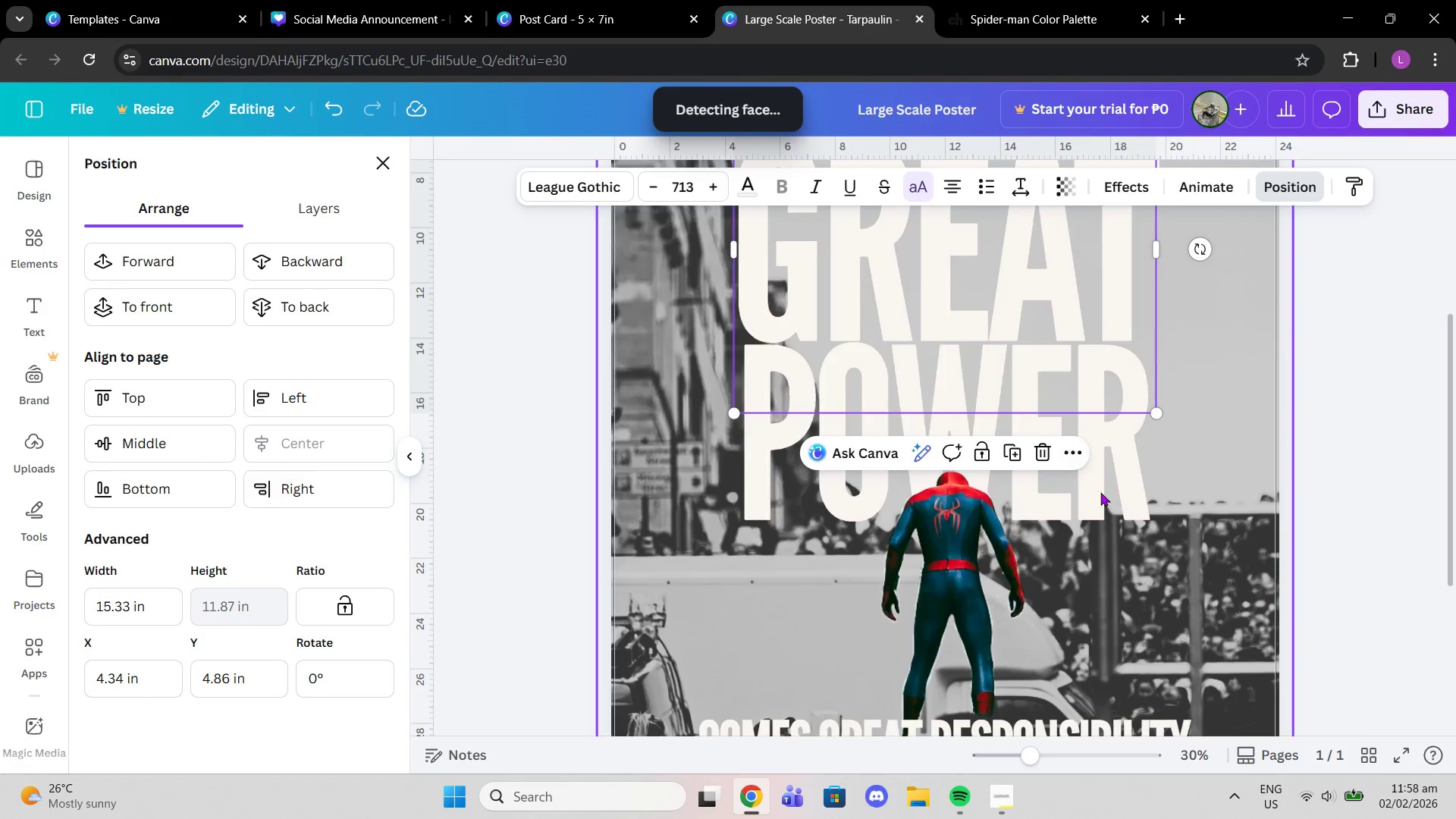 
scroll: coordinate [1083, 449], scroll_direction: up, amount: 3.0
 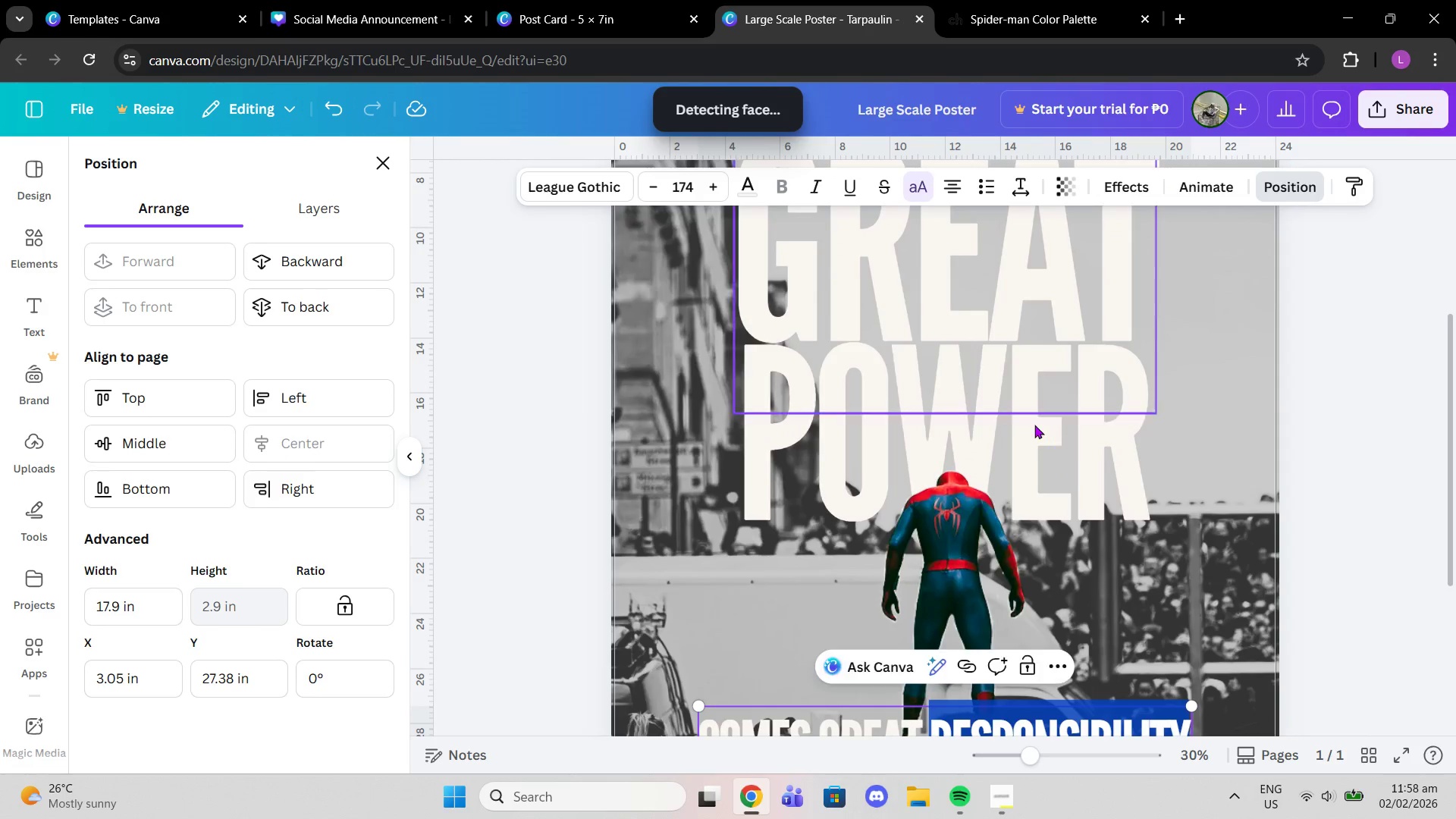 
scroll: coordinate [1106, 507], scroll_direction: down, amount: 1.0
 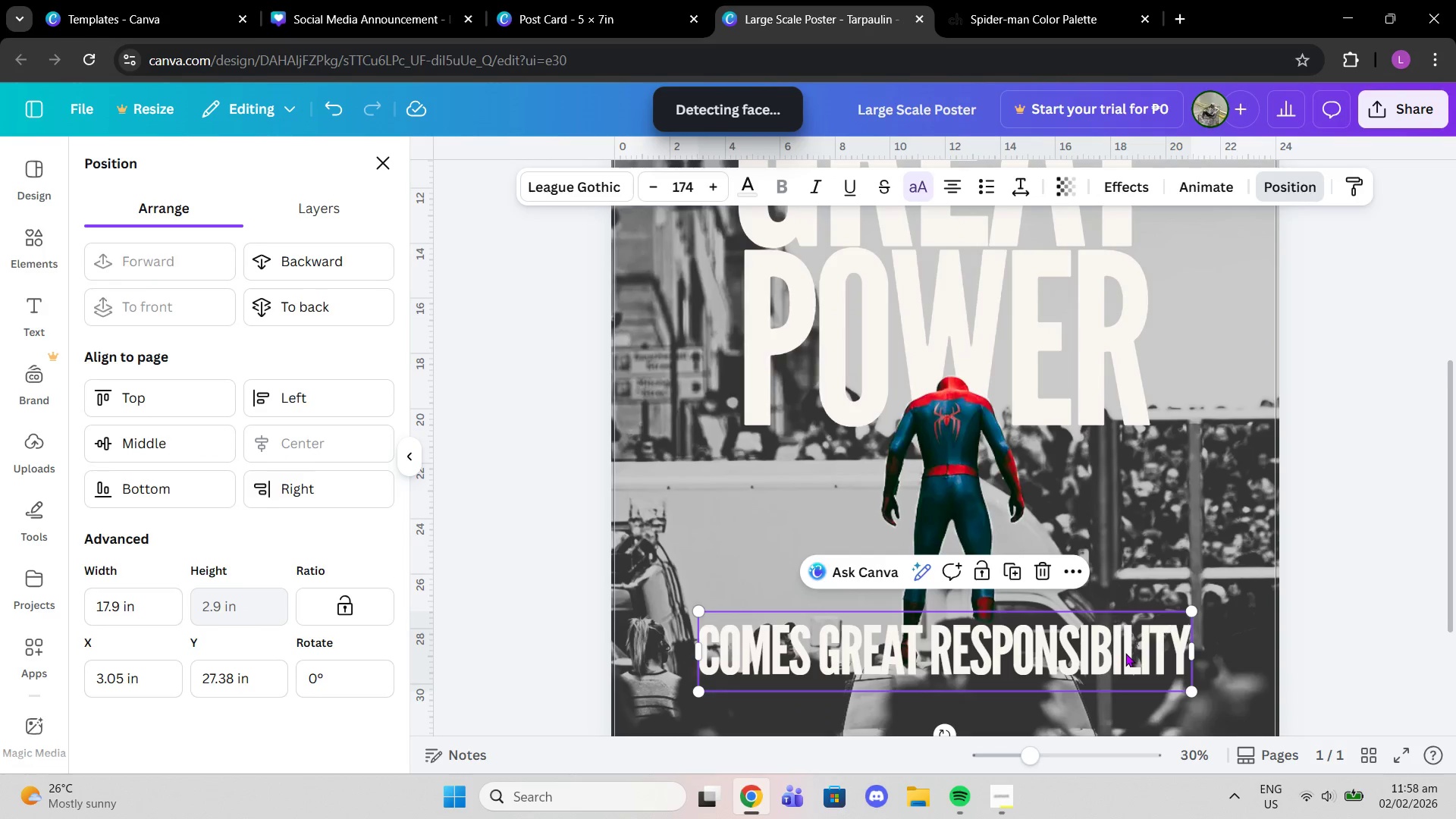 
scroll: coordinate [1118, 623], scroll_direction: up, amount: 3.0
 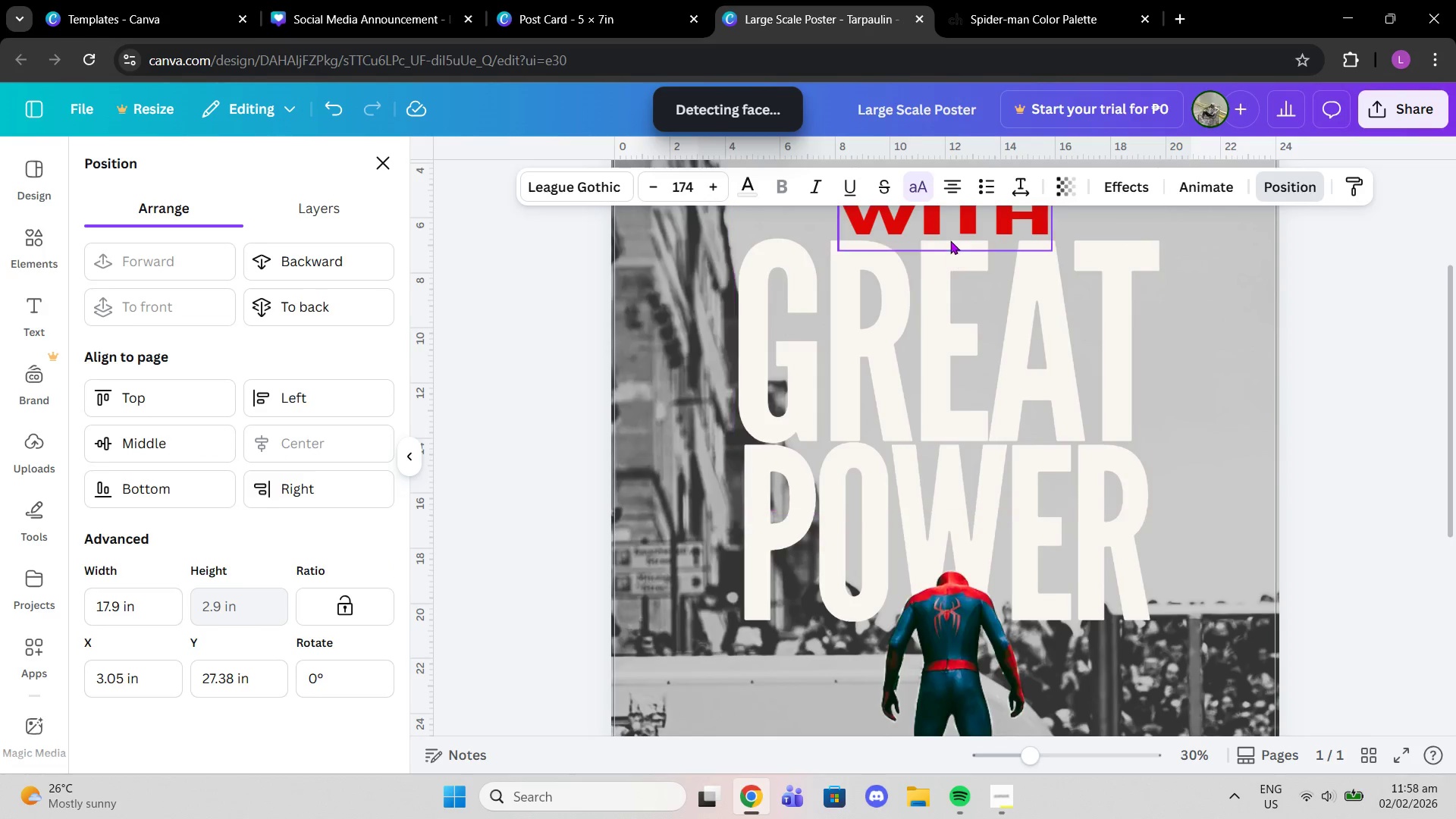 
left_click([946, 230])
 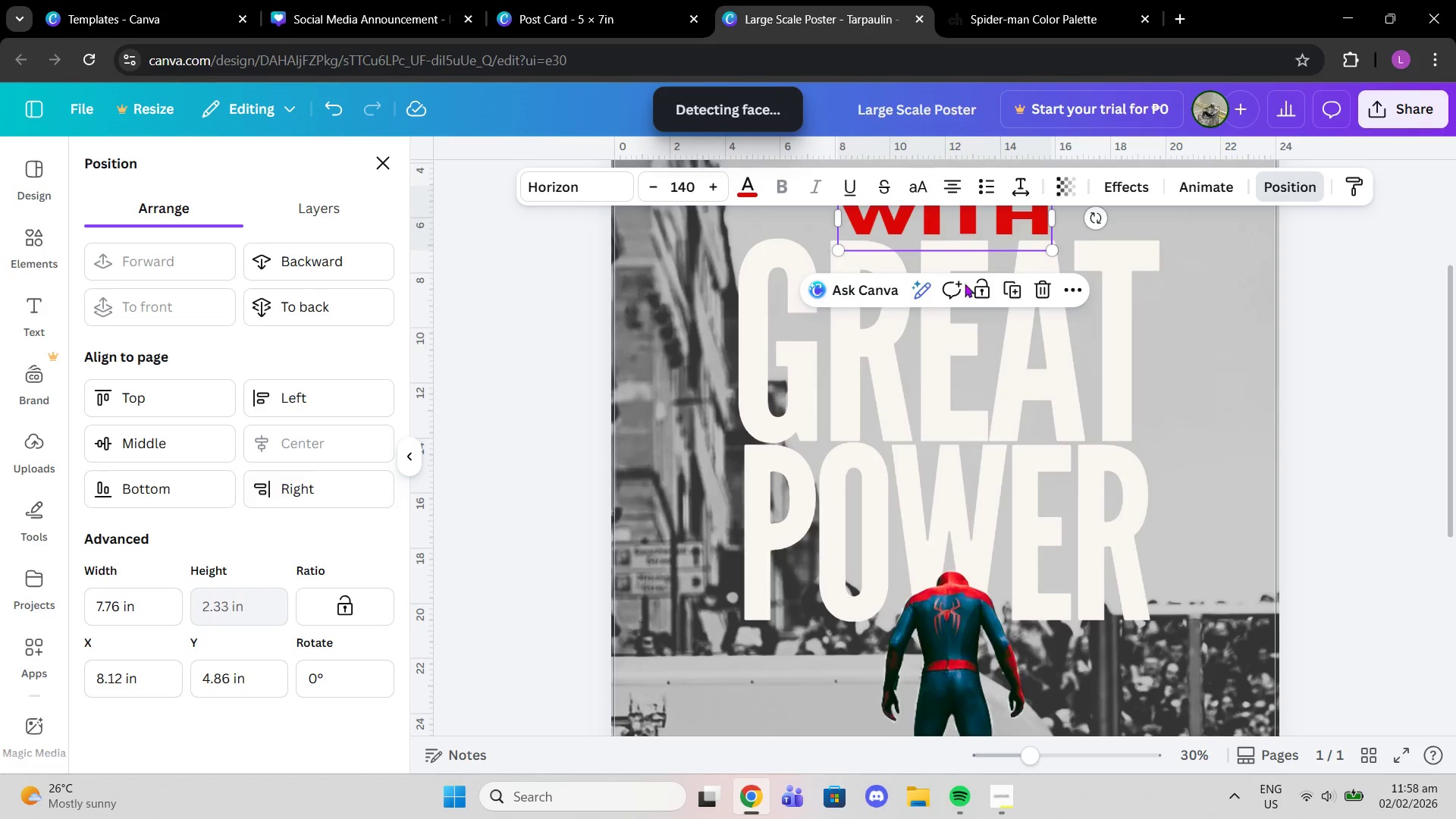 
scroll: coordinate [965, 290], scroll_direction: down, amount: 3.0
 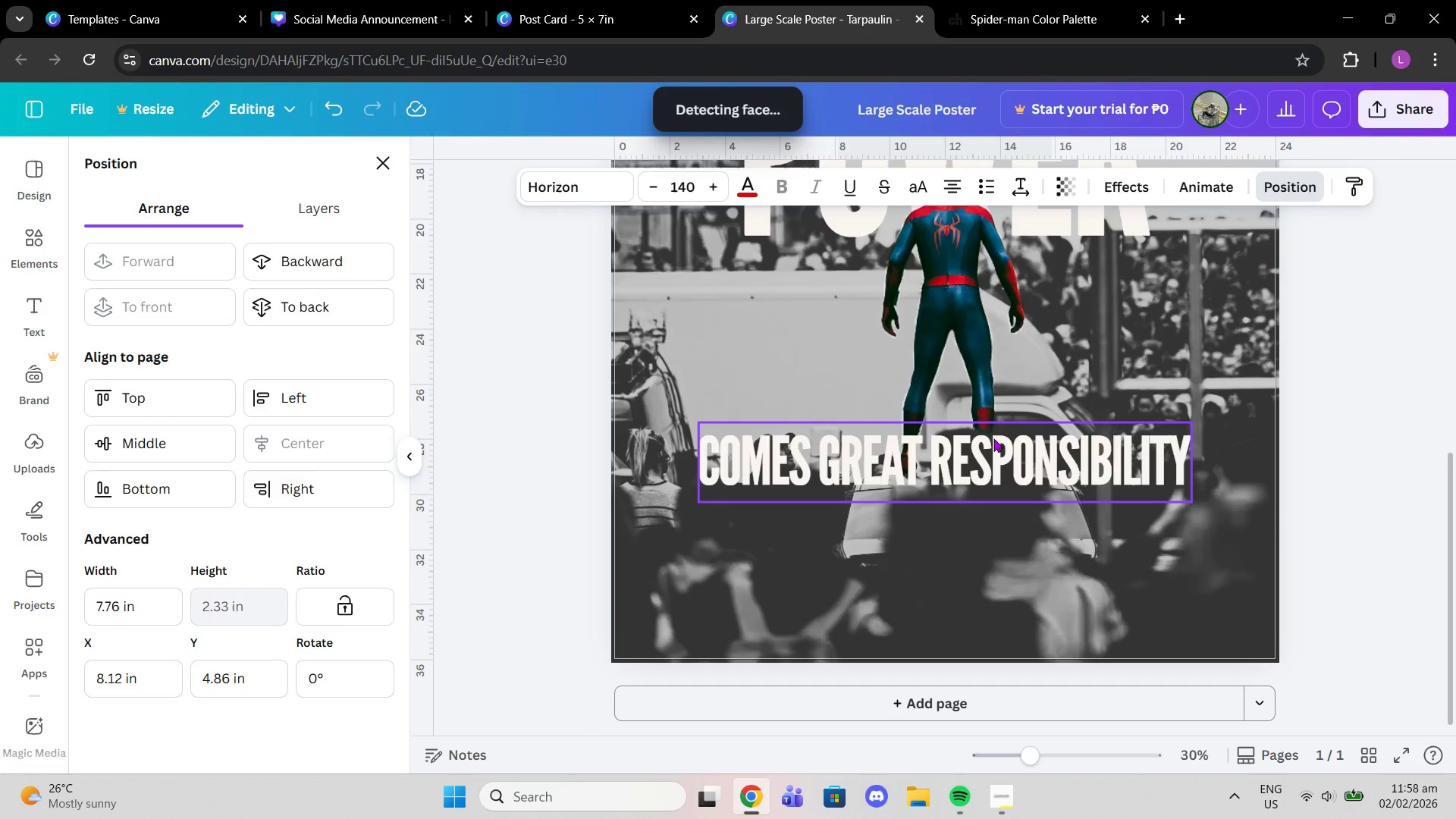 
left_click([990, 427])
 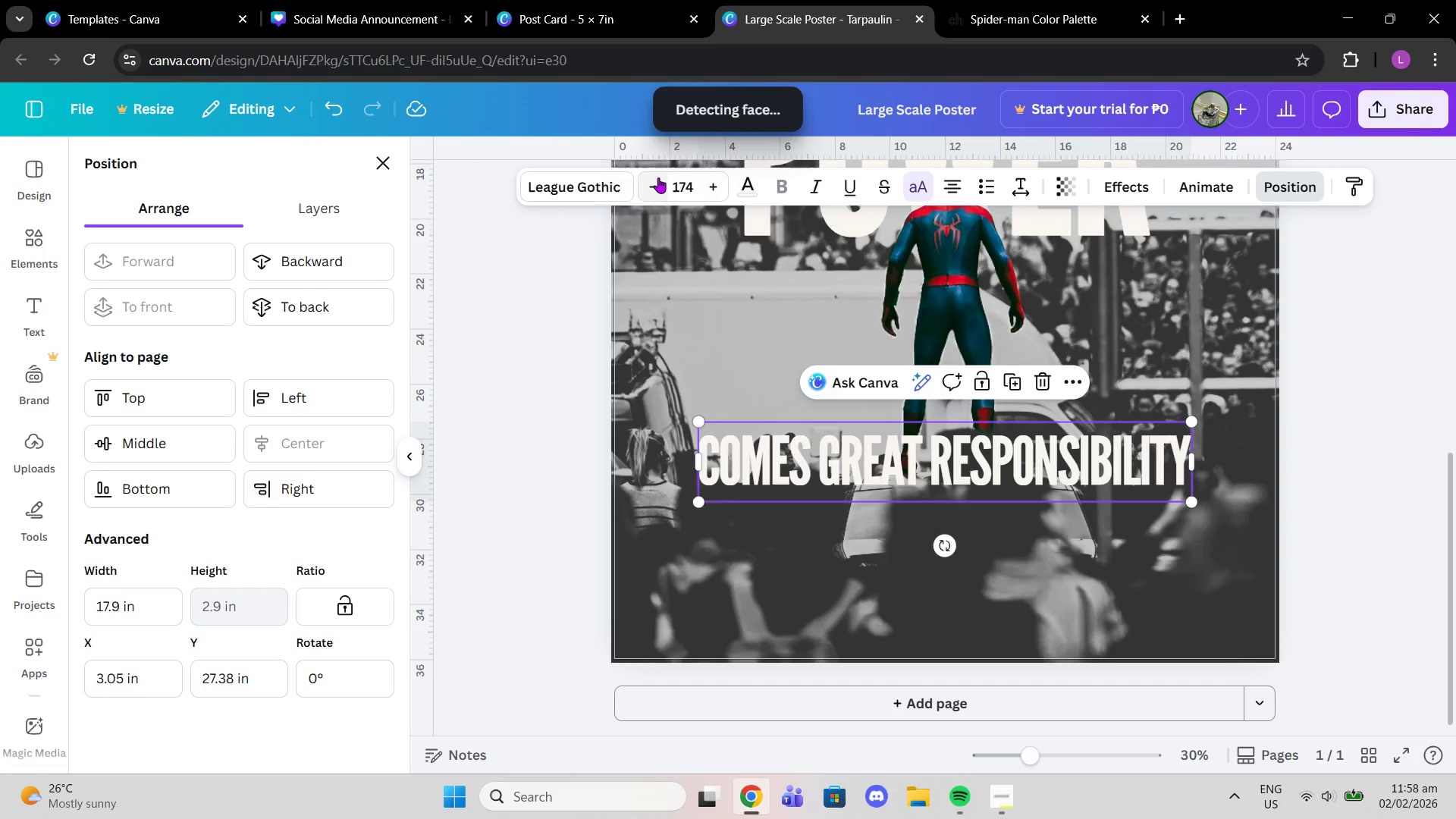 
left_click([605, 180])
 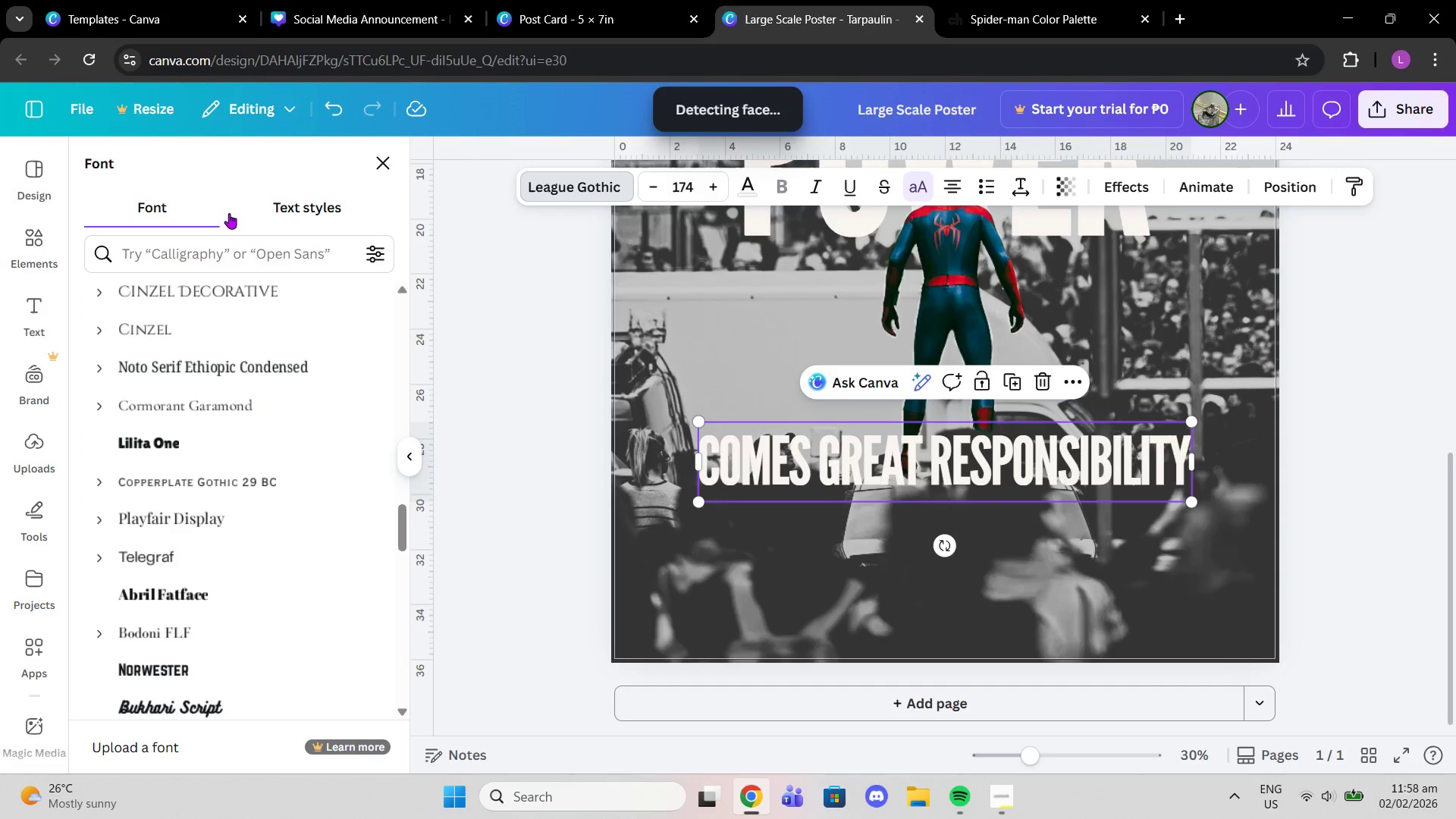 
left_click([277, 213])
 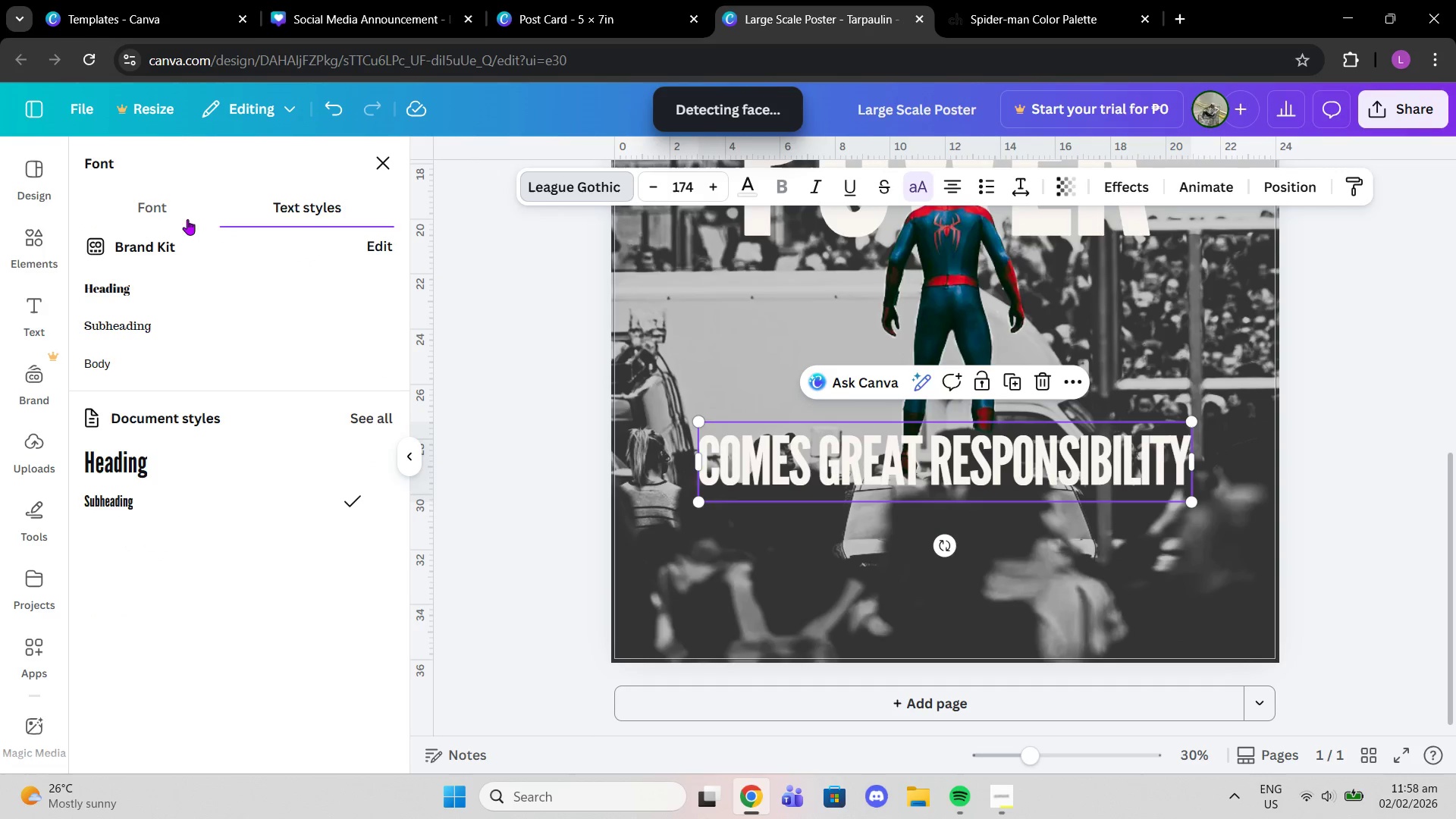 
left_click([165, 210])
 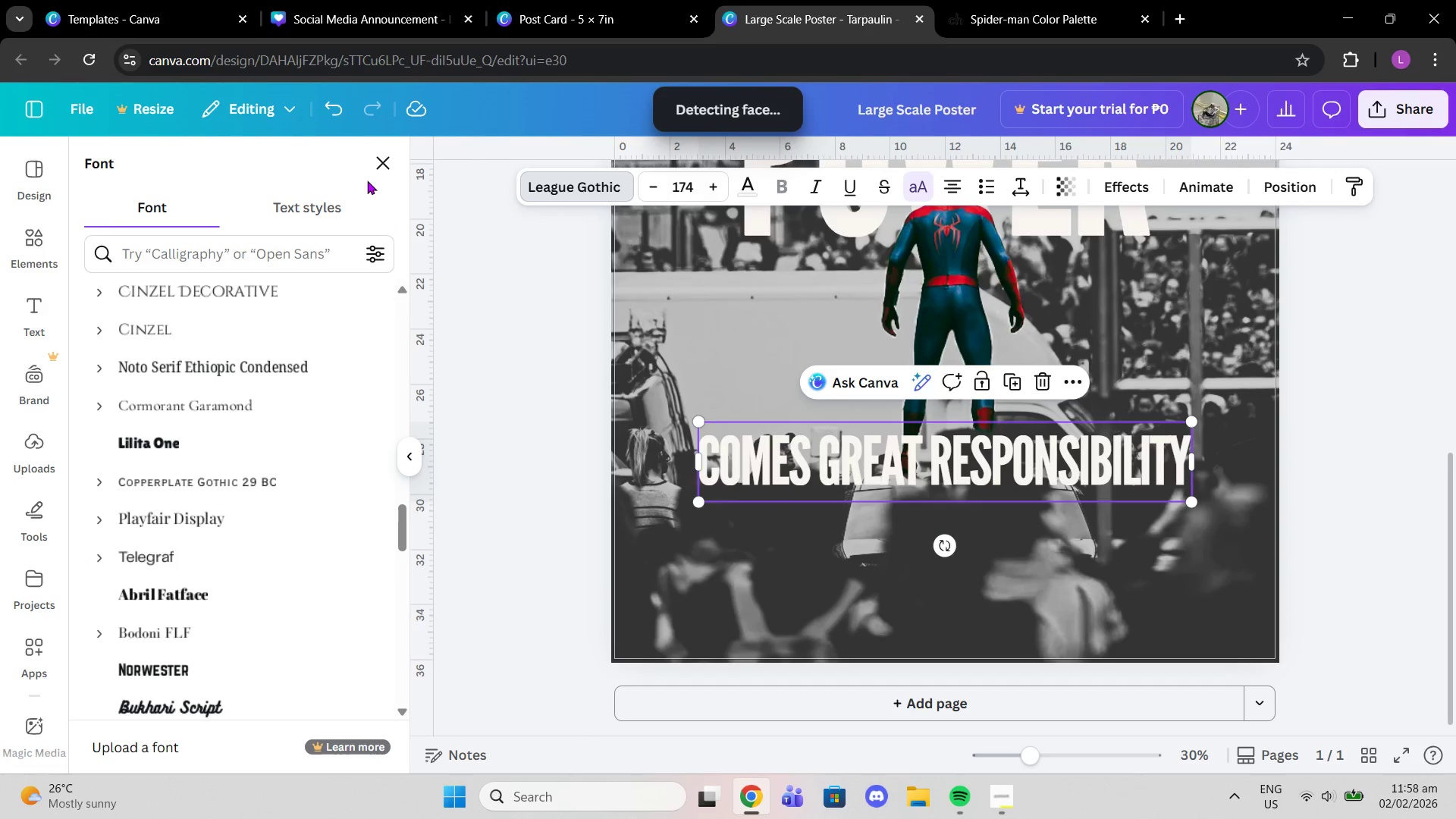 
left_click([371, 168])
 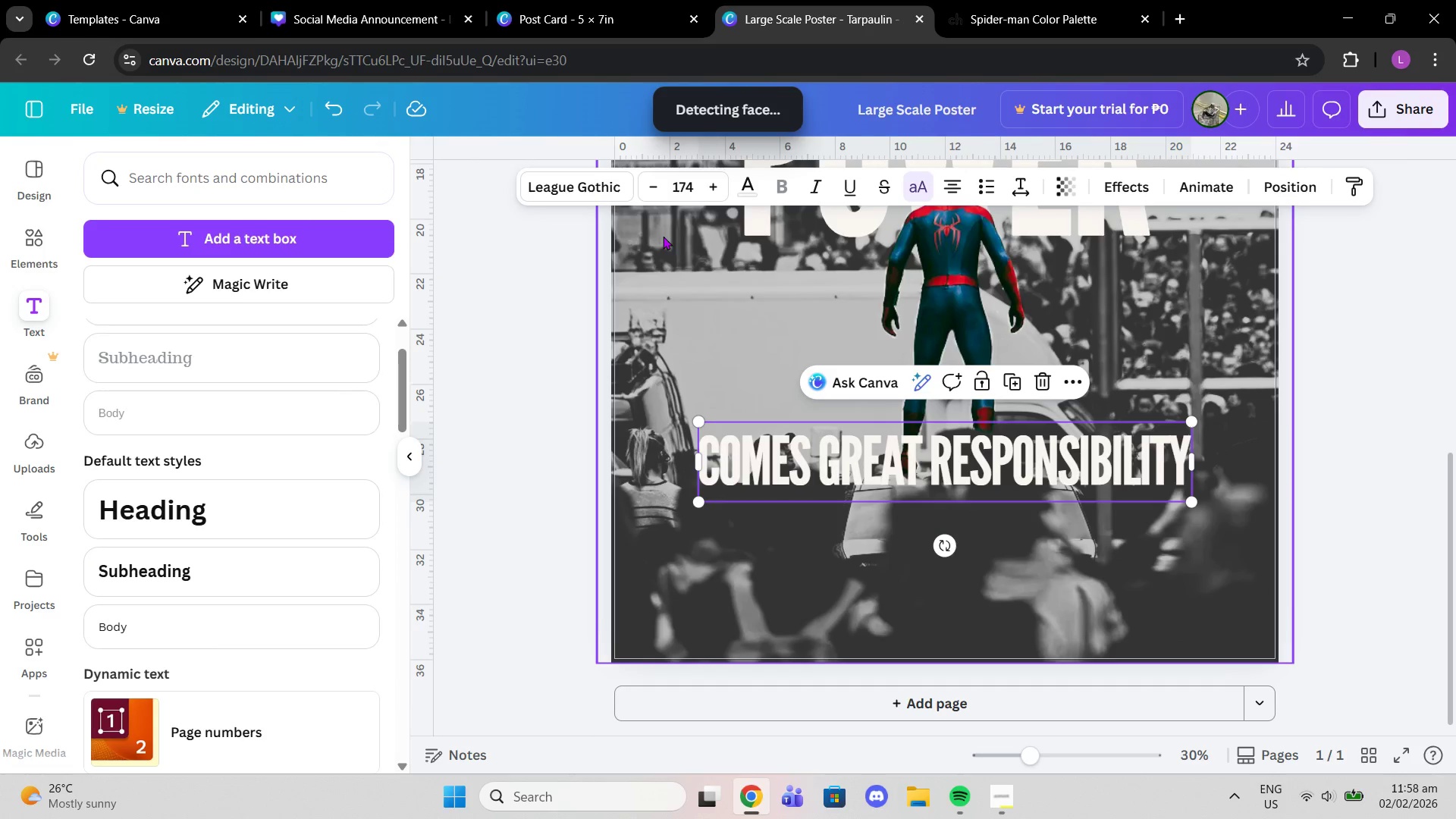 
left_click([604, 185])
 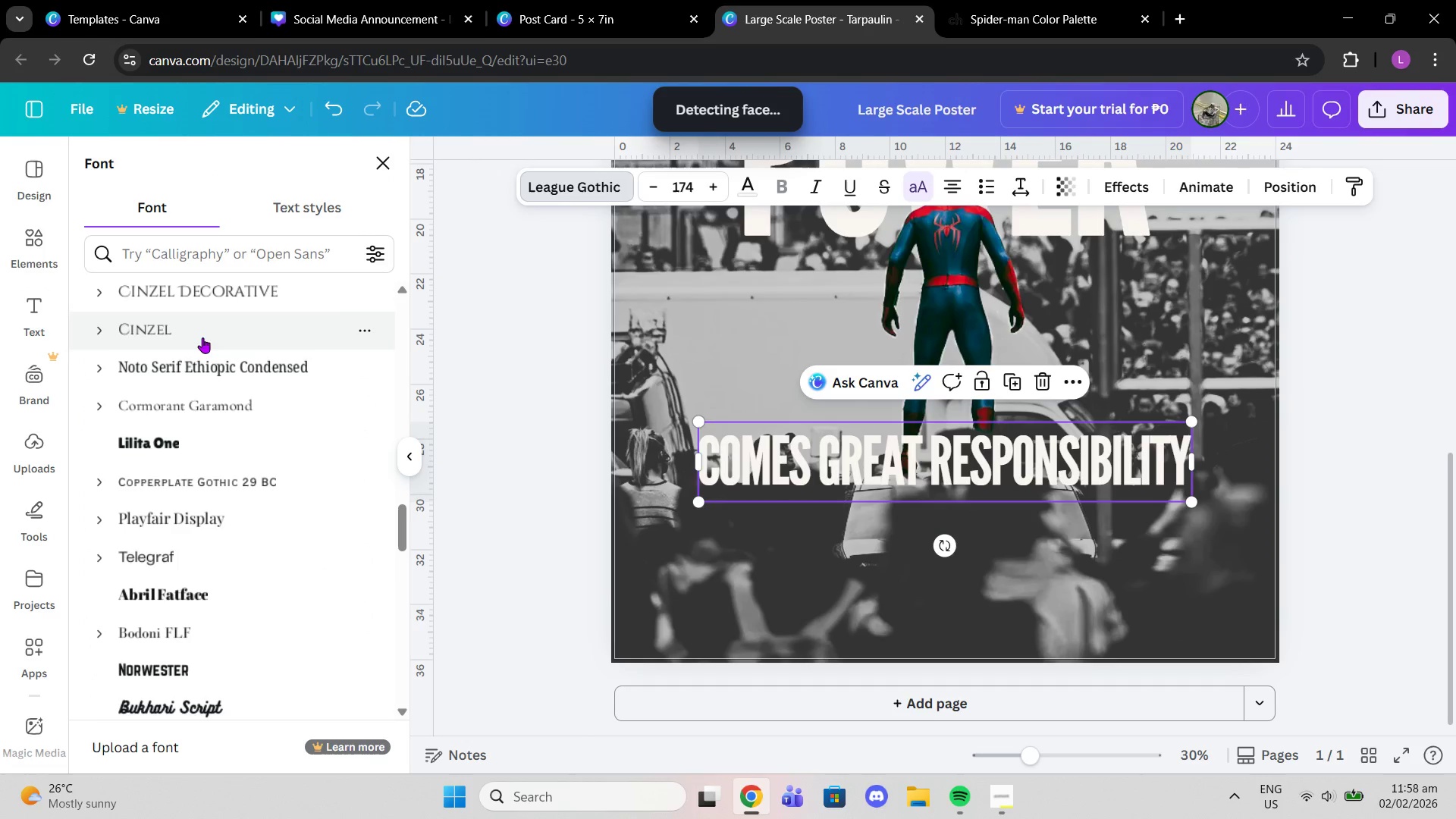 
left_click([189, 256])
 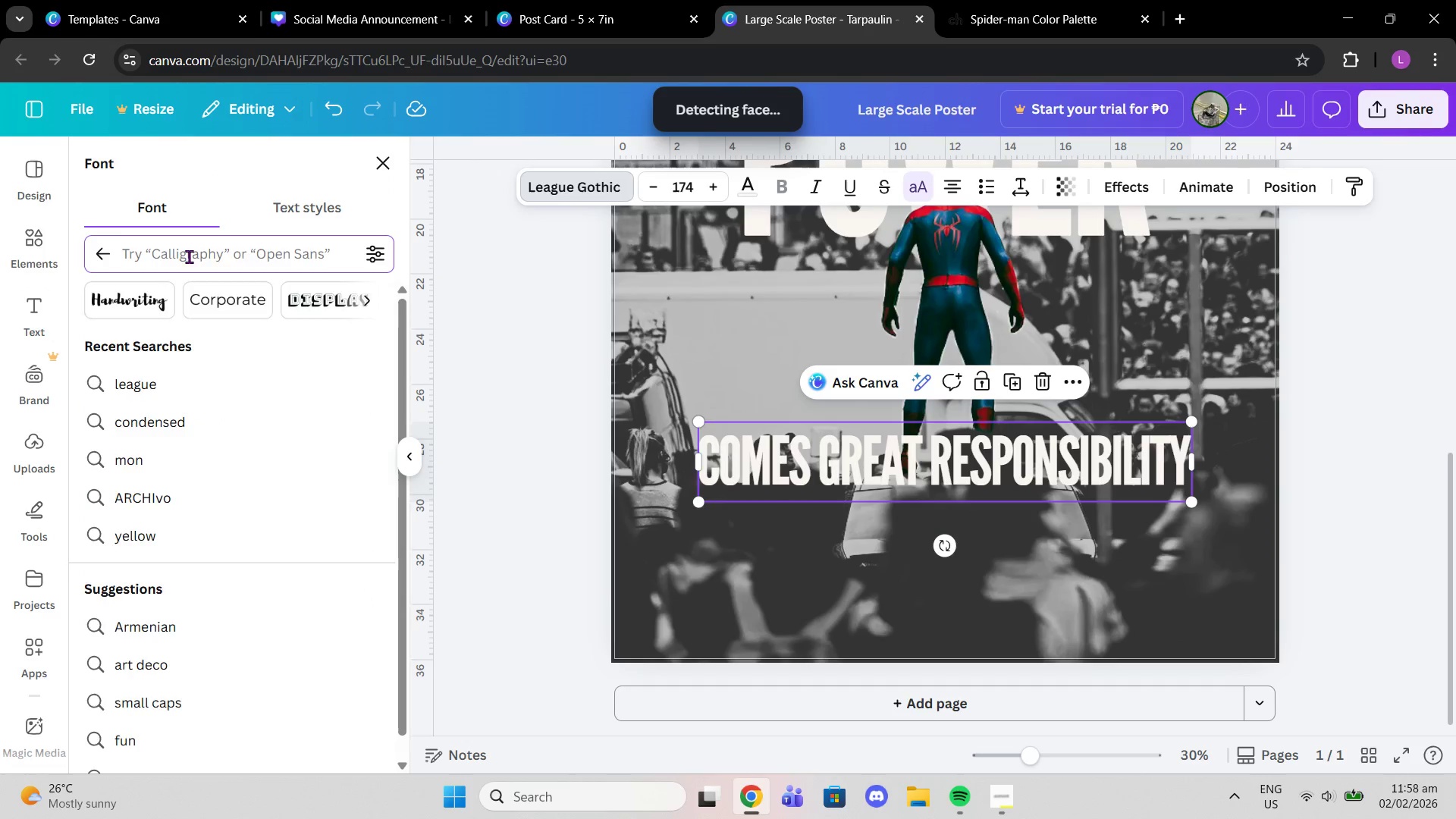 
type(j)
key(Backspace)
type(horizon)
 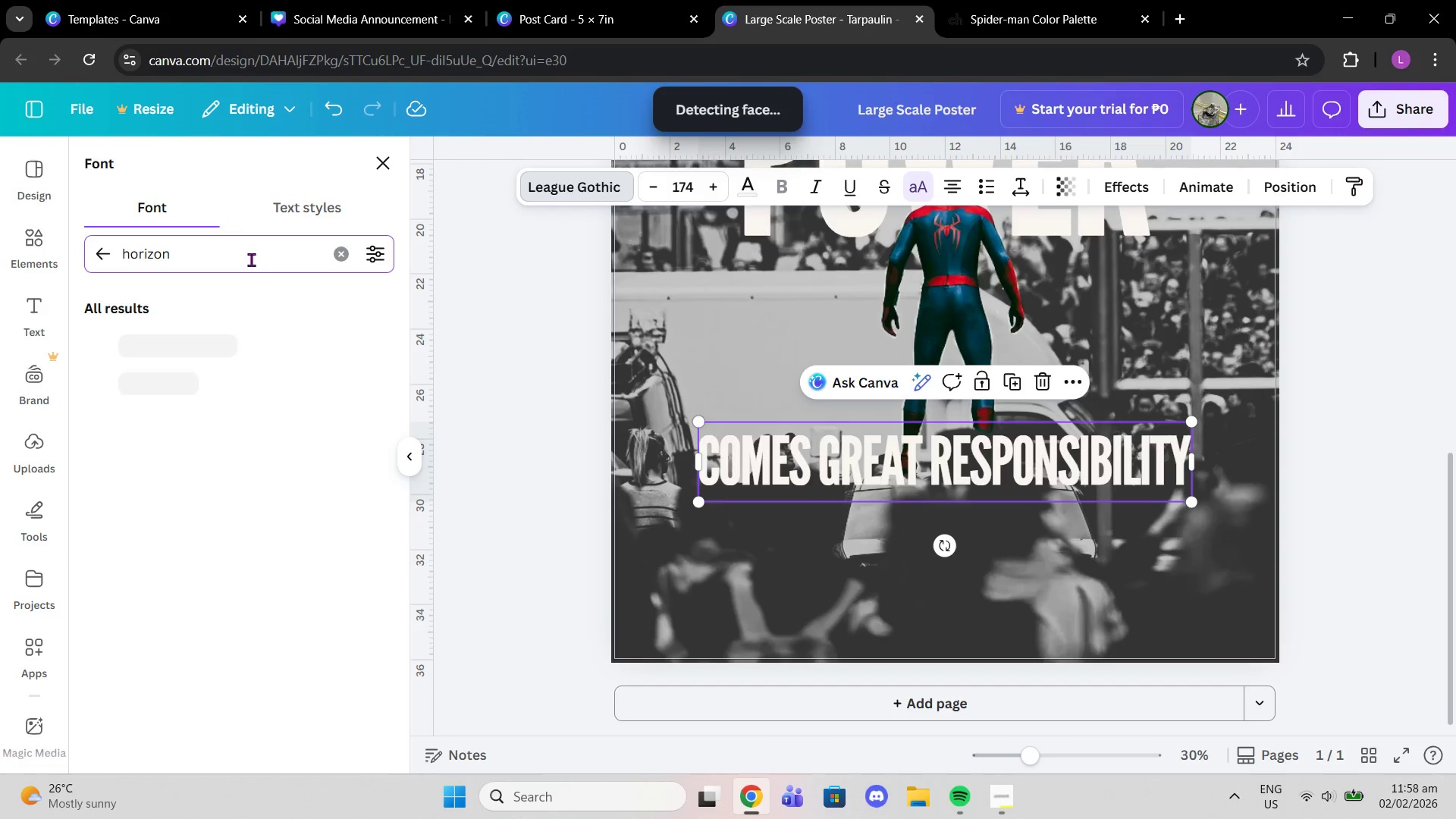 
mouse_move([247, 340])
 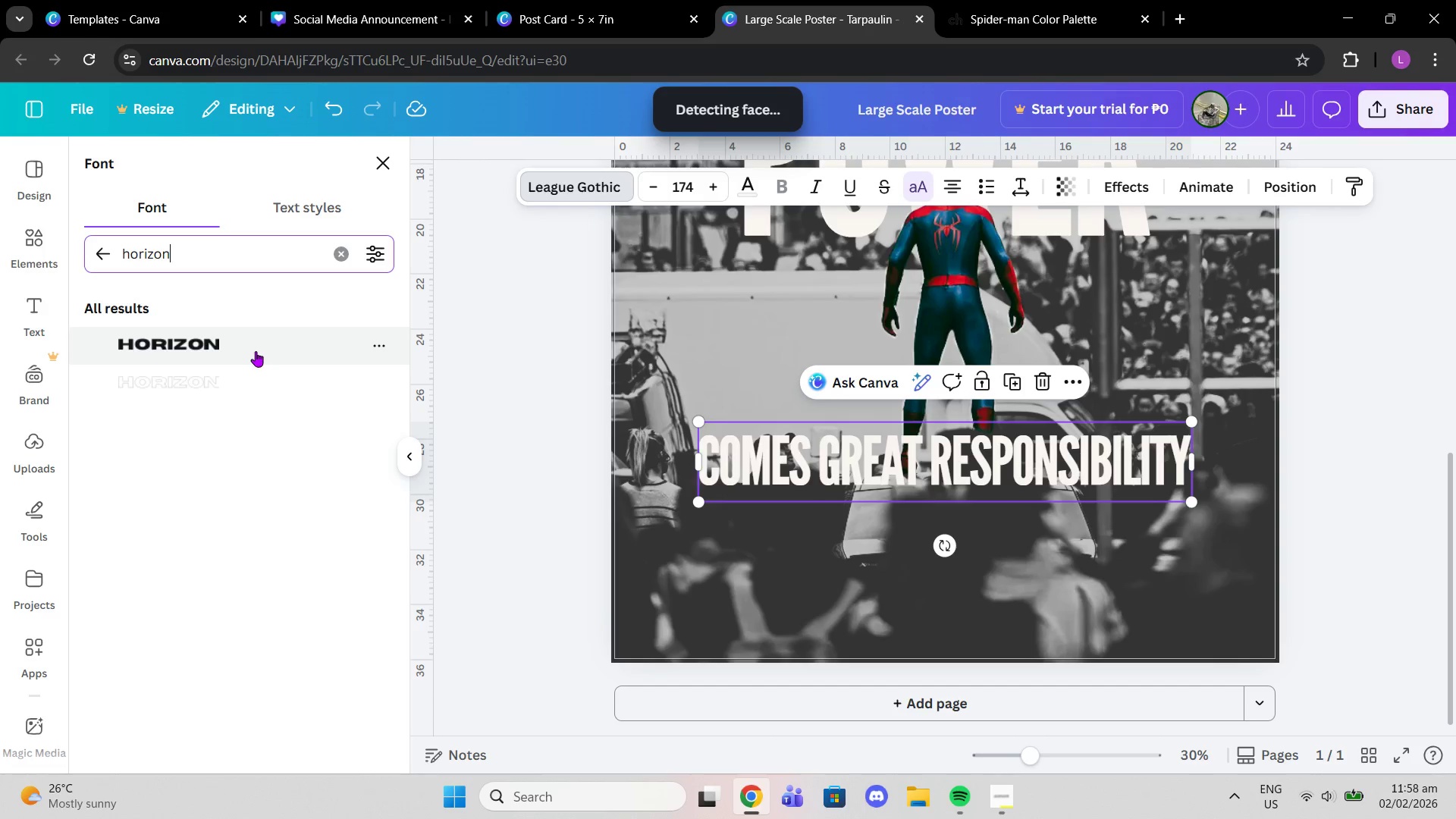 
left_click([256, 350])
 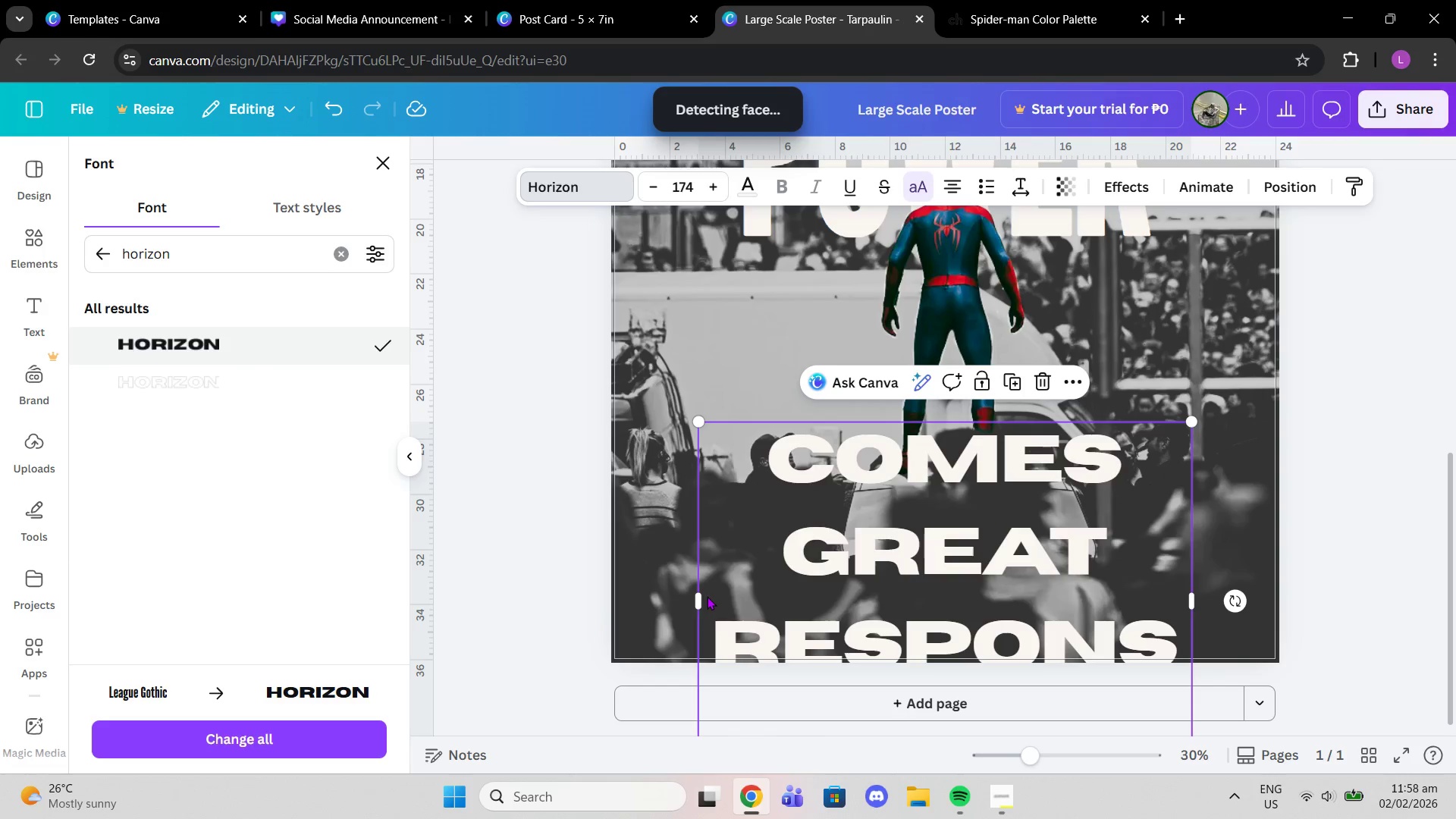 
left_click([695, 595])
 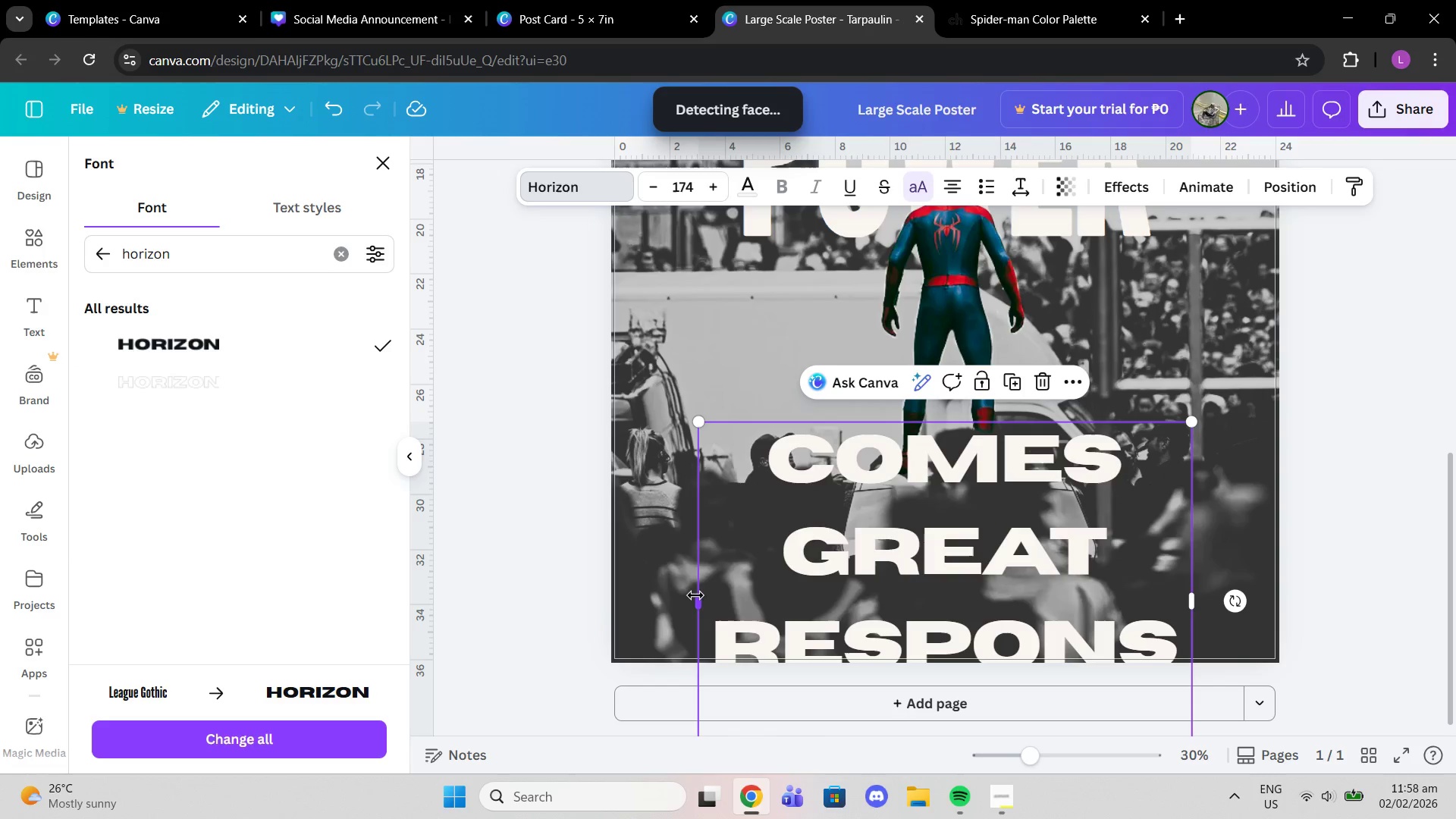 
left_click_drag(start_coordinate=[695, 595], to_coordinate=[668, 418])
 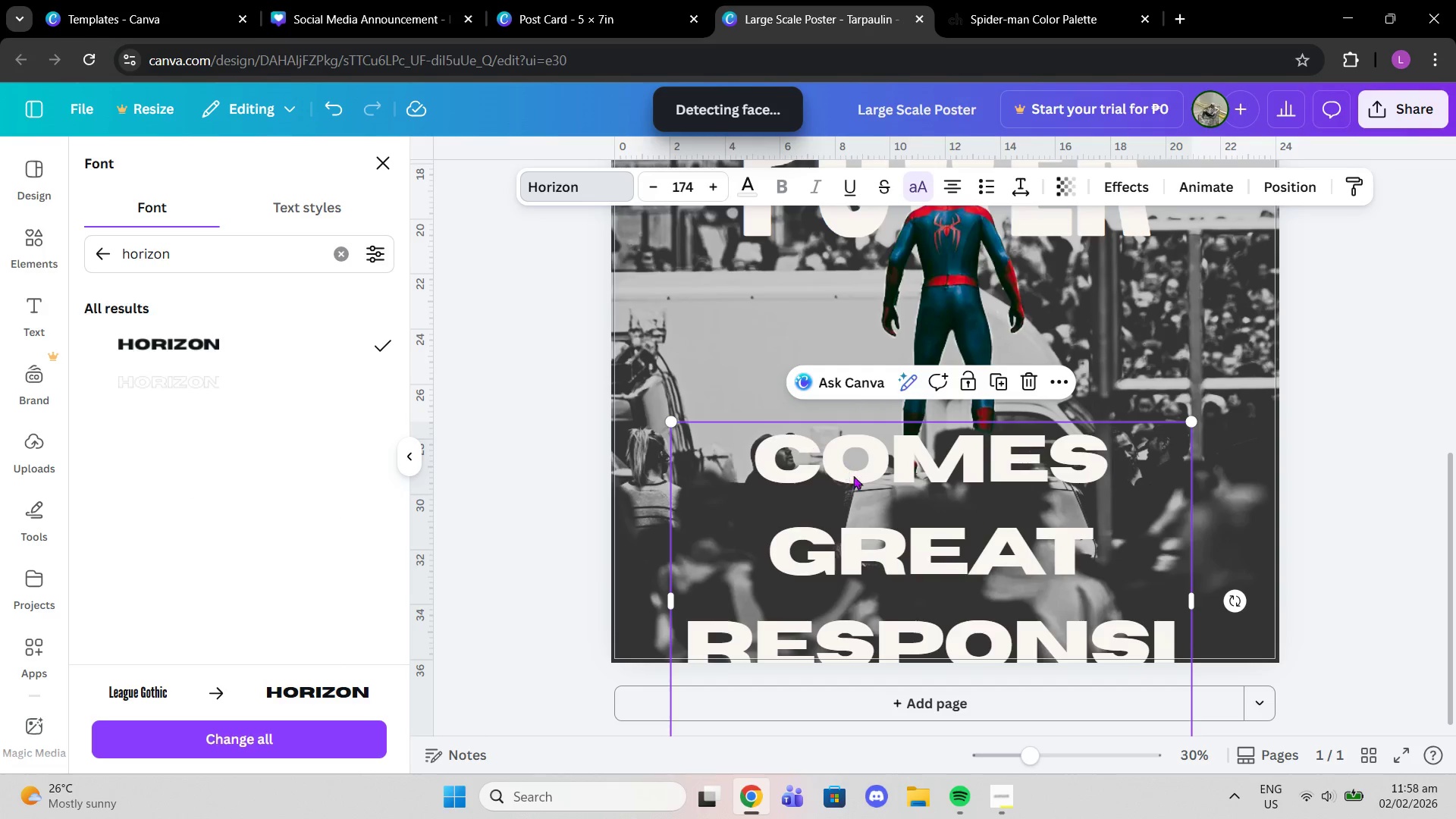 
left_click_drag(start_coordinate=[858, 479], to_coordinate=[870, 479])
 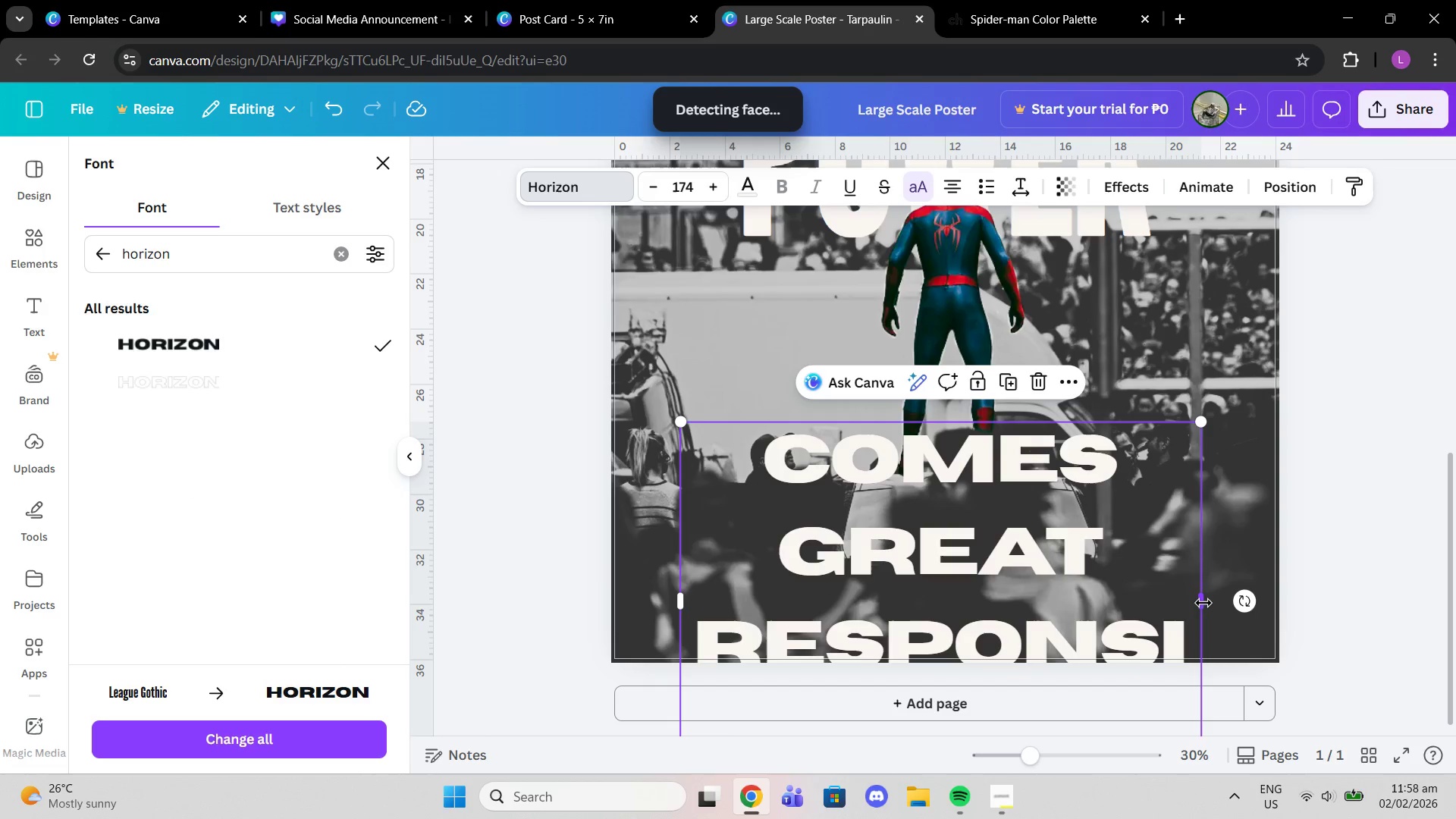 
left_click_drag(start_coordinate=[1203, 603], to_coordinate=[1210, 604])
 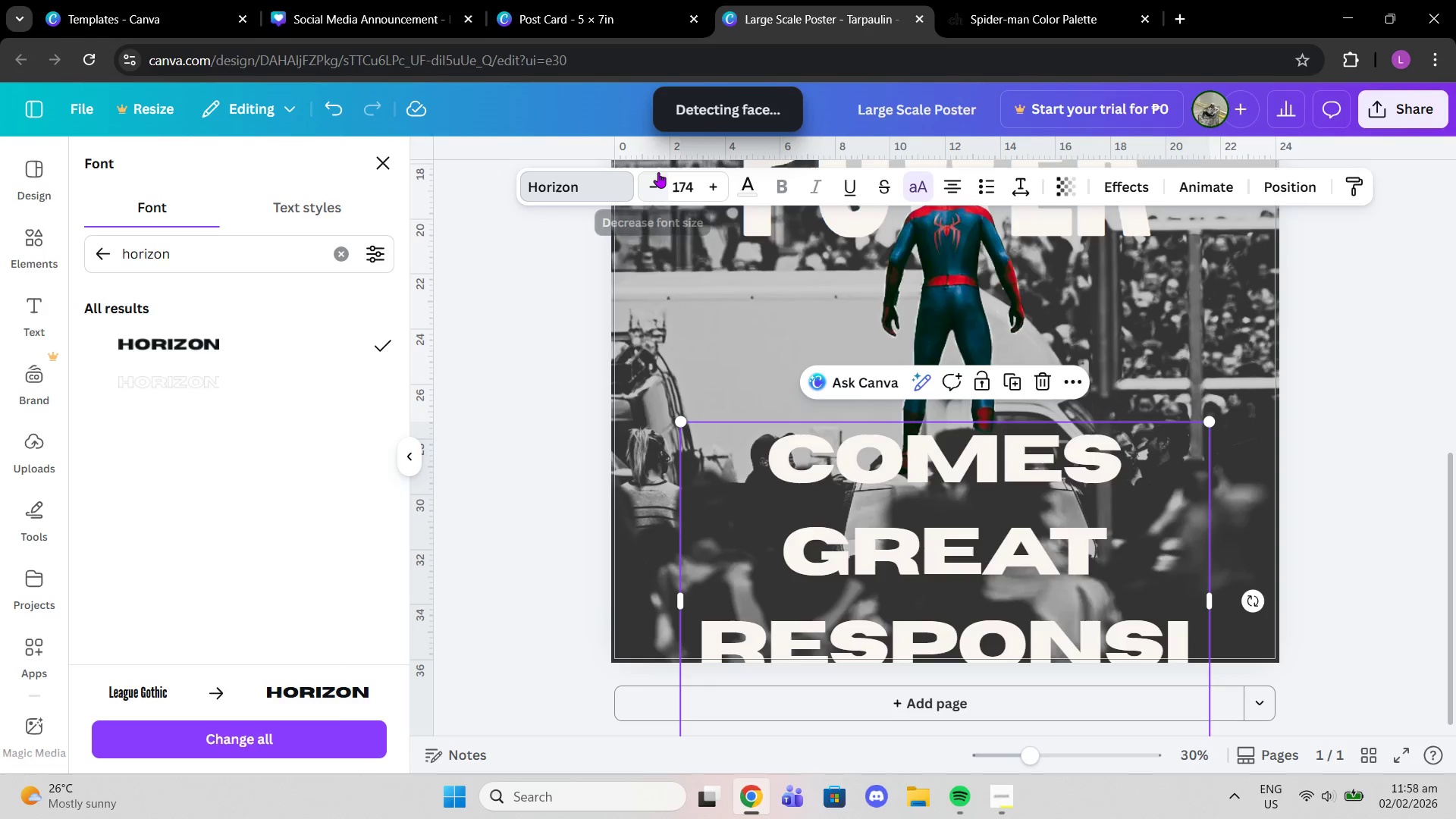 
left_click([655, 177])
 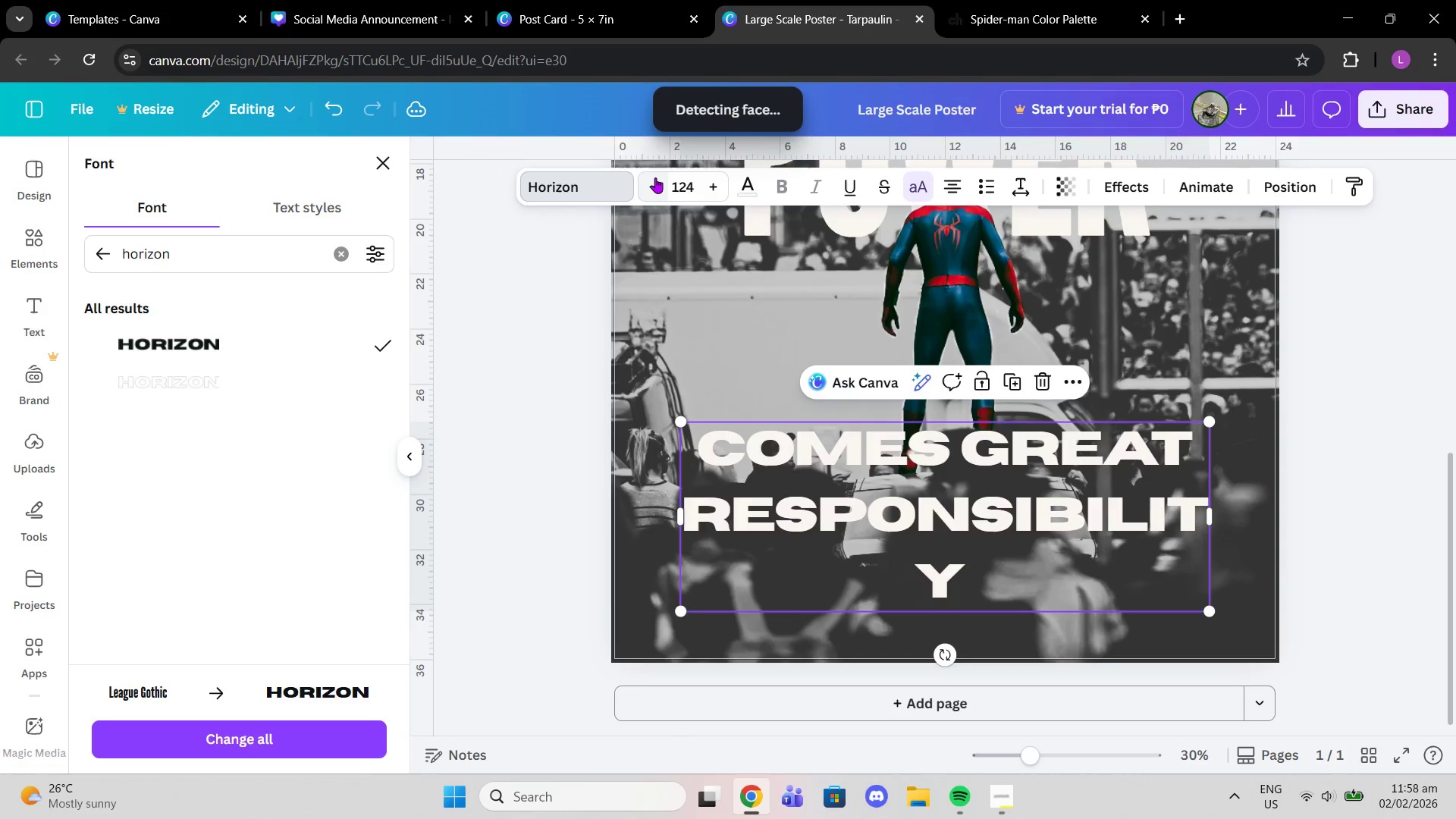 
wait(7.2)
 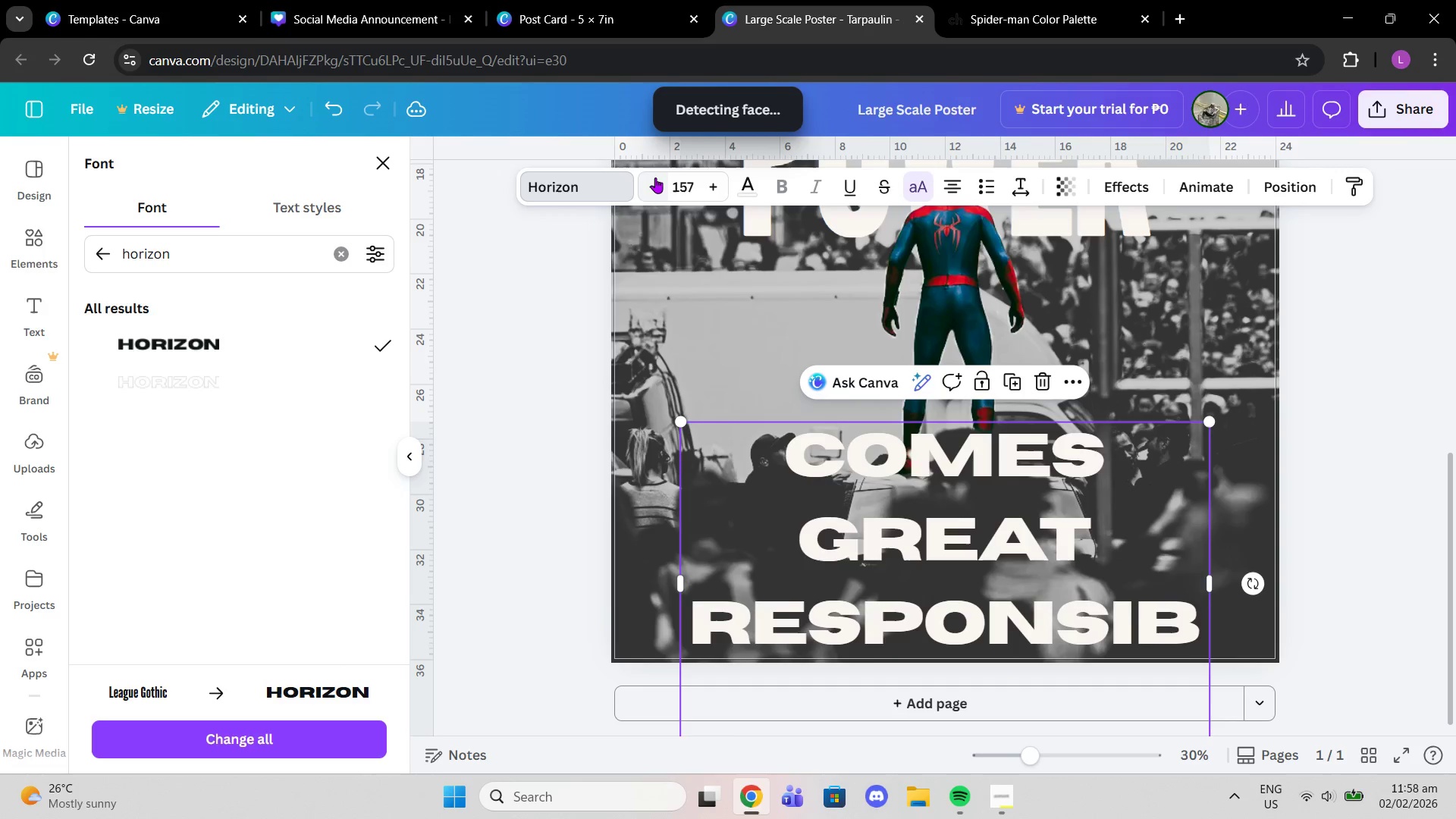 
double_click([655, 177])
 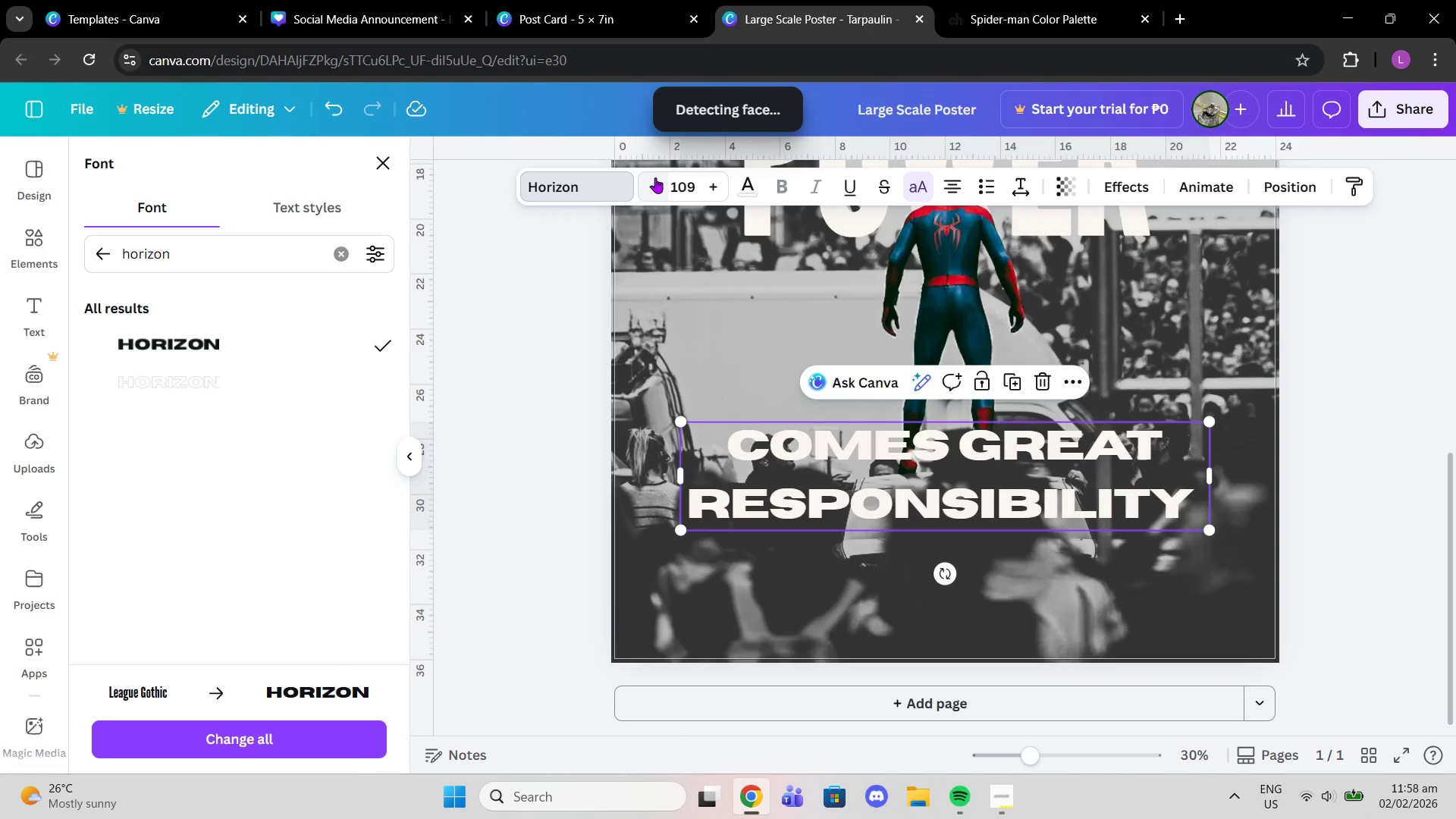 
left_click([655, 177])
 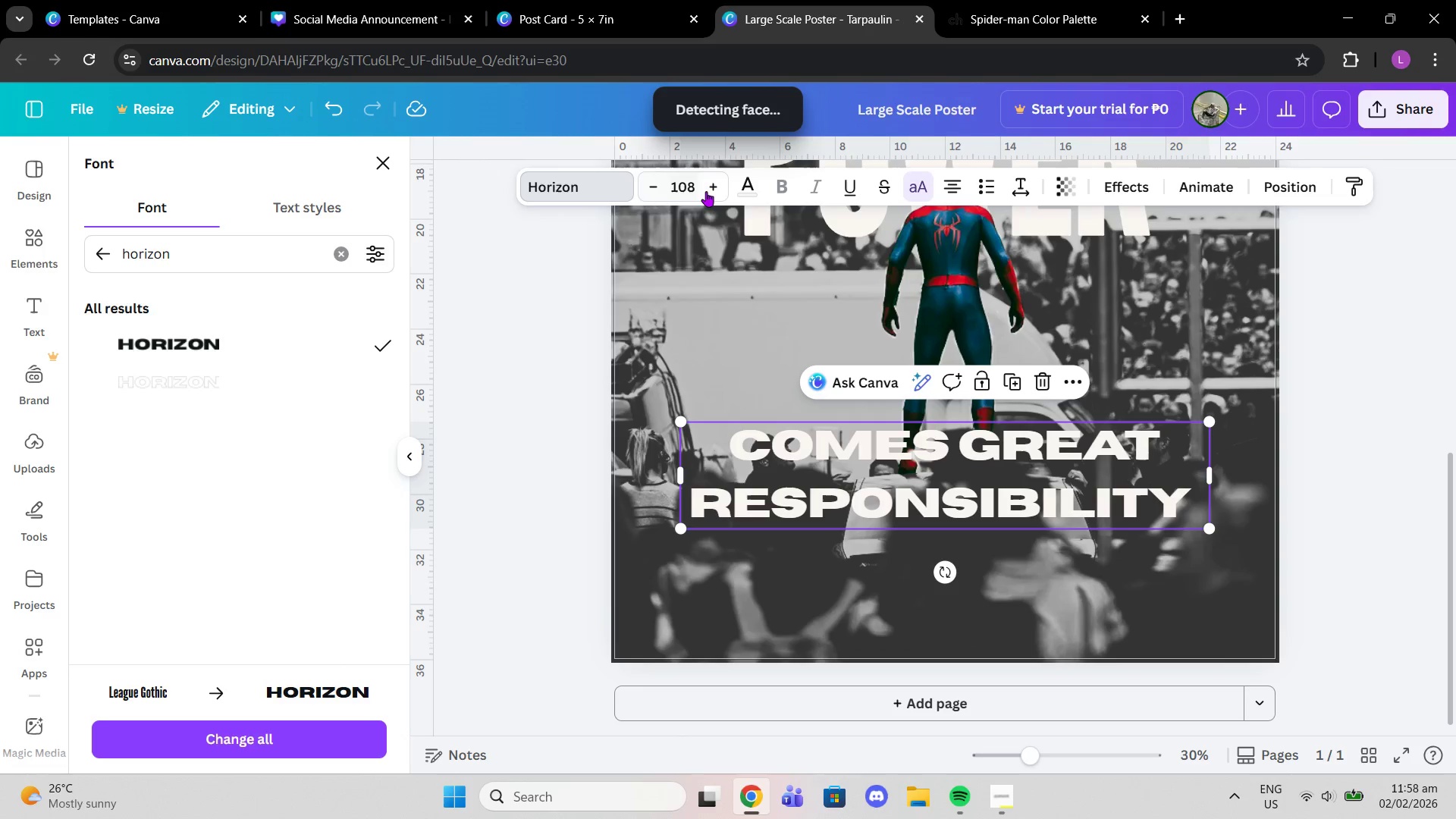 
double_click([717, 192])
 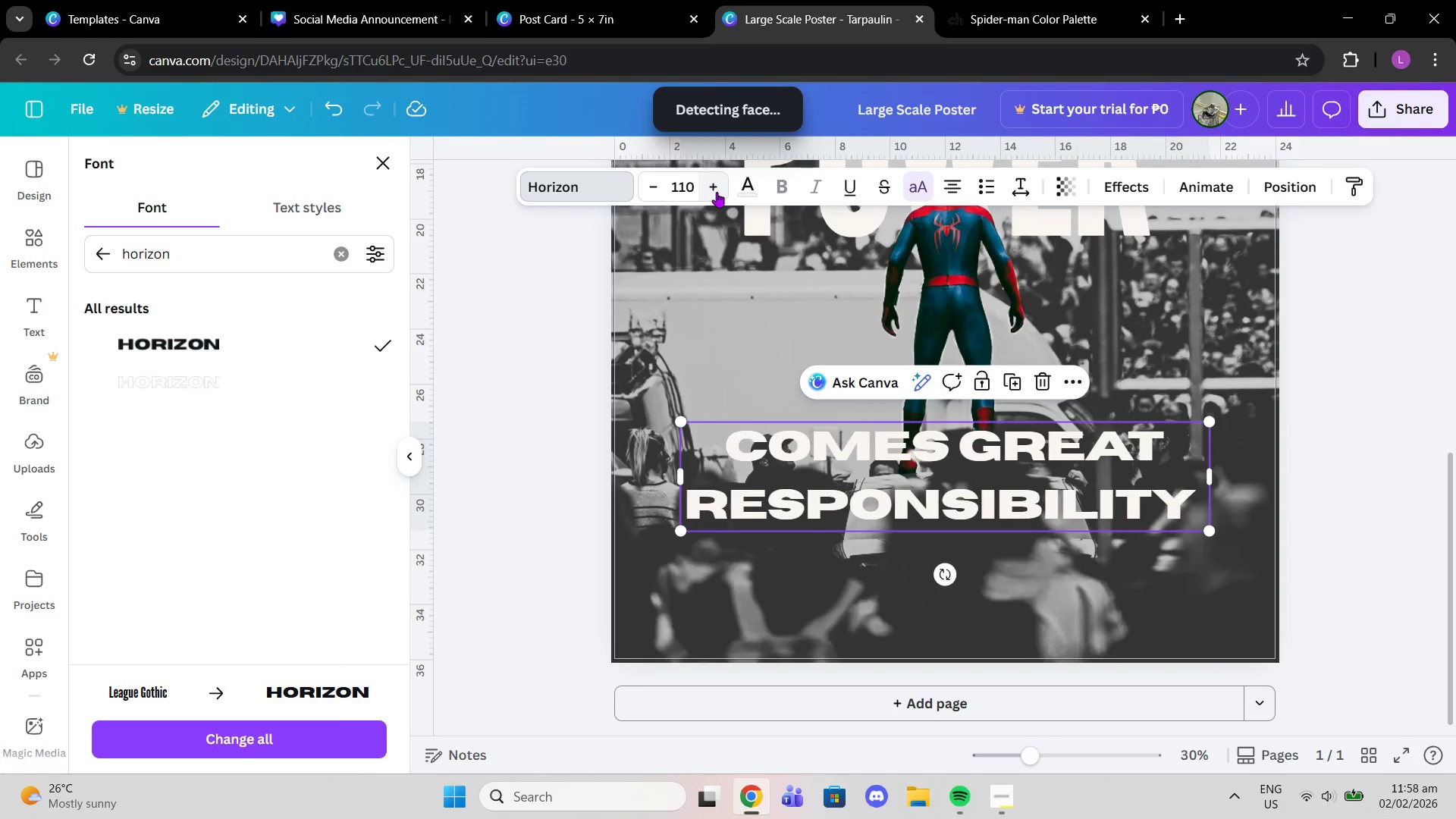 
triple_click([717, 192])
 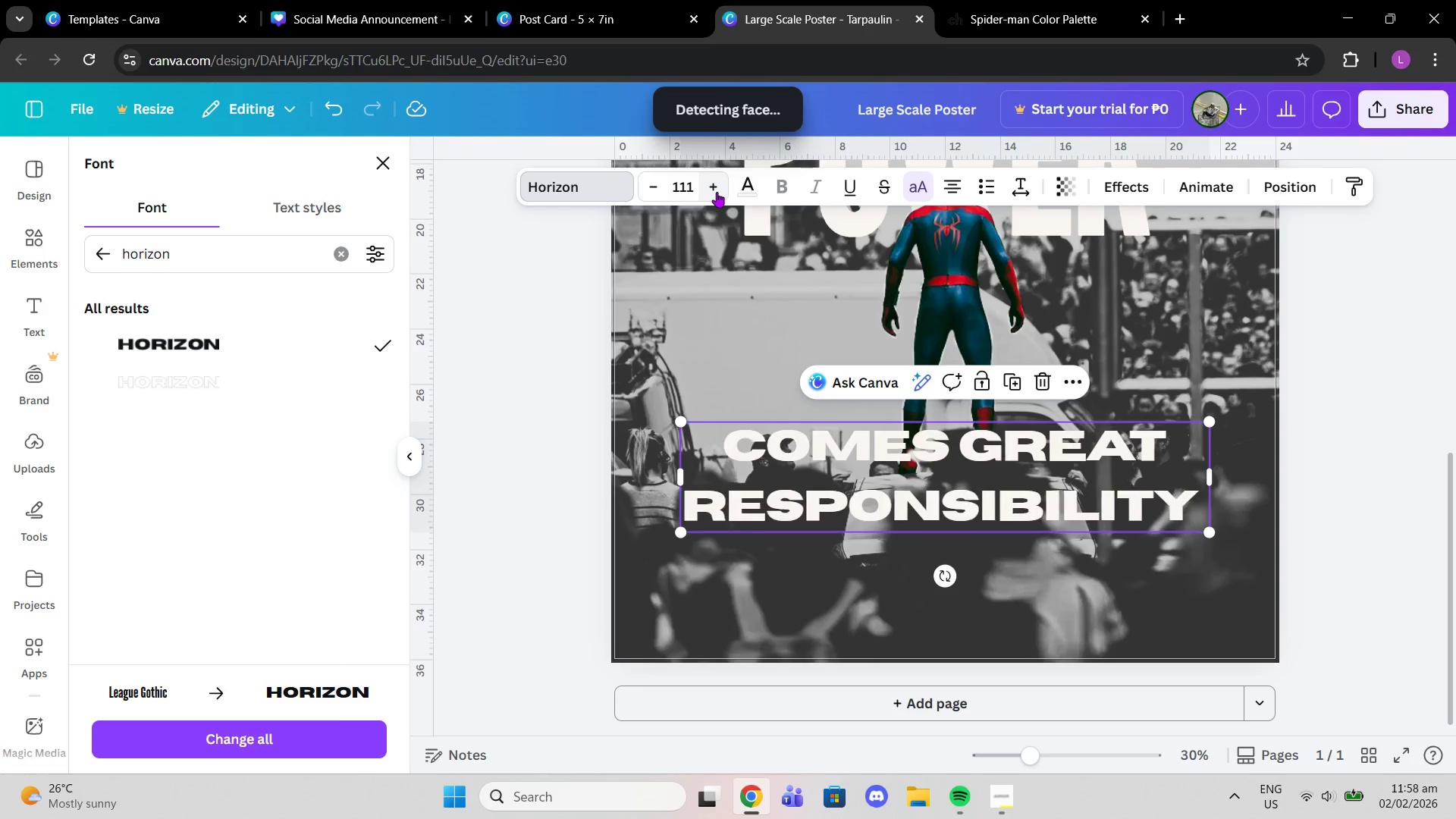 
triple_click([717, 192])
 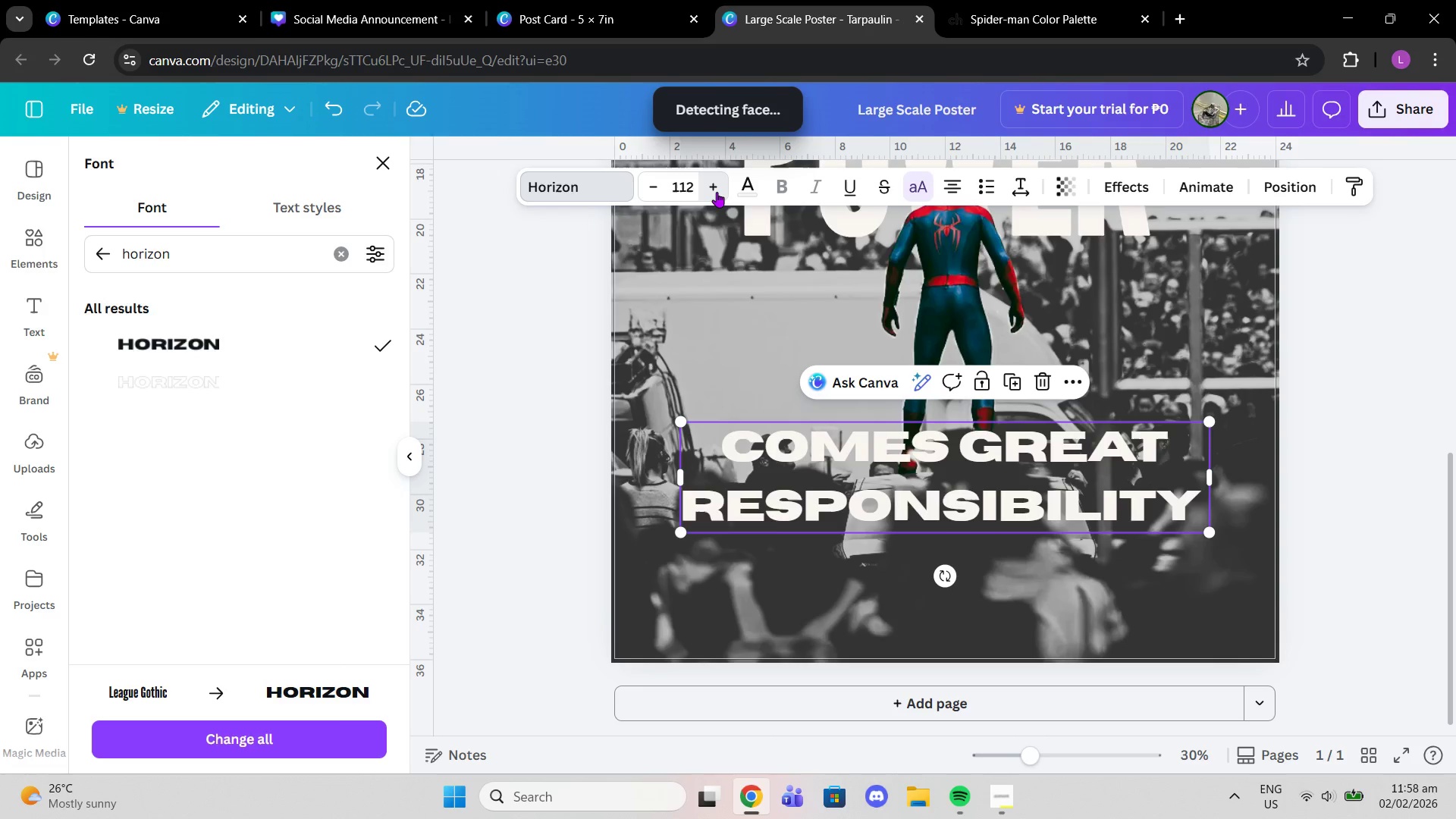 
triple_click([717, 192])
 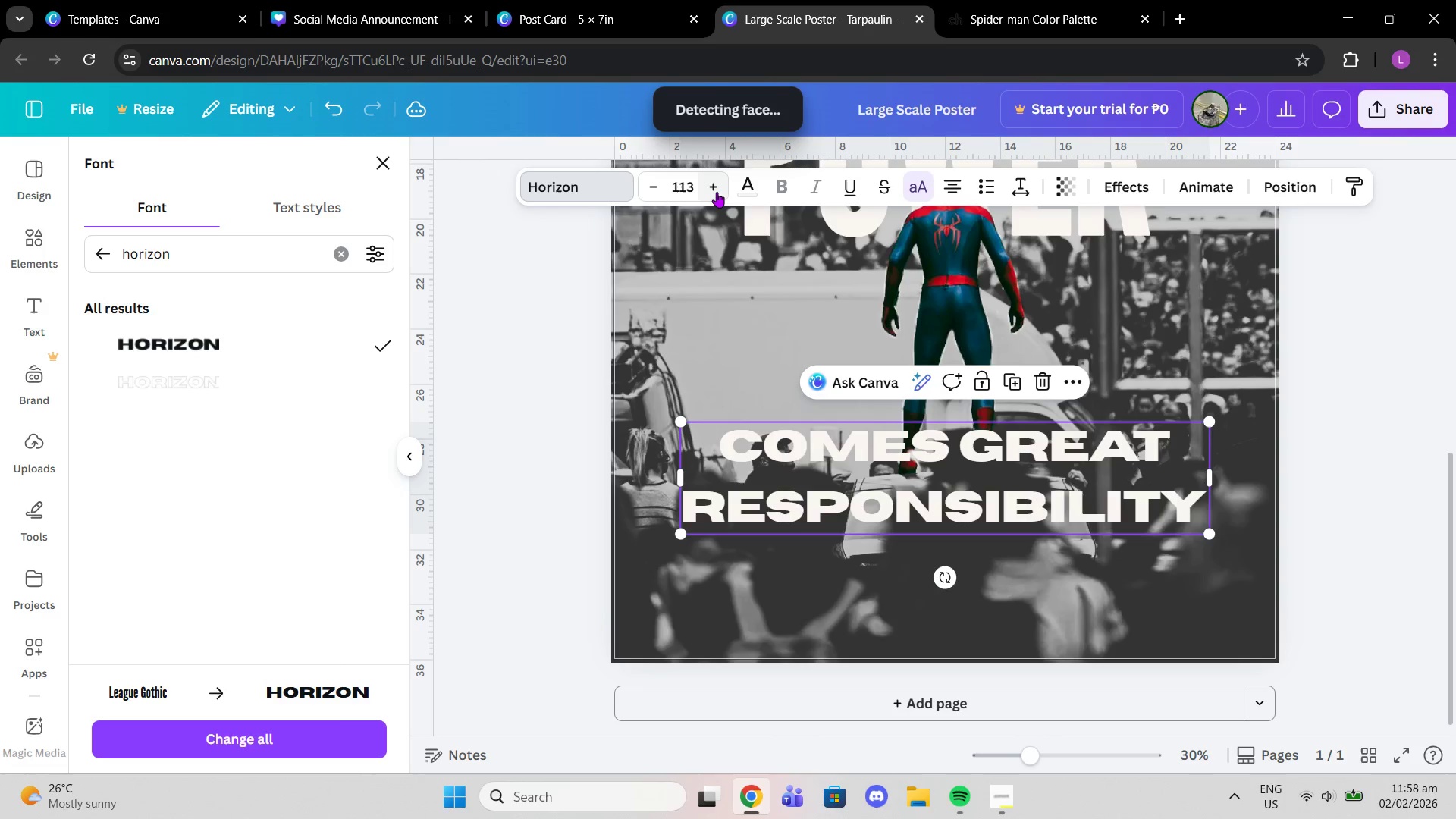 
triple_click([717, 192])
 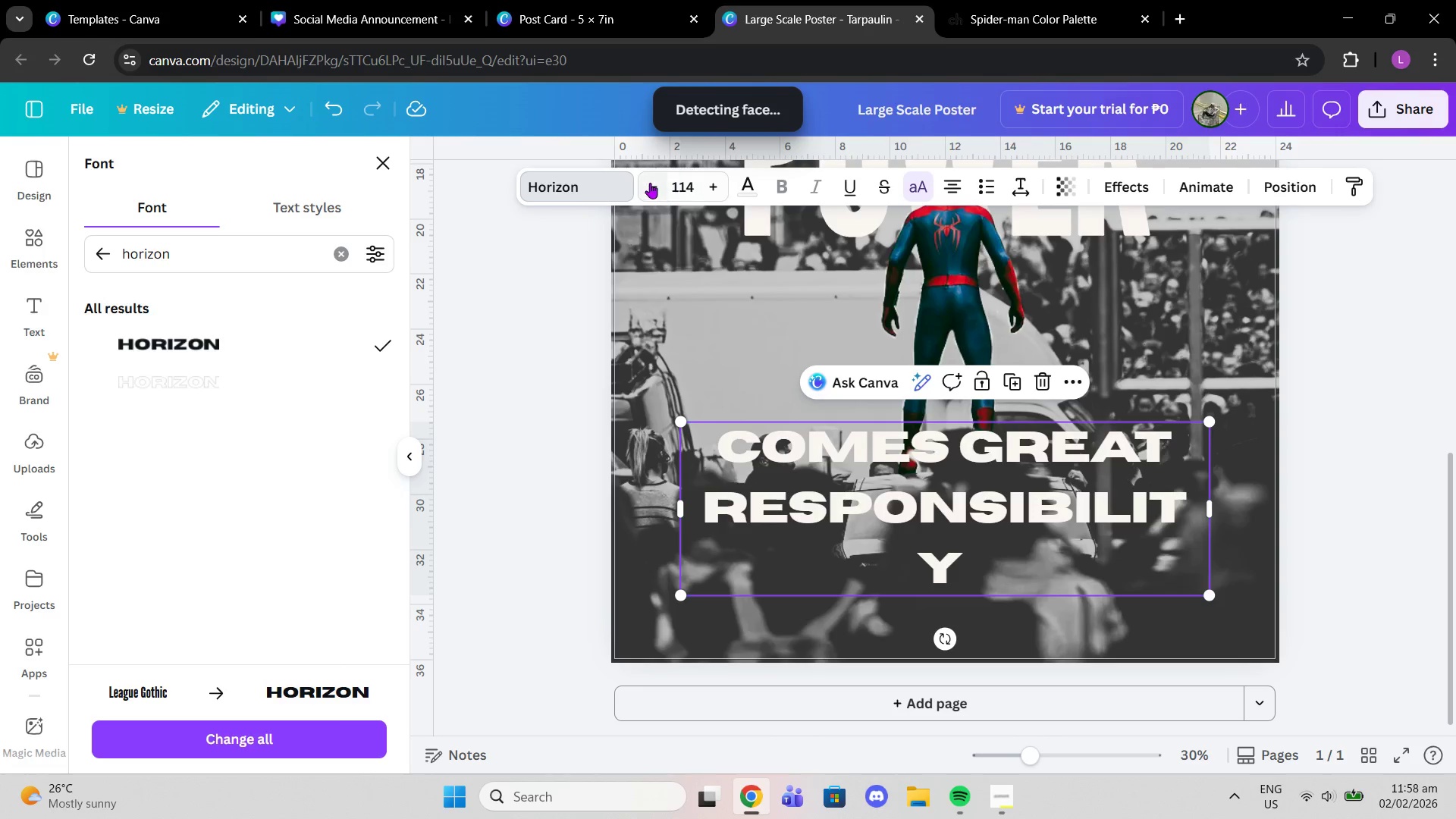 
left_click([650, 183])
 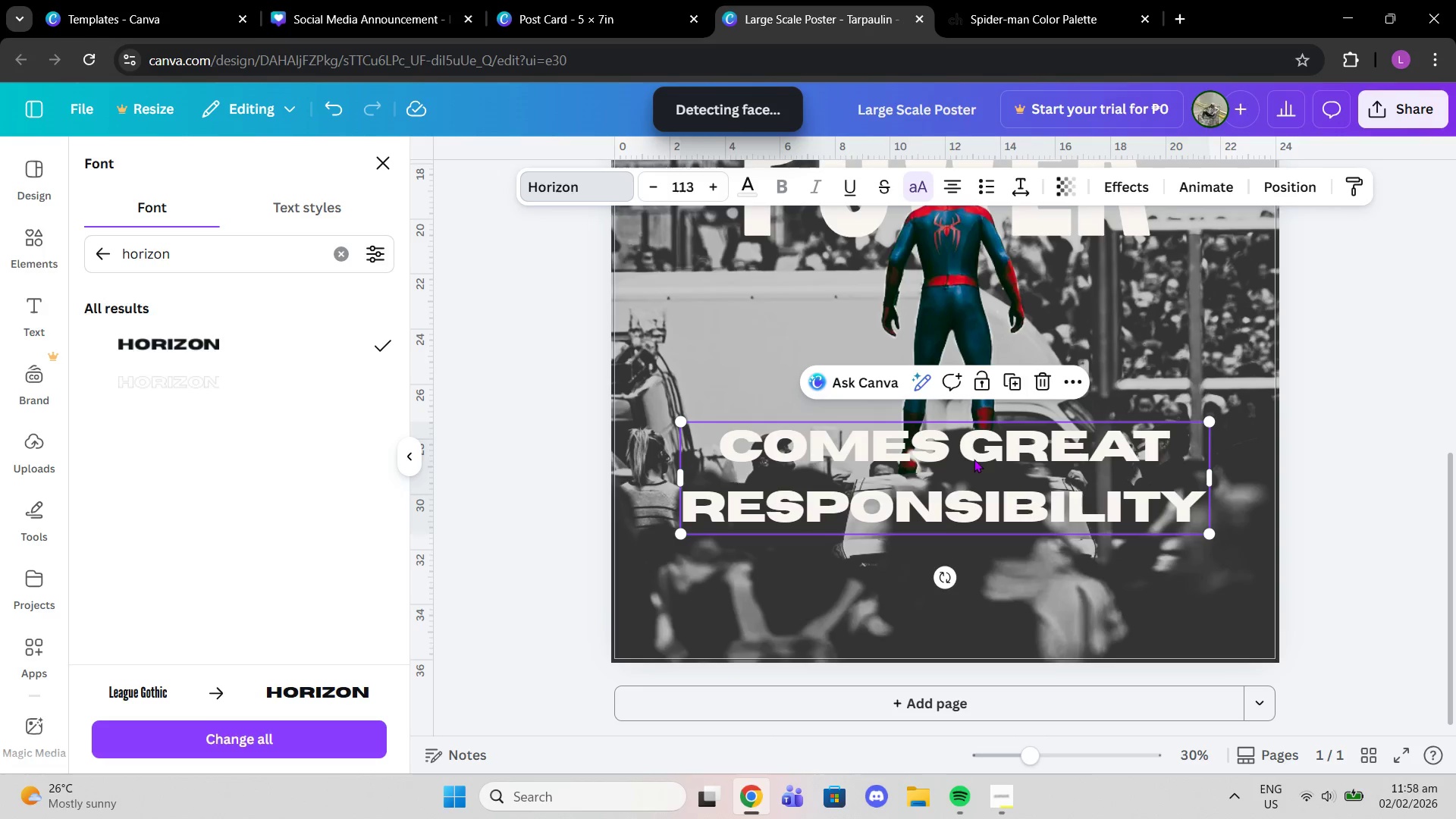 
left_click([974, 459])
 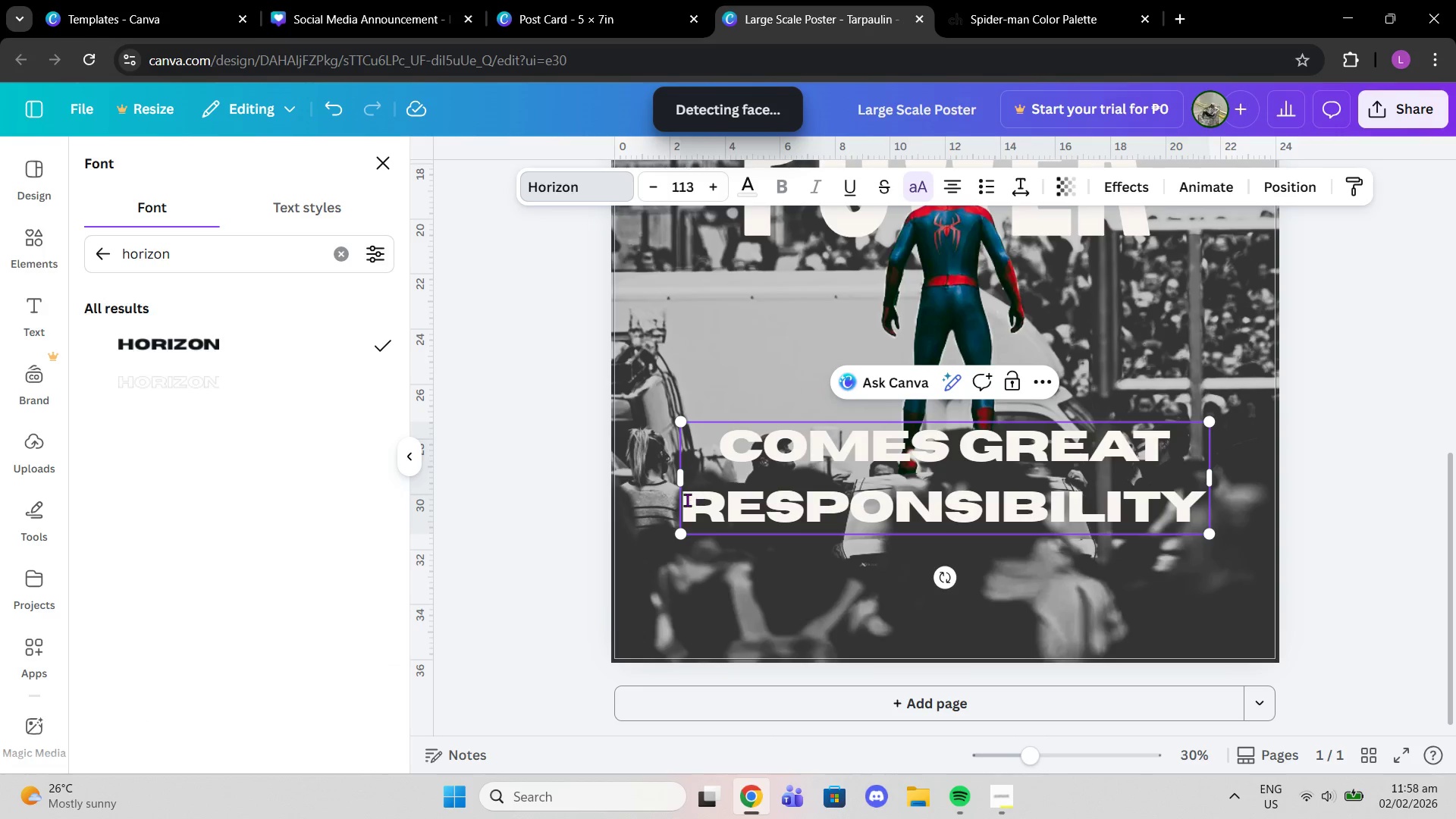 
left_click_drag(start_coordinate=[687, 500], to_coordinate=[1200, 508])
 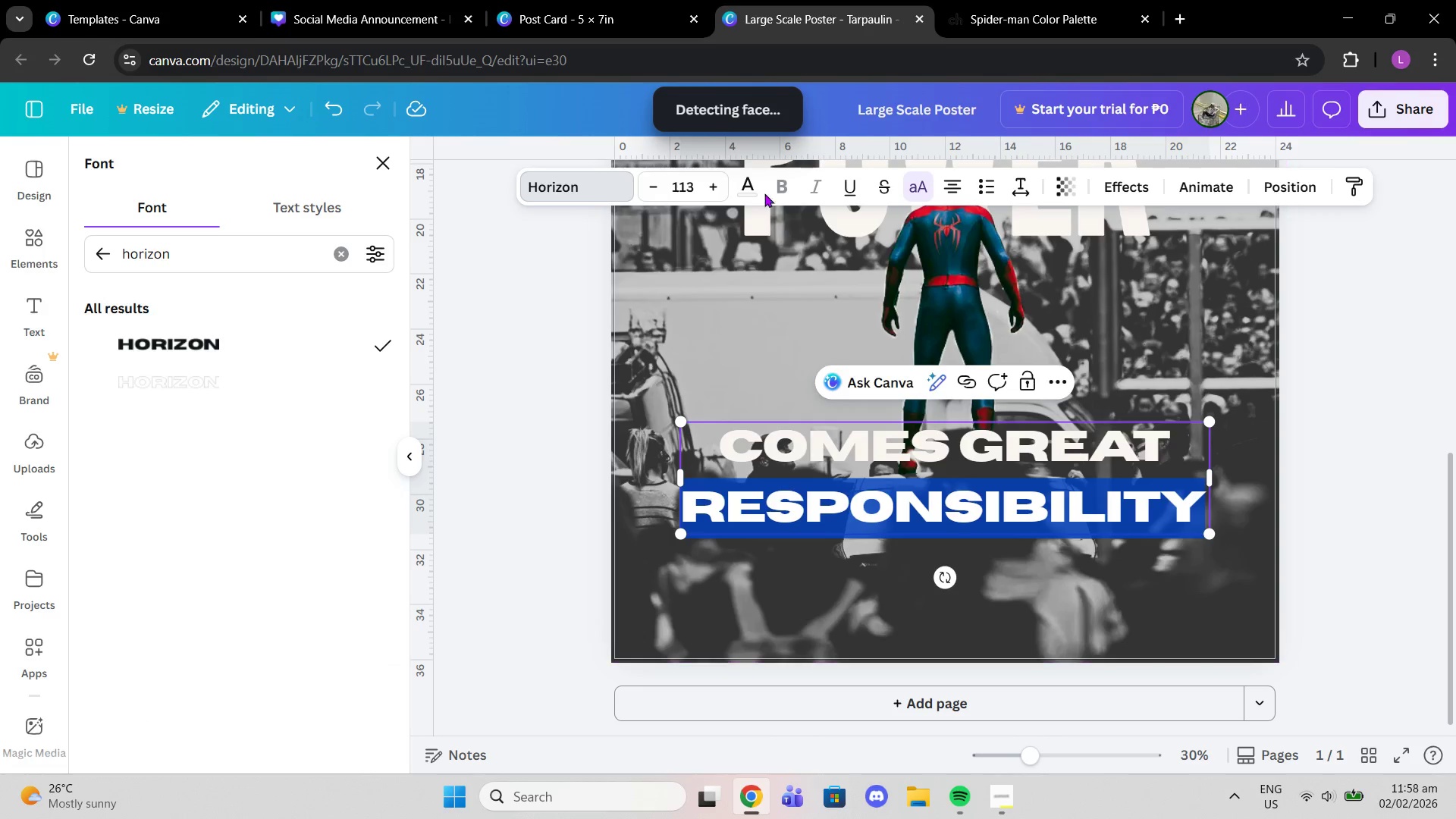 
left_click([747, 179])
 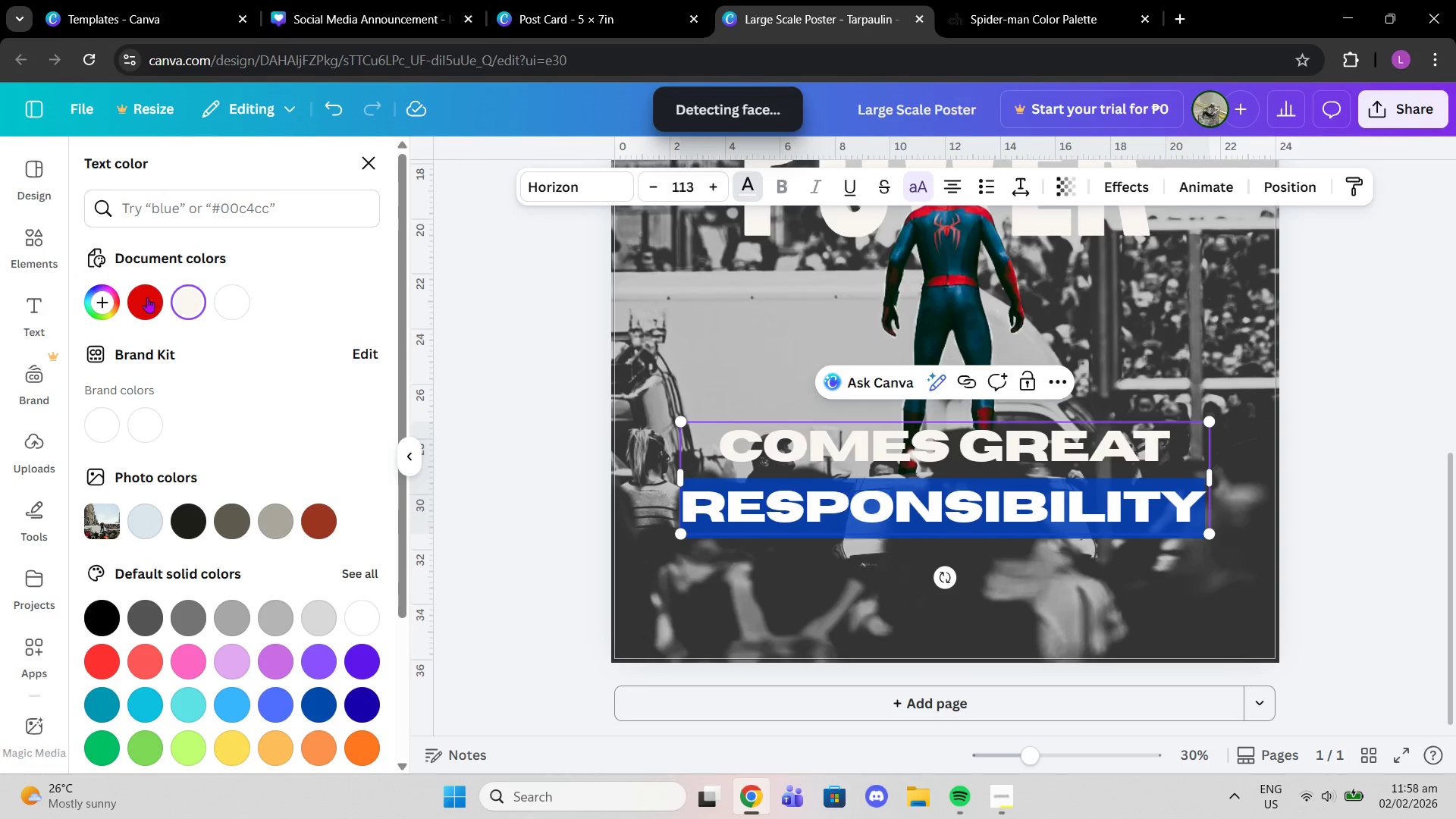 
left_click([140, 297])
 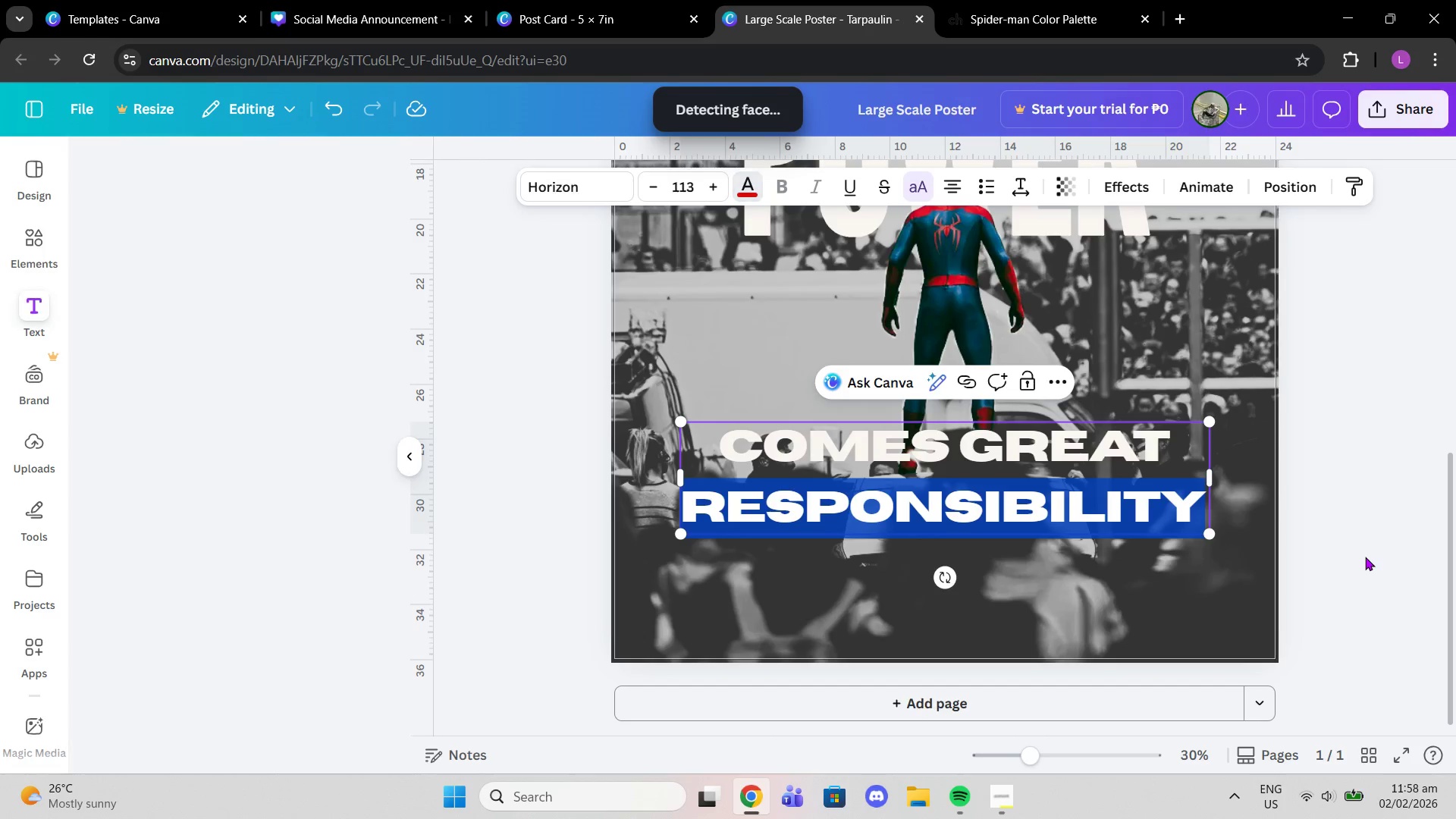 
double_click([1365, 557])
 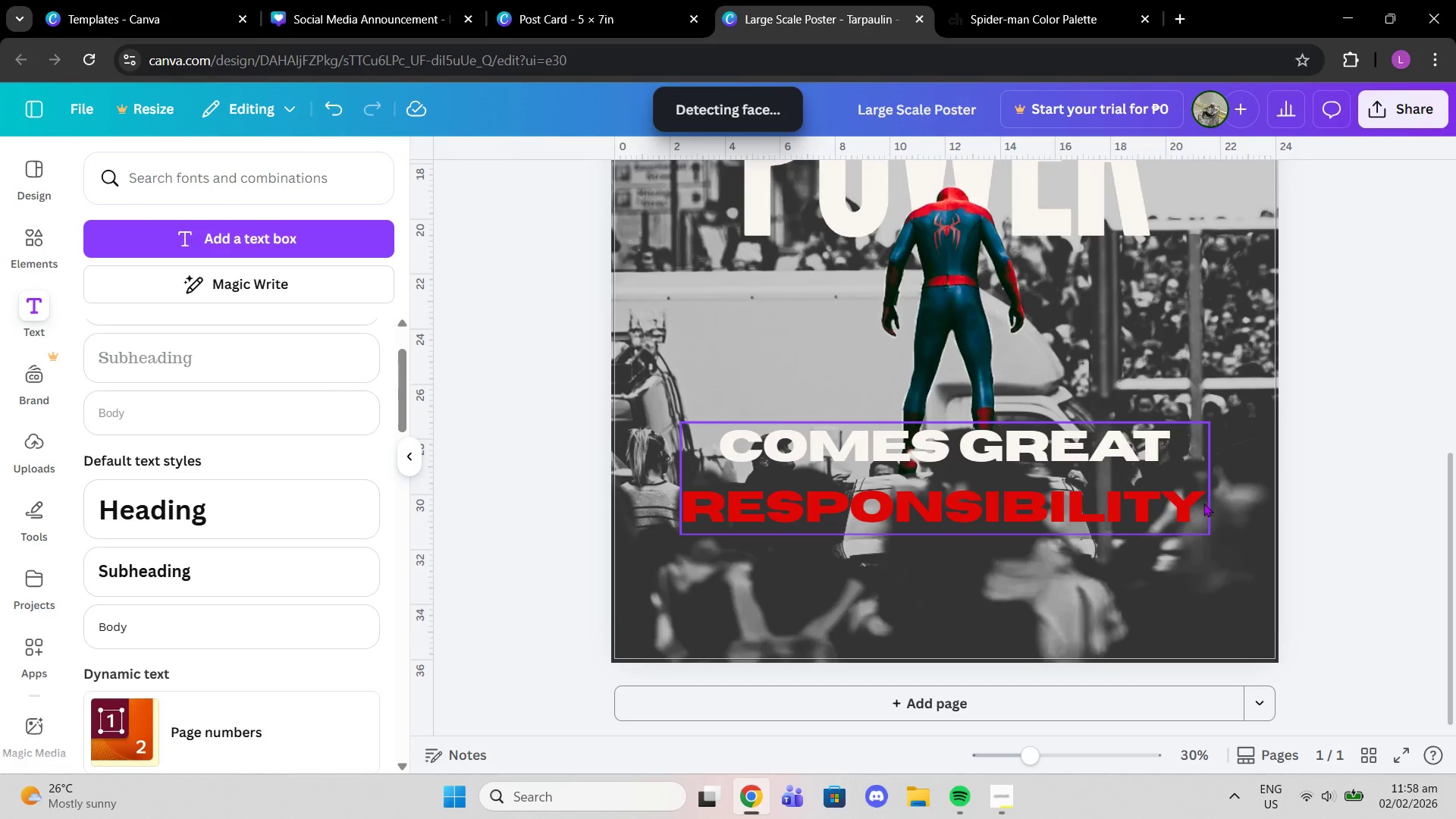 
left_click([1202, 503])
 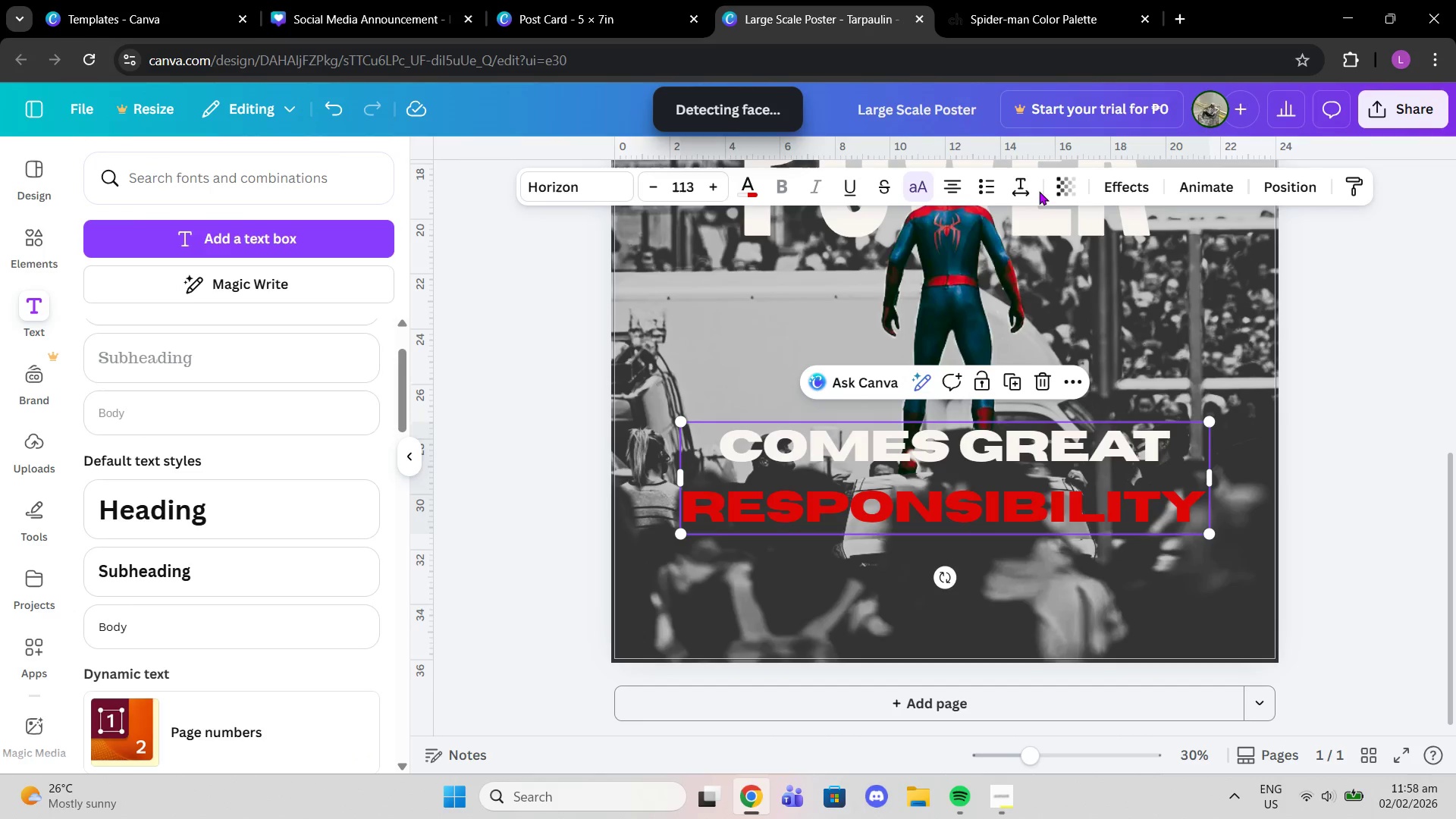 
left_click([1031, 191])
 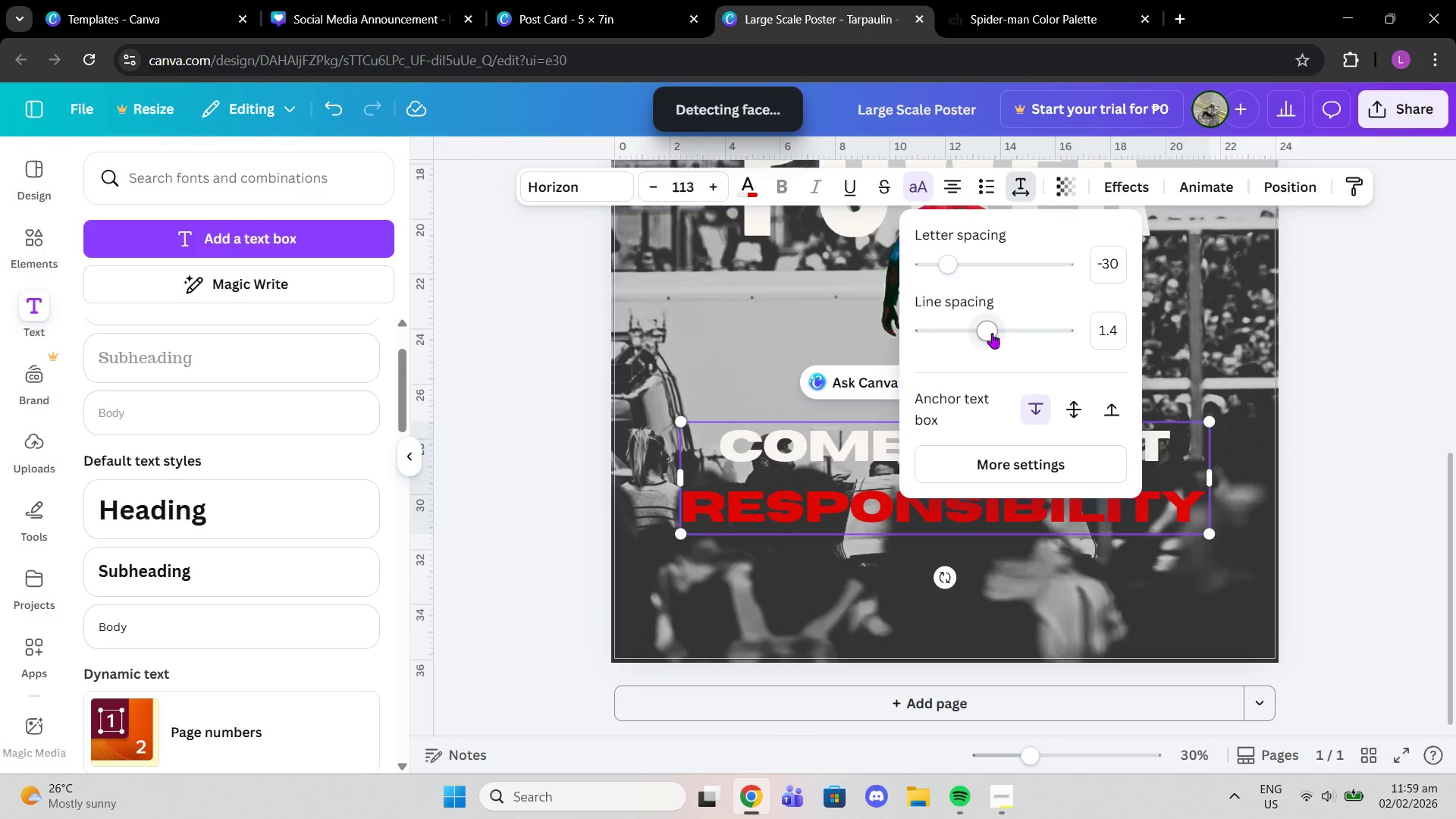 
left_click_drag(start_coordinate=[976, 329], to_coordinate=[943, 327])
 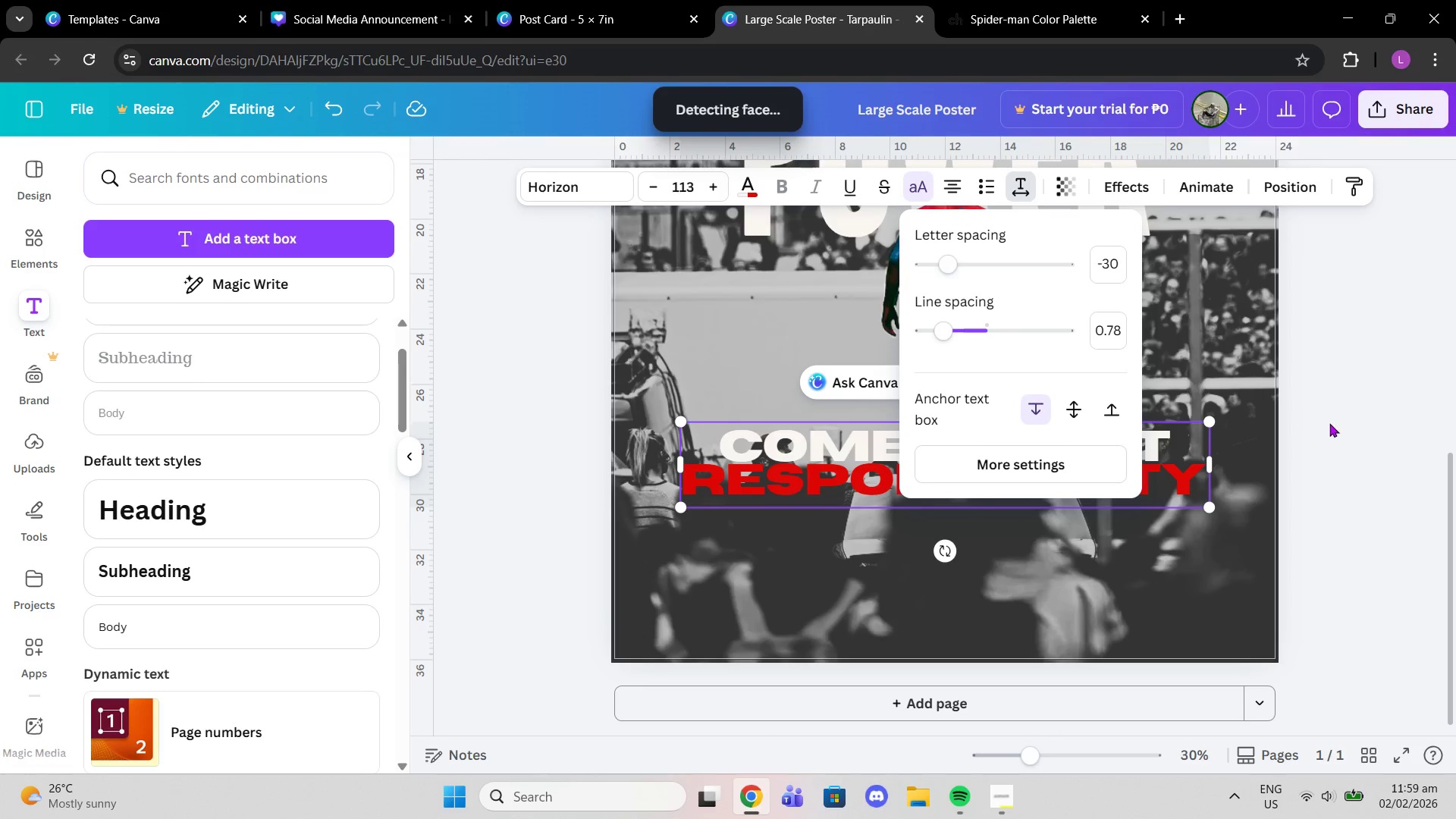 
double_click([1329, 423])
 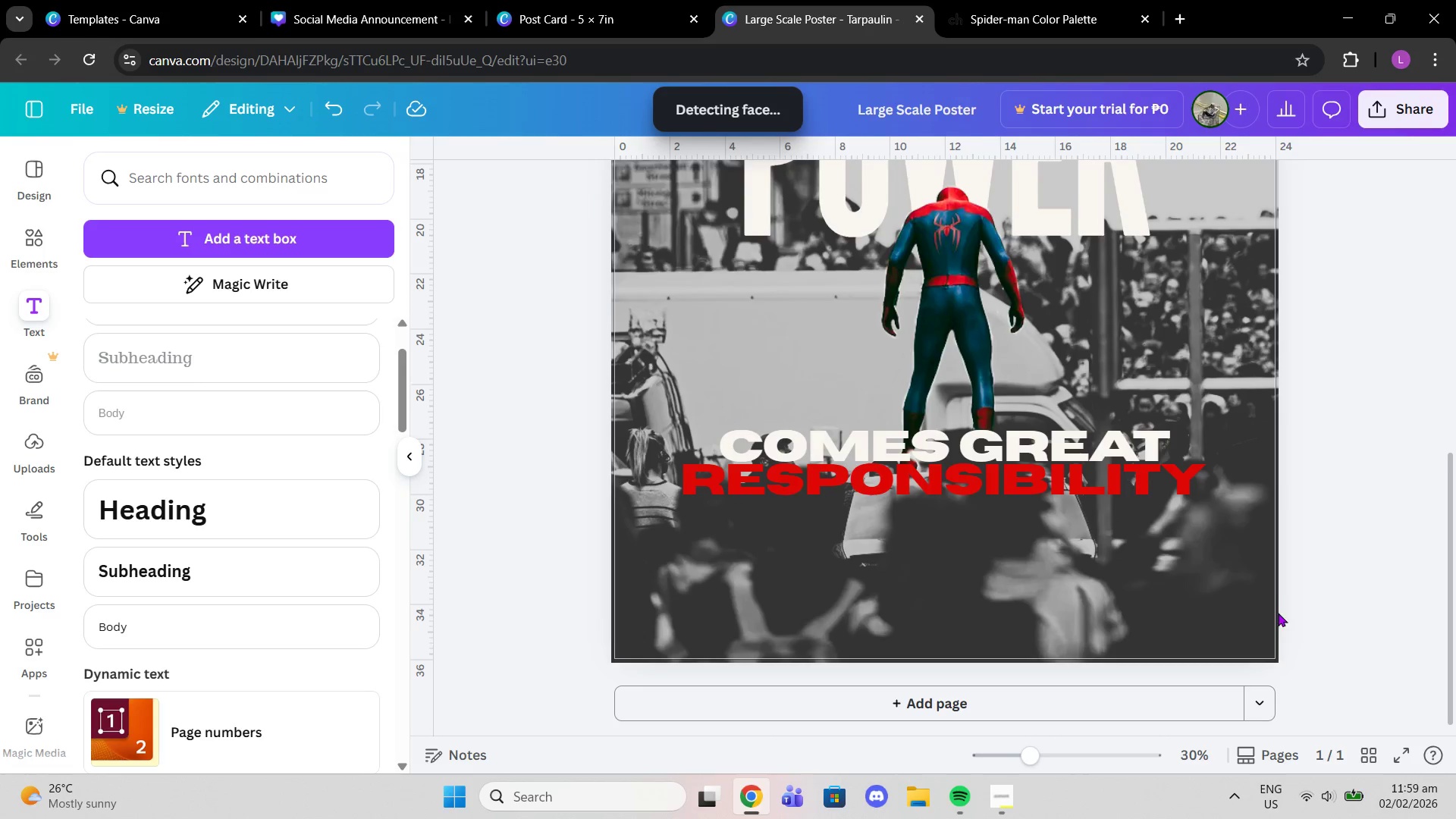 
scroll: coordinate [1270, 609], scroll_direction: up, amount: 2.0
 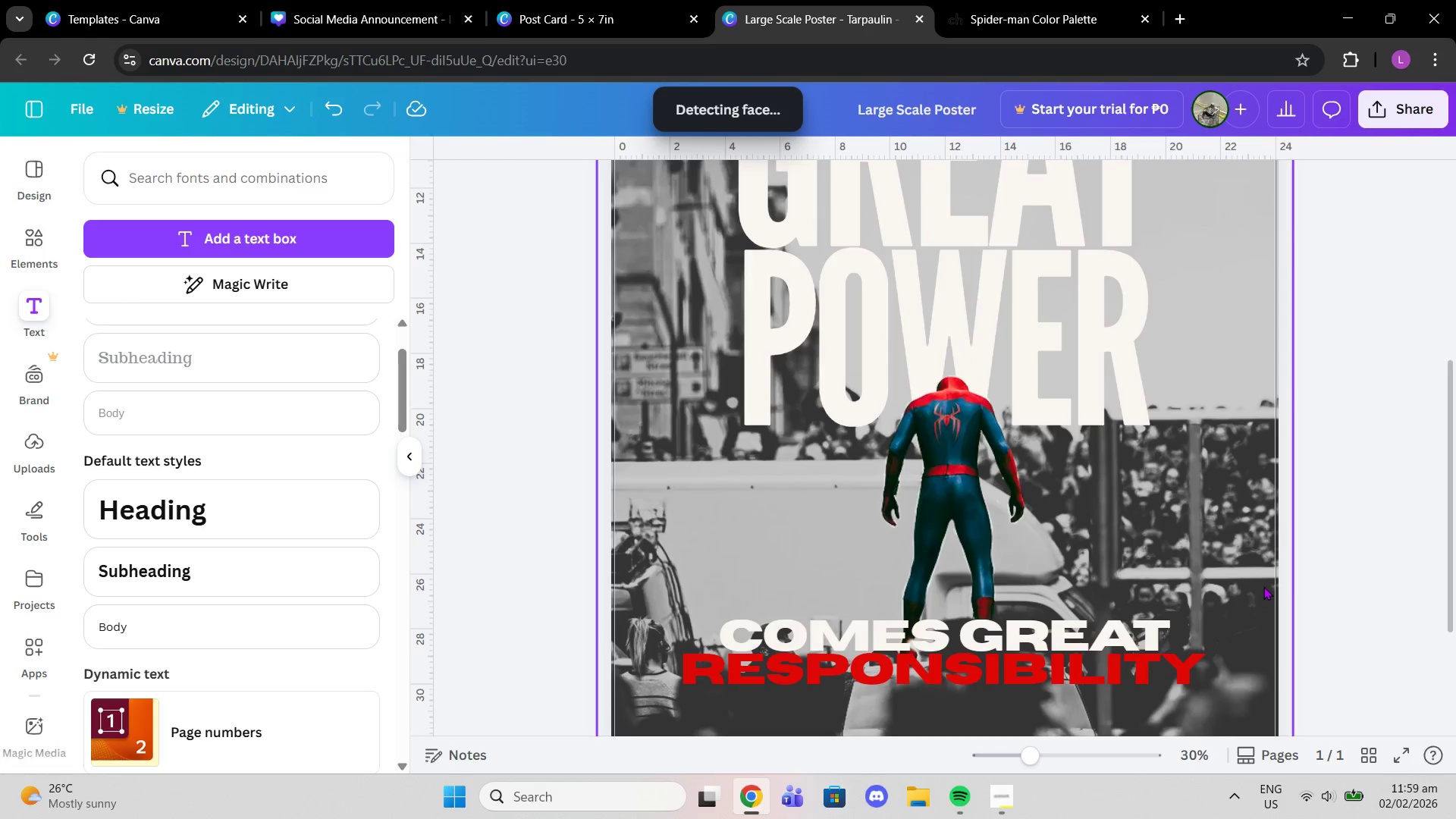 
scroll: coordinate [1263, 586], scroll_direction: down, amount: 1.0
 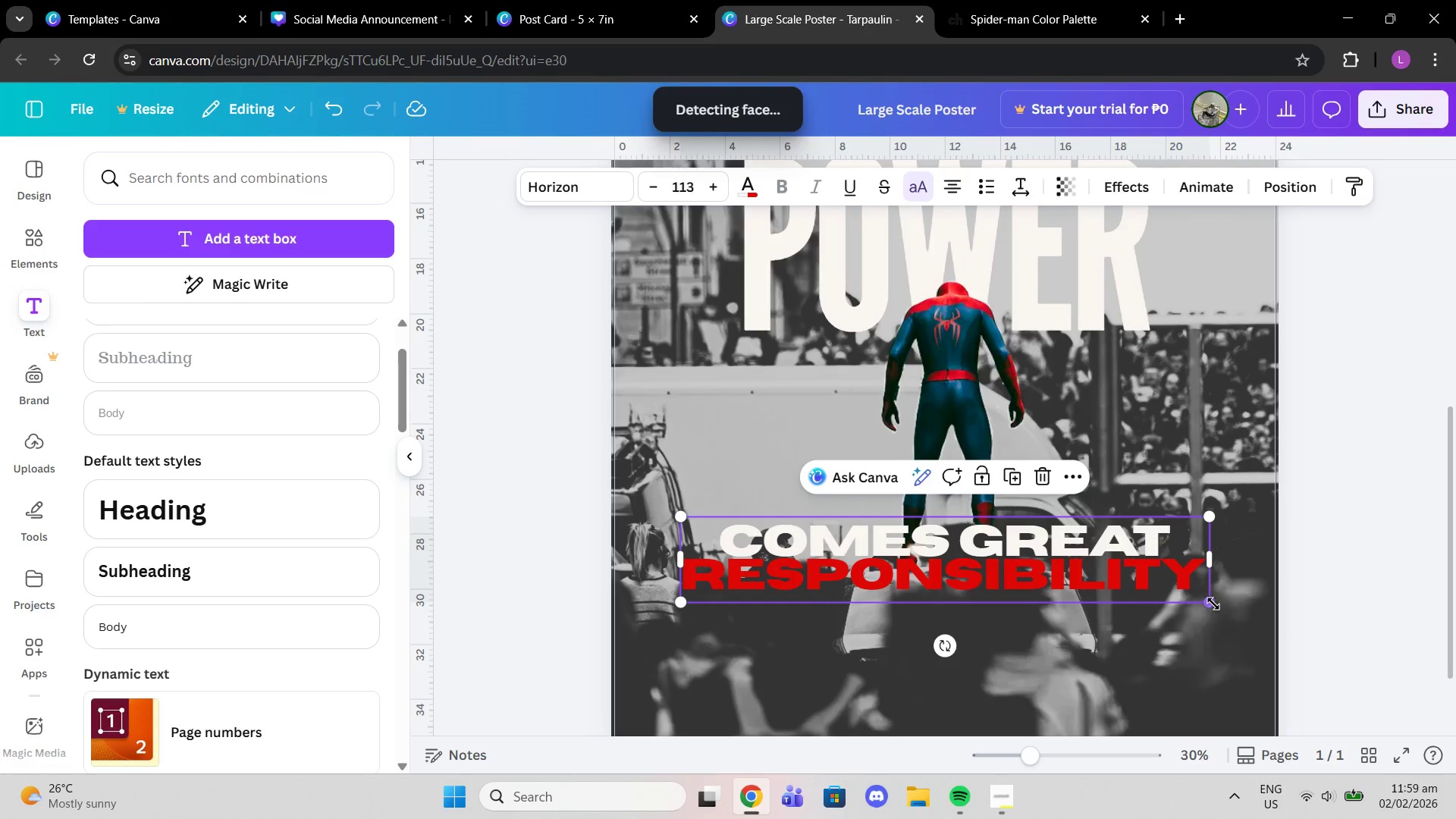 
left_click_drag(start_coordinate=[1210, 604], to_coordinate=[1255, 645])
 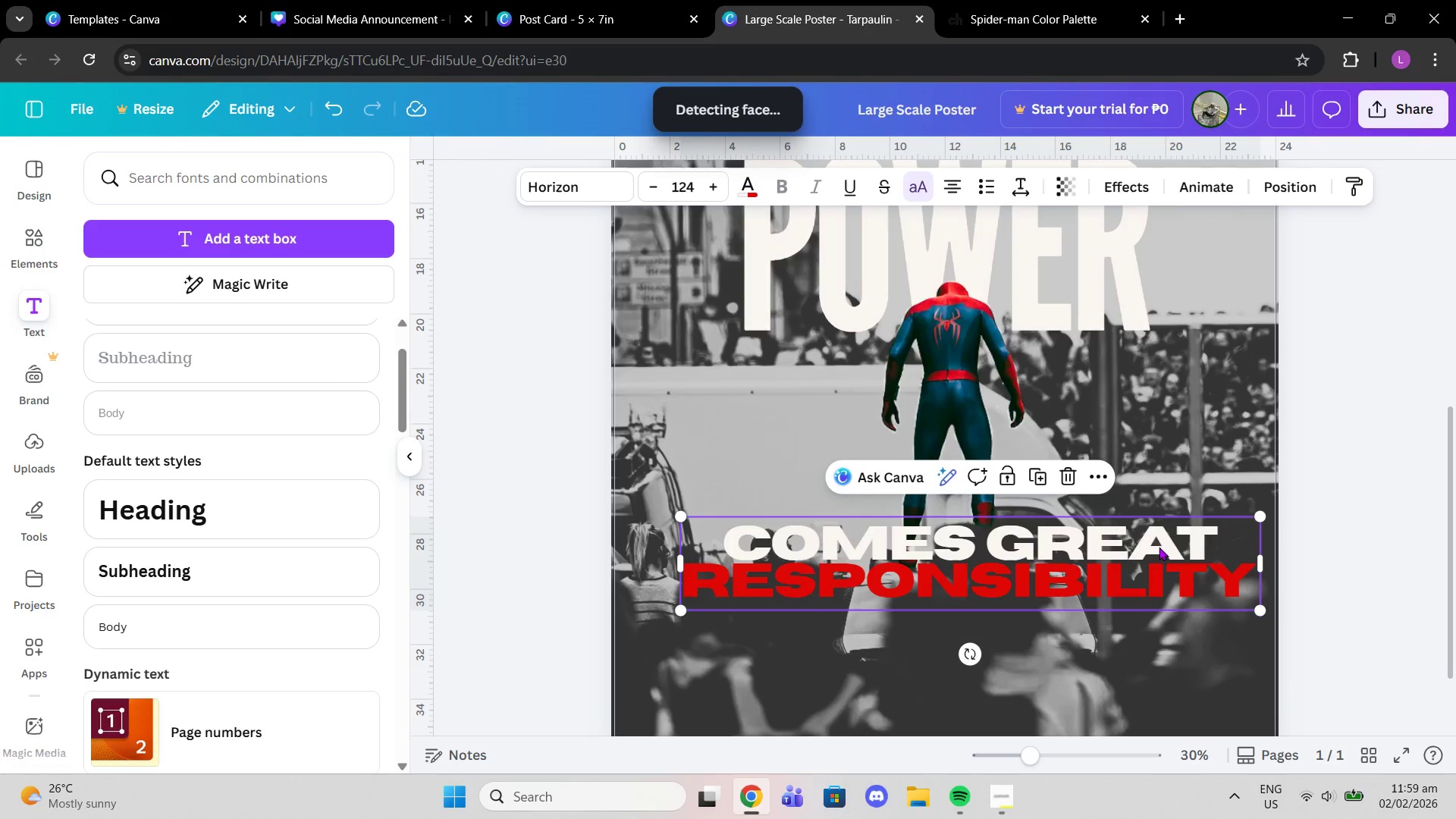 
left_click_drag(start_coordinate=[1159, 547], to_coordinate=[1136, 568])
 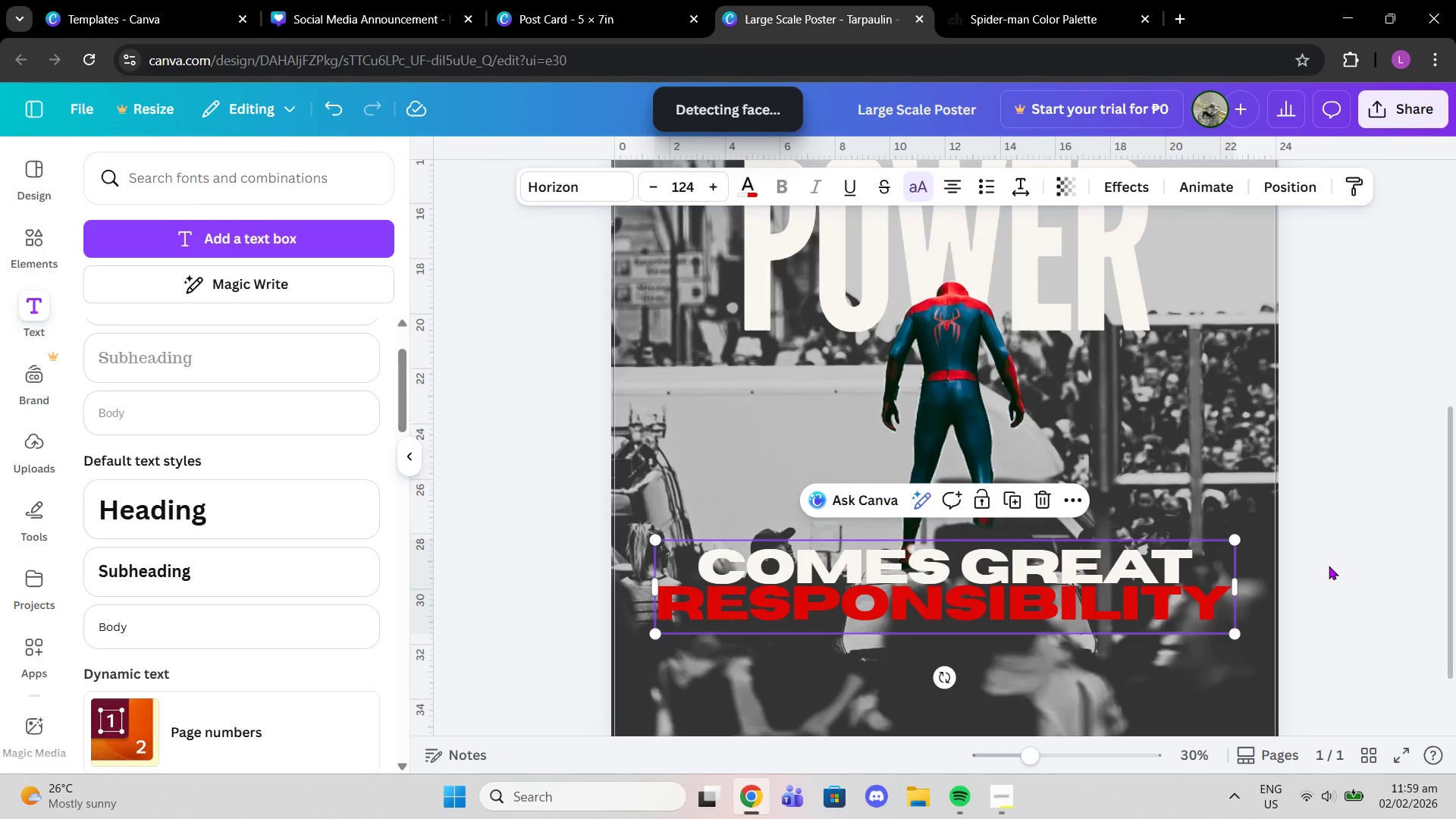 
left_click([1329, 566])
 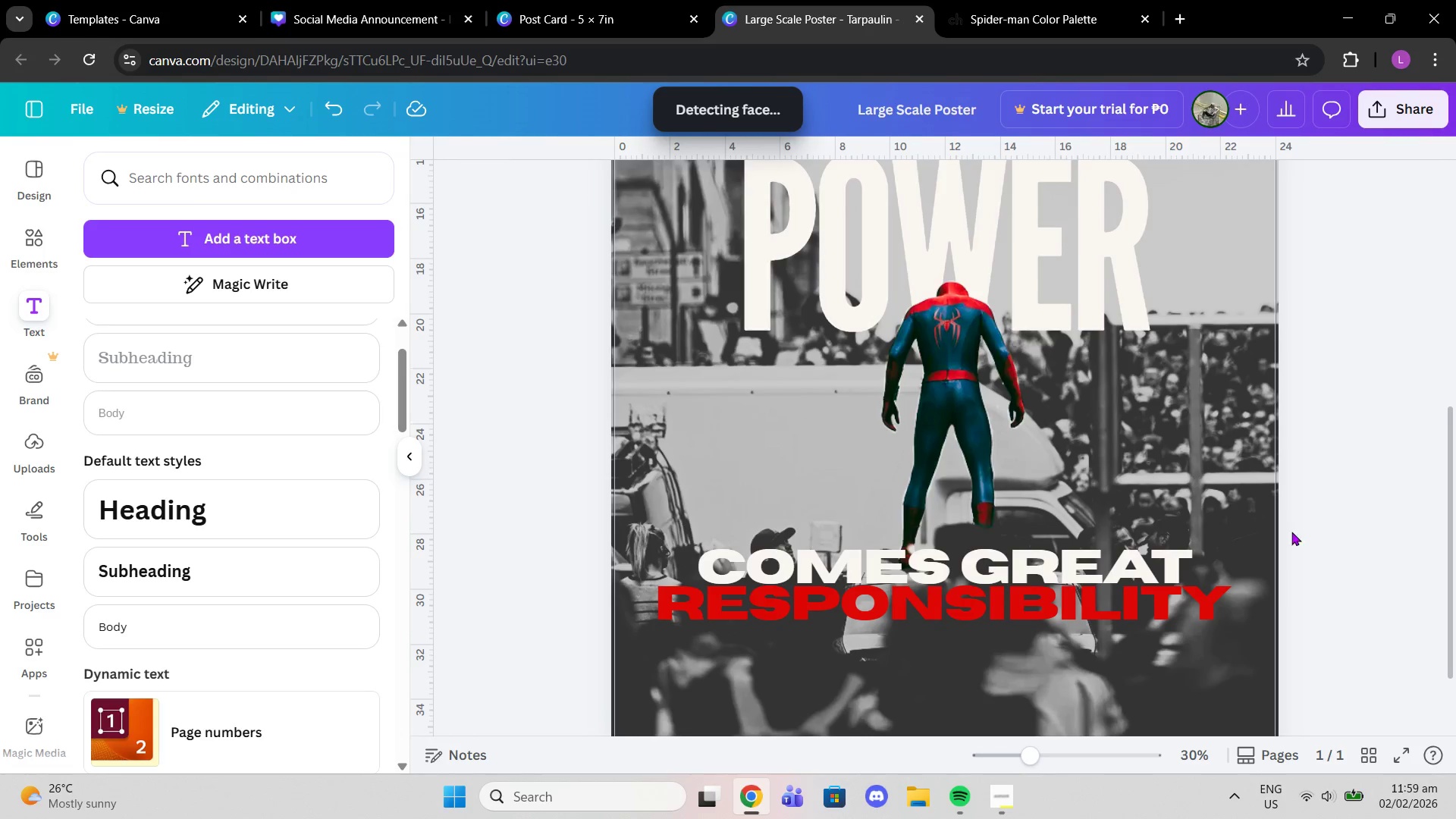 
scroll: coordinate [1289, 532], scroll_direction: up, amount: 2.0
 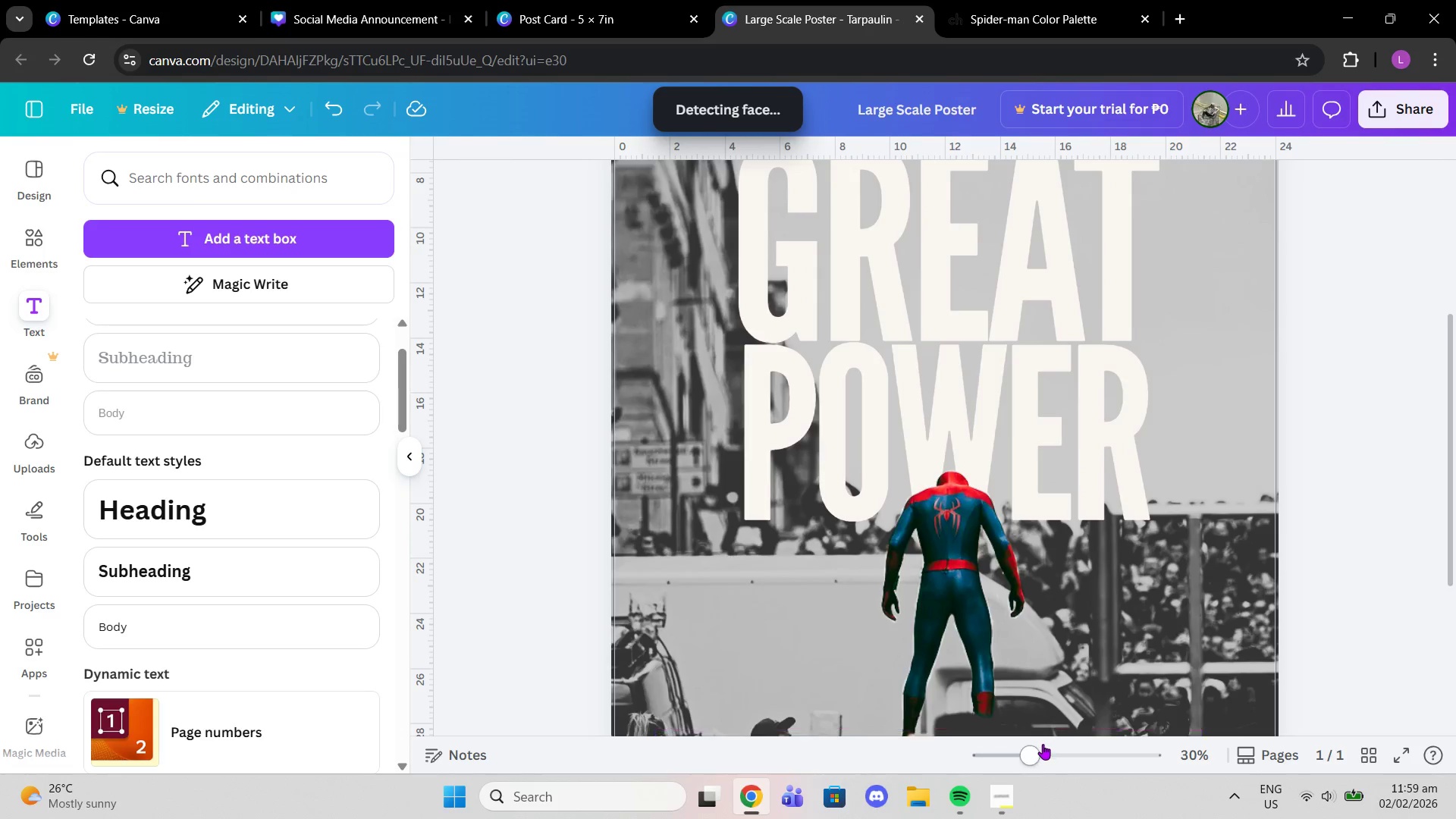 
left_click_drag(start_coordinate=[1039, 744], to_coordinate=[1008, 745])
 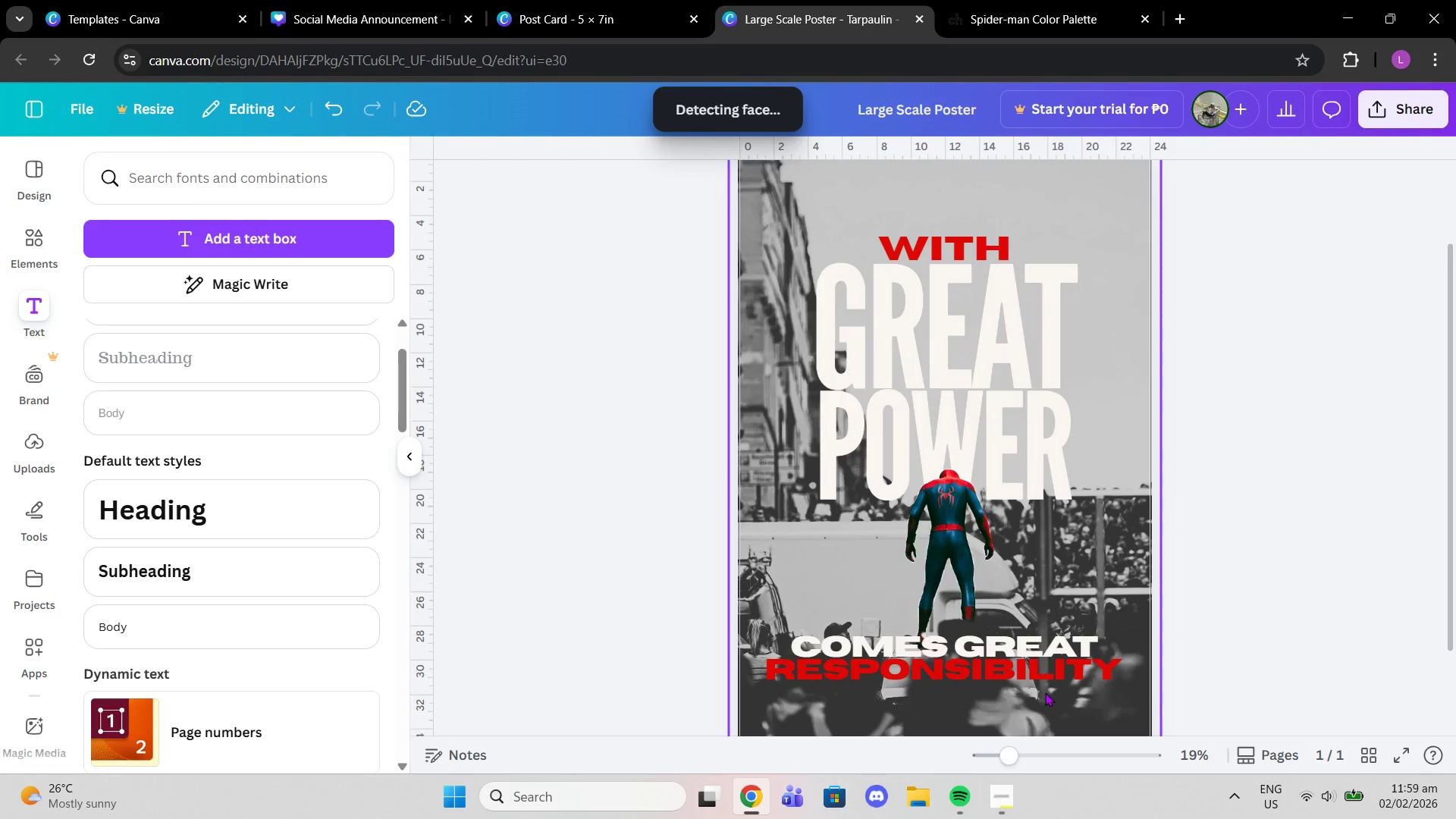 
wait(8.58)
 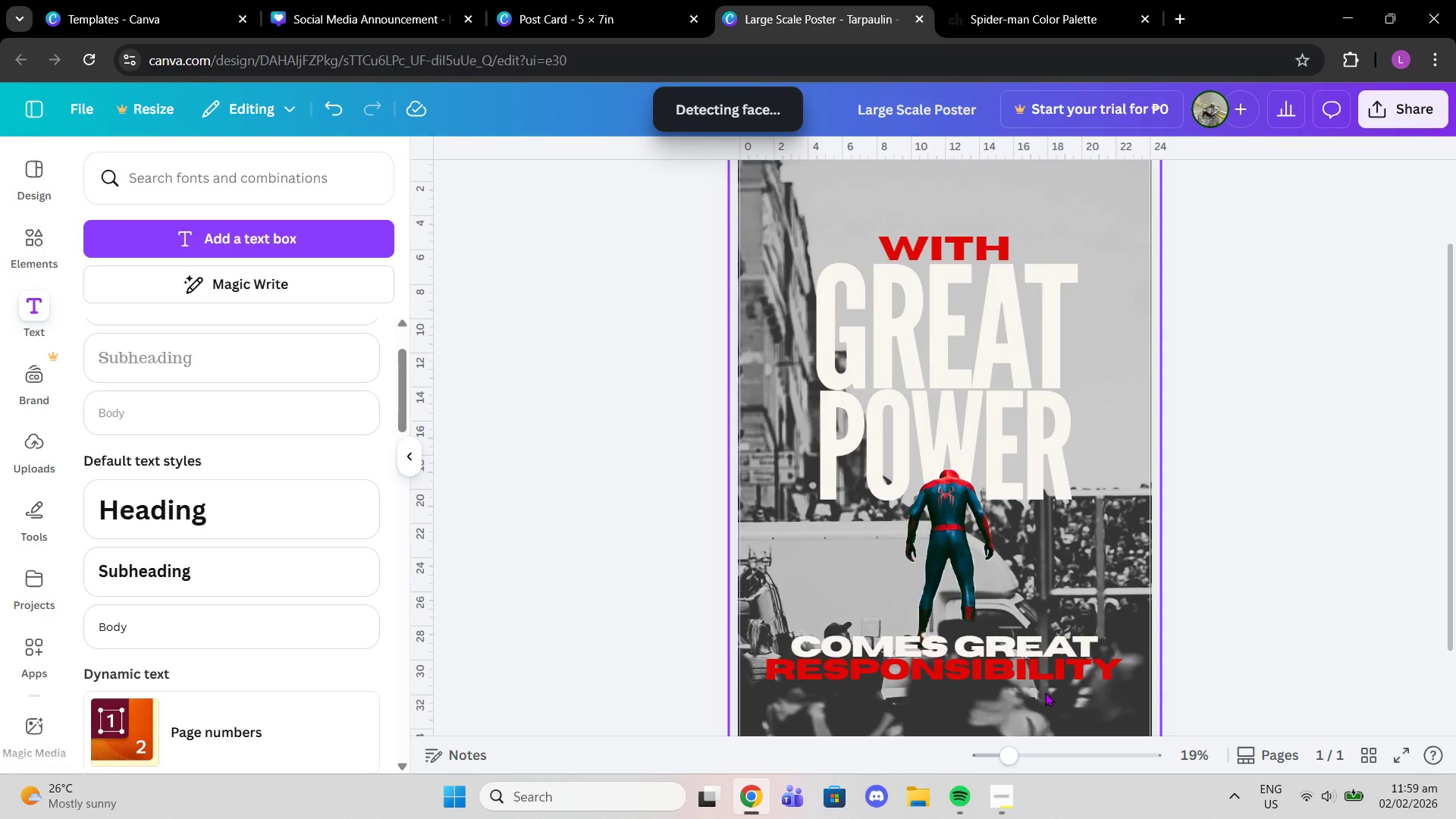 
left_click([982, 354])
 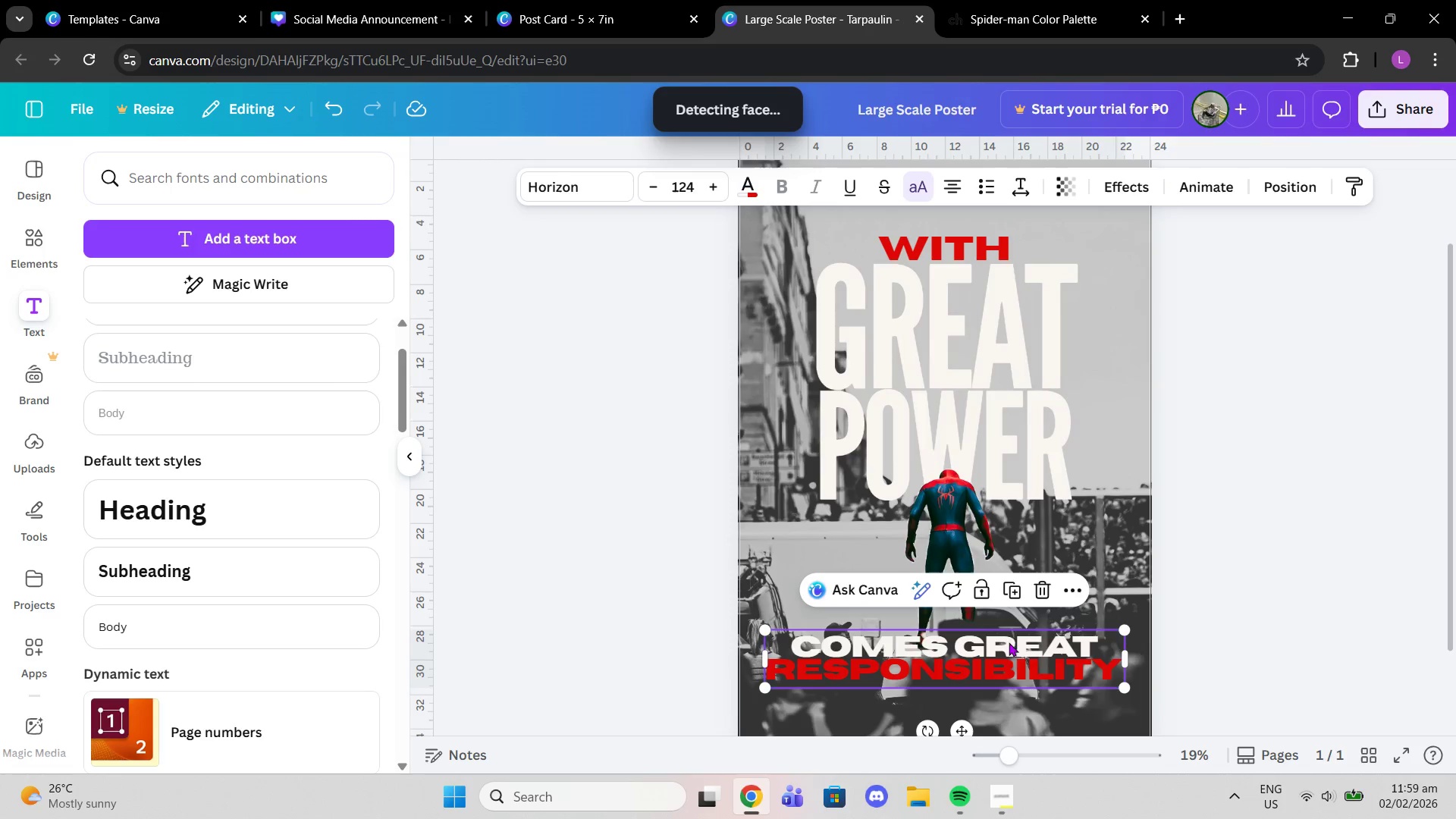 
left_click([1013, 592])
 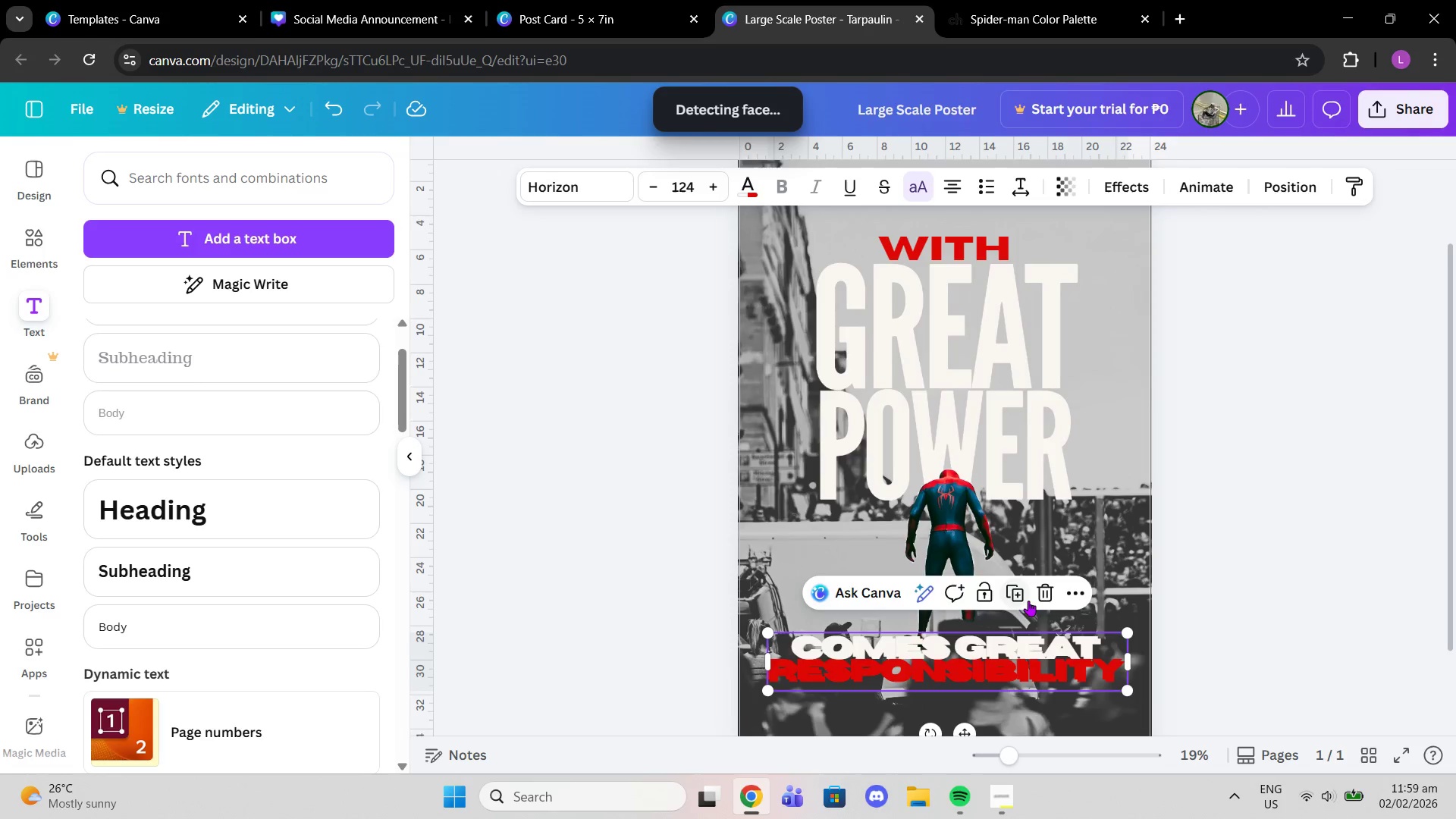 
scroll: coordinate [1029, 601], scroll_direction: down, amount: 1.0
 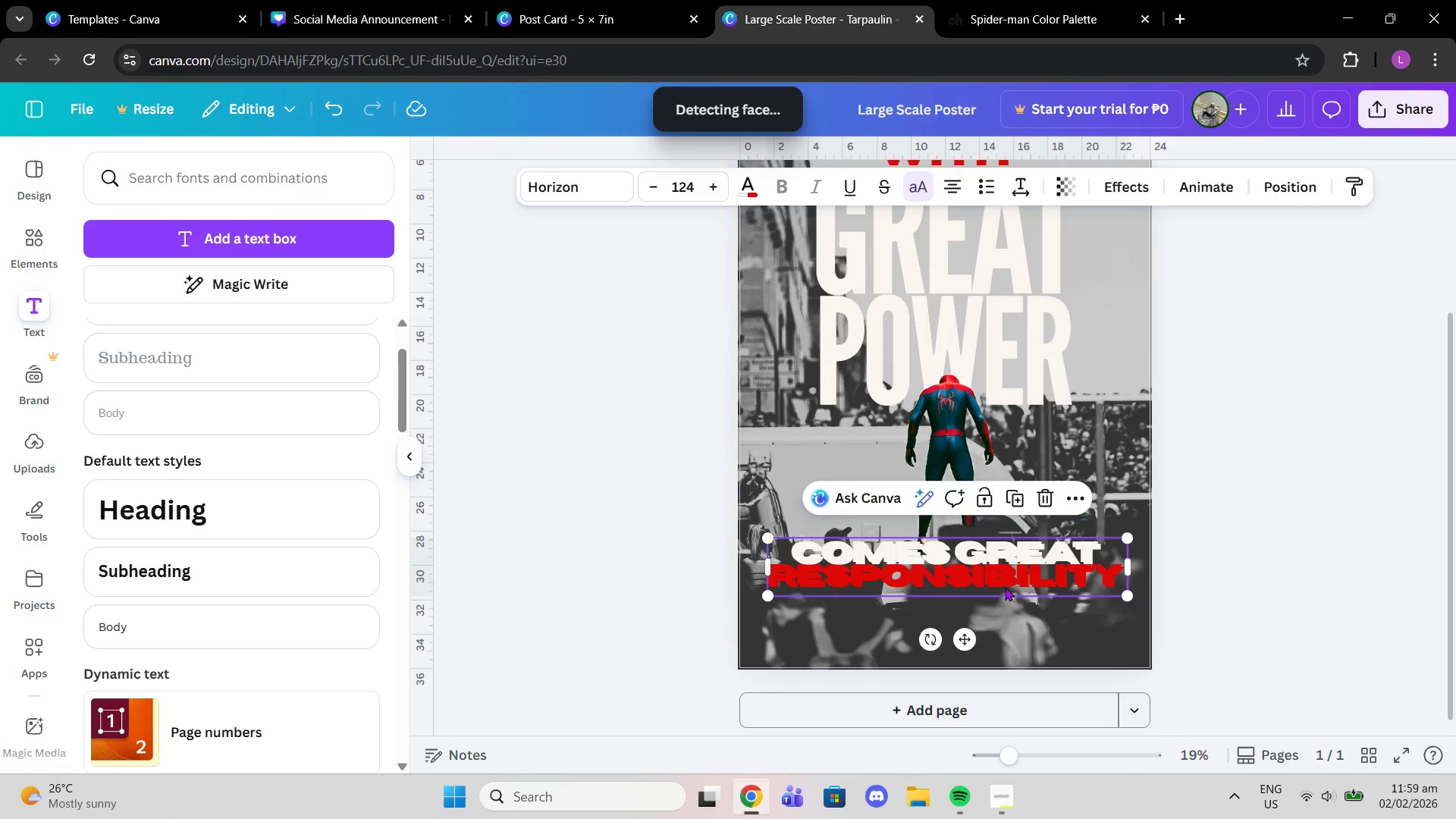 
left_click_drag(start_coordinate=[1004, 586], to_coordinate=[996, 585])
 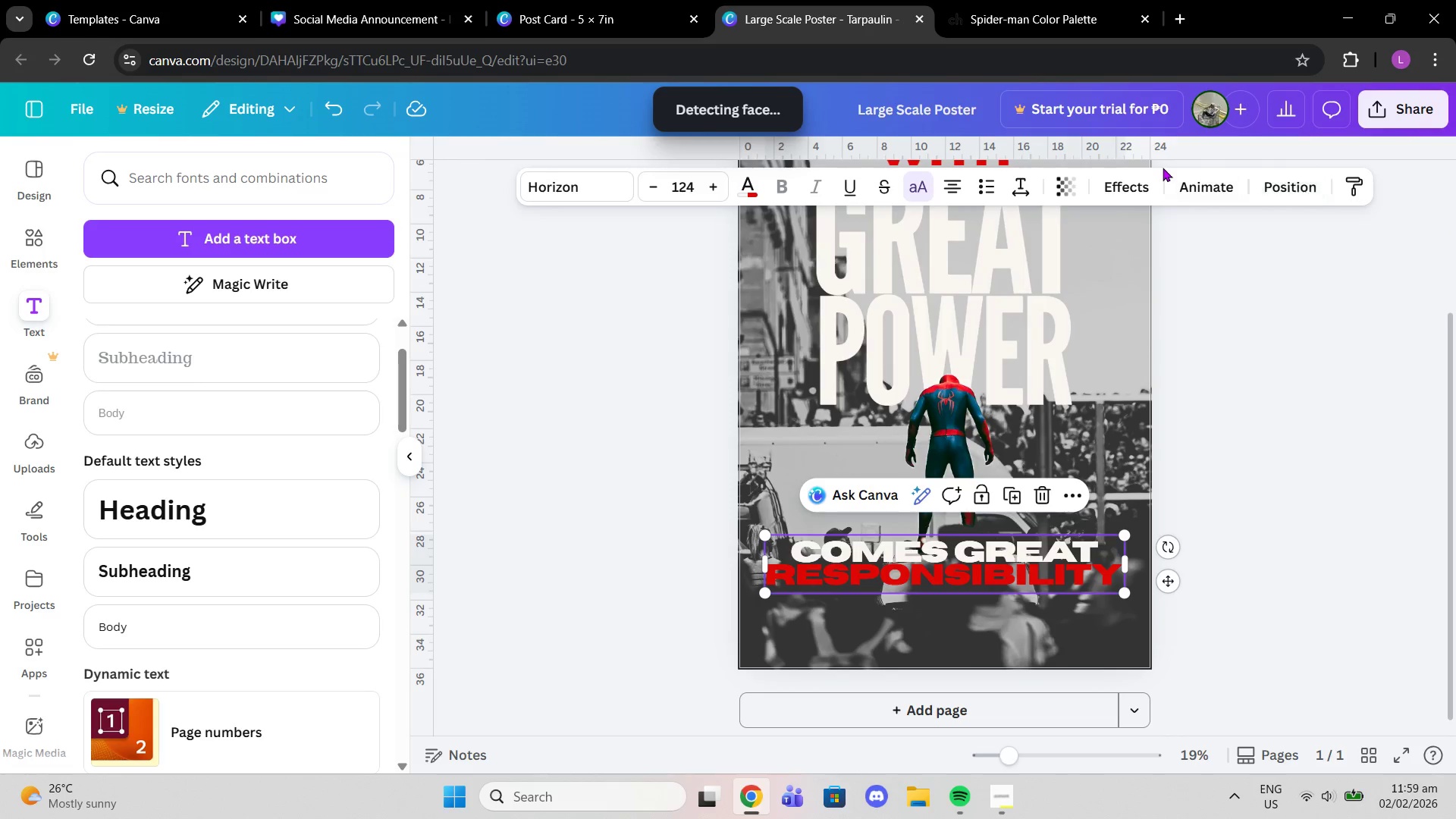 
left_click([1124, 192])
 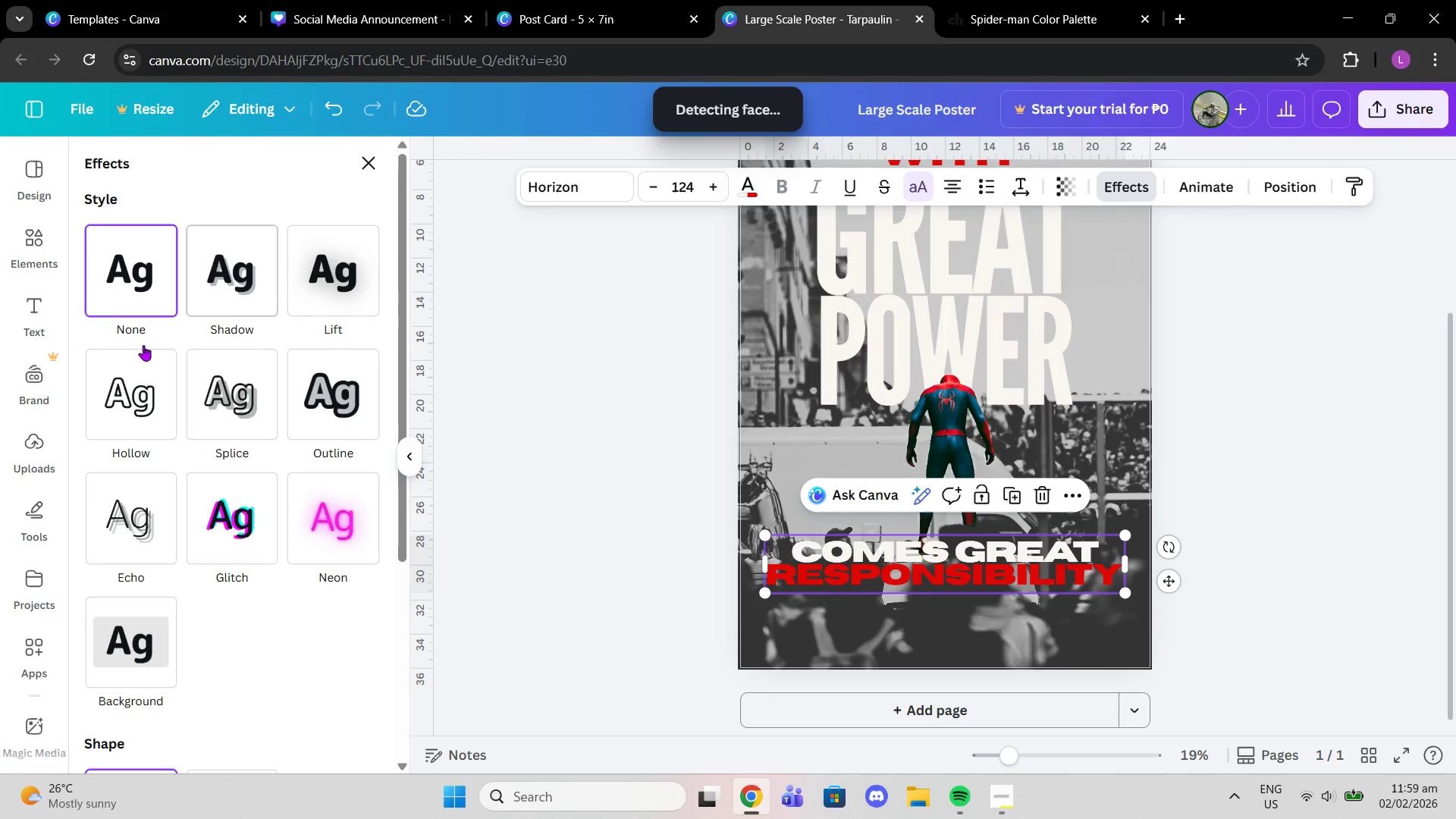 
left_click([140, 375])
 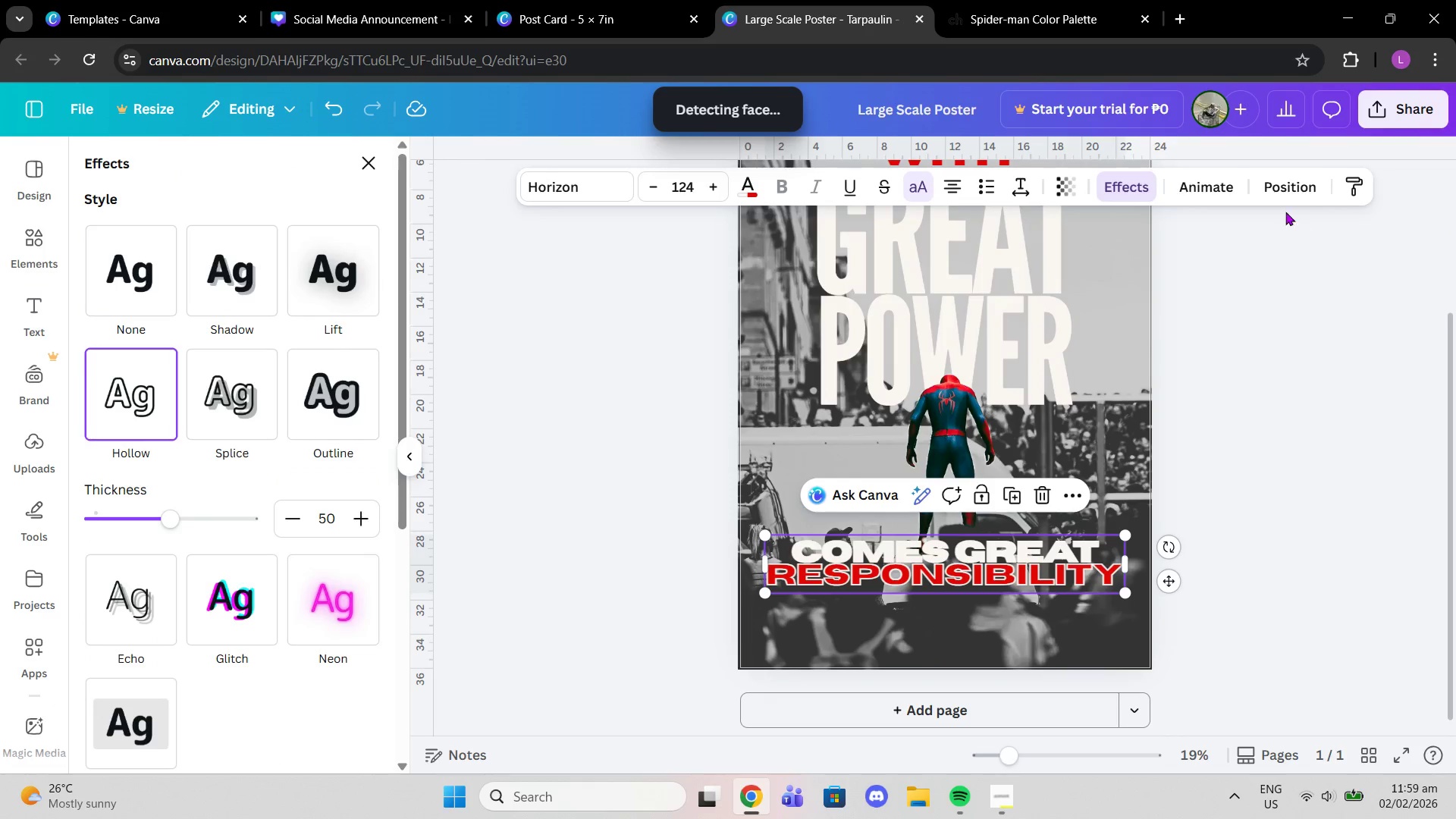 
left_click([1277, 194])
 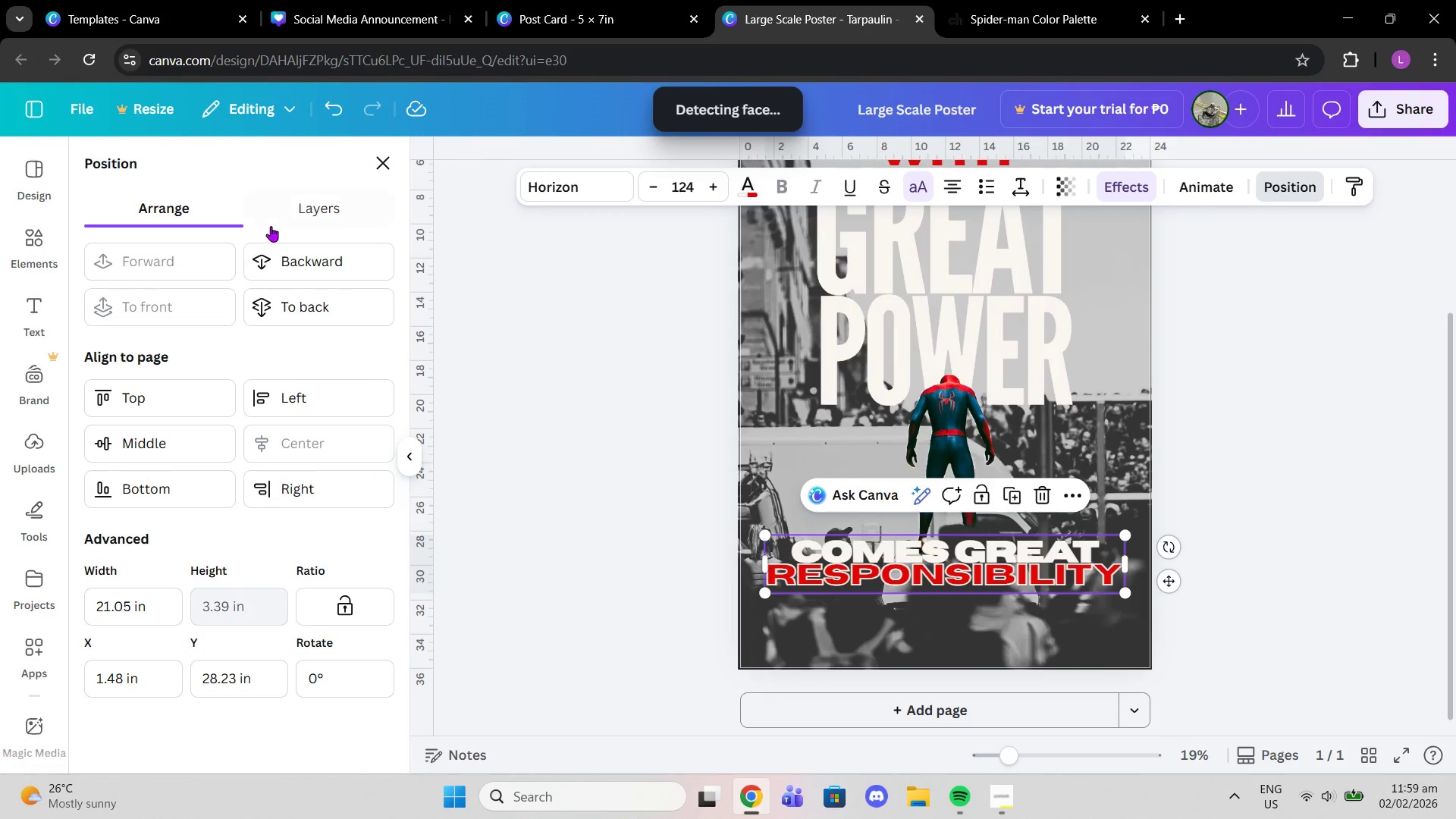 
left_click([277, 217])
 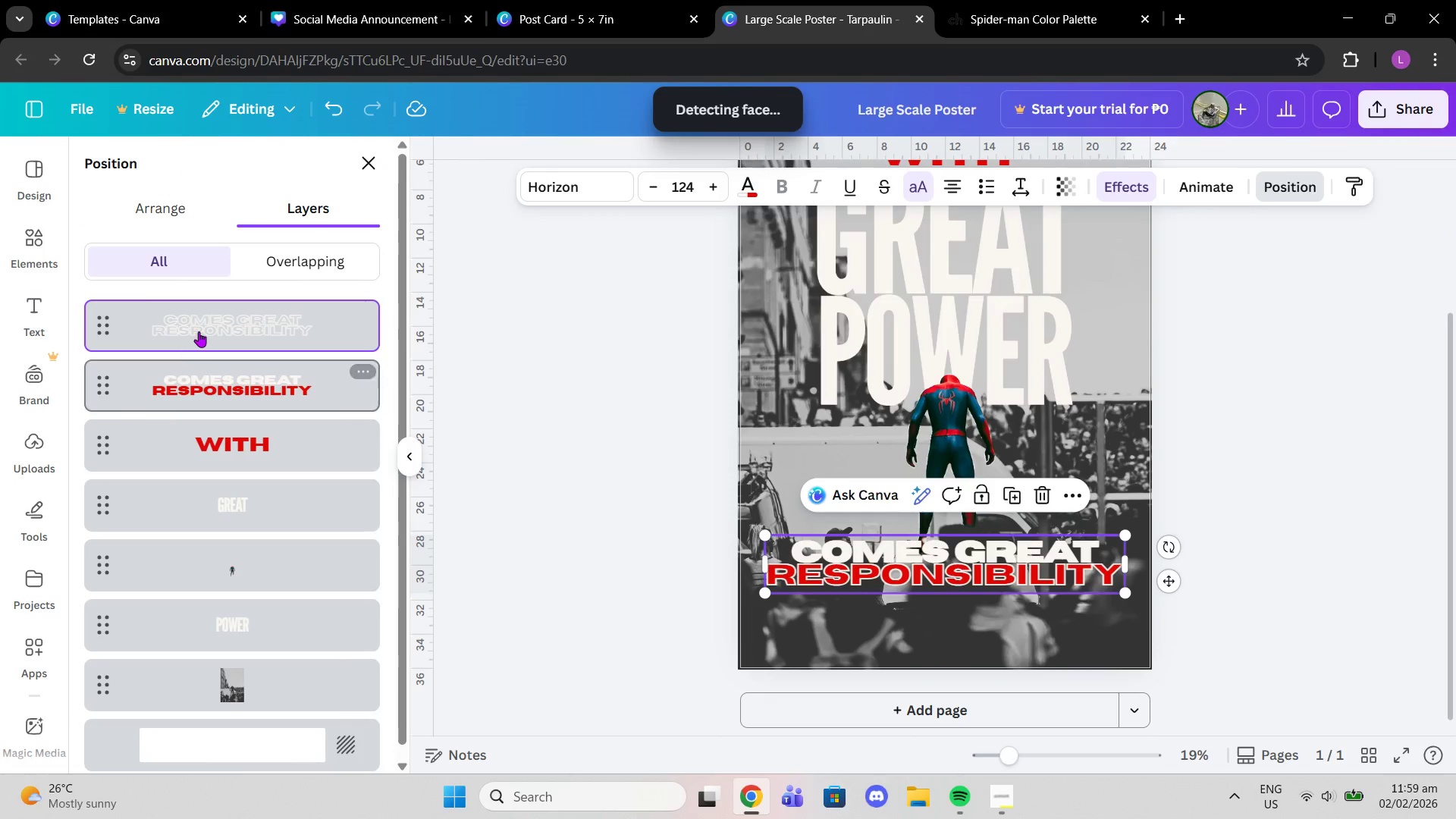 
left_click_drag(start_coordinate=[199, 331], to_coordinate=[205, 585])
 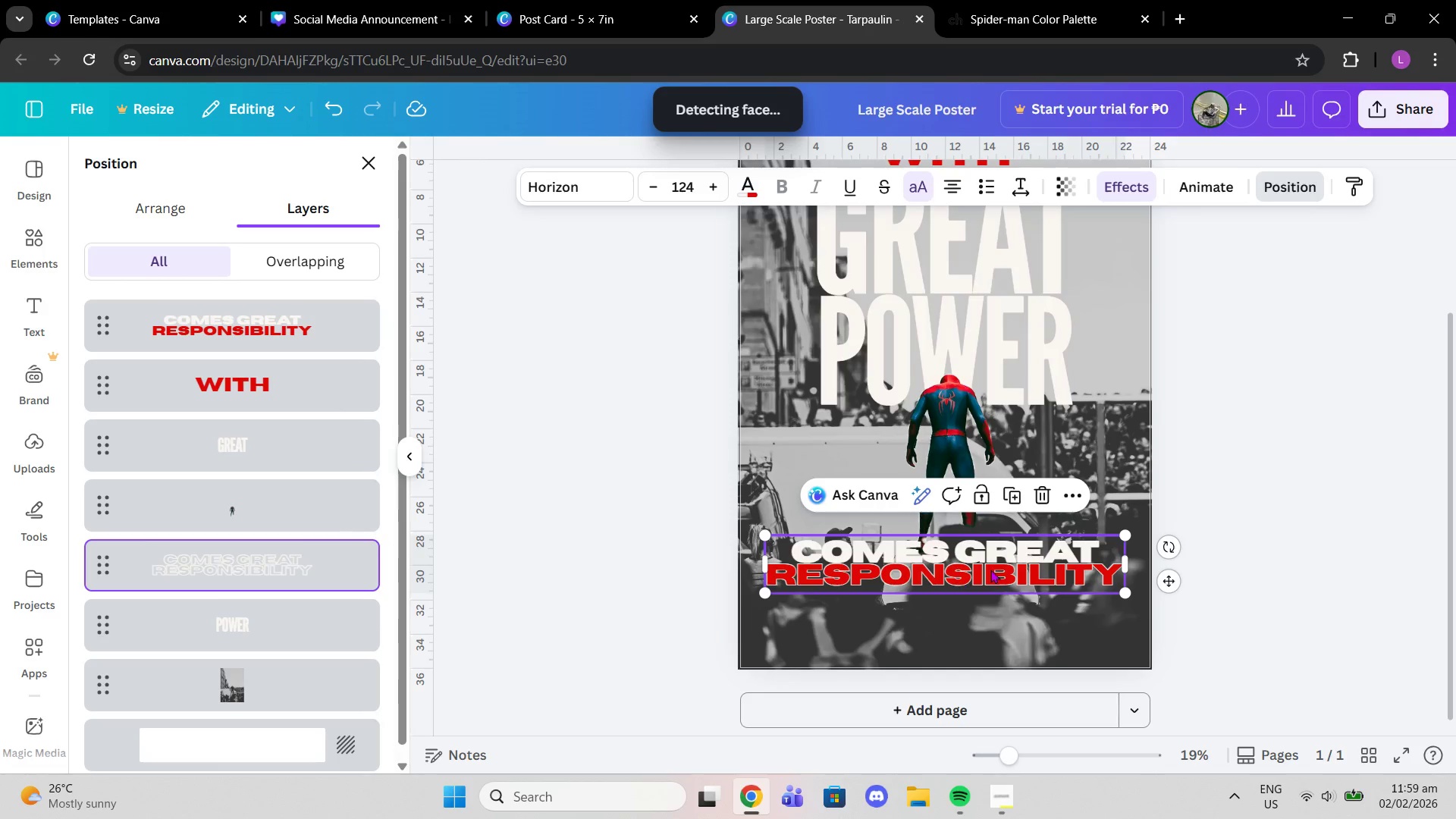 
left_click_drag(start_coordinate=[993, 561], to_coordinate=[993, 529])
 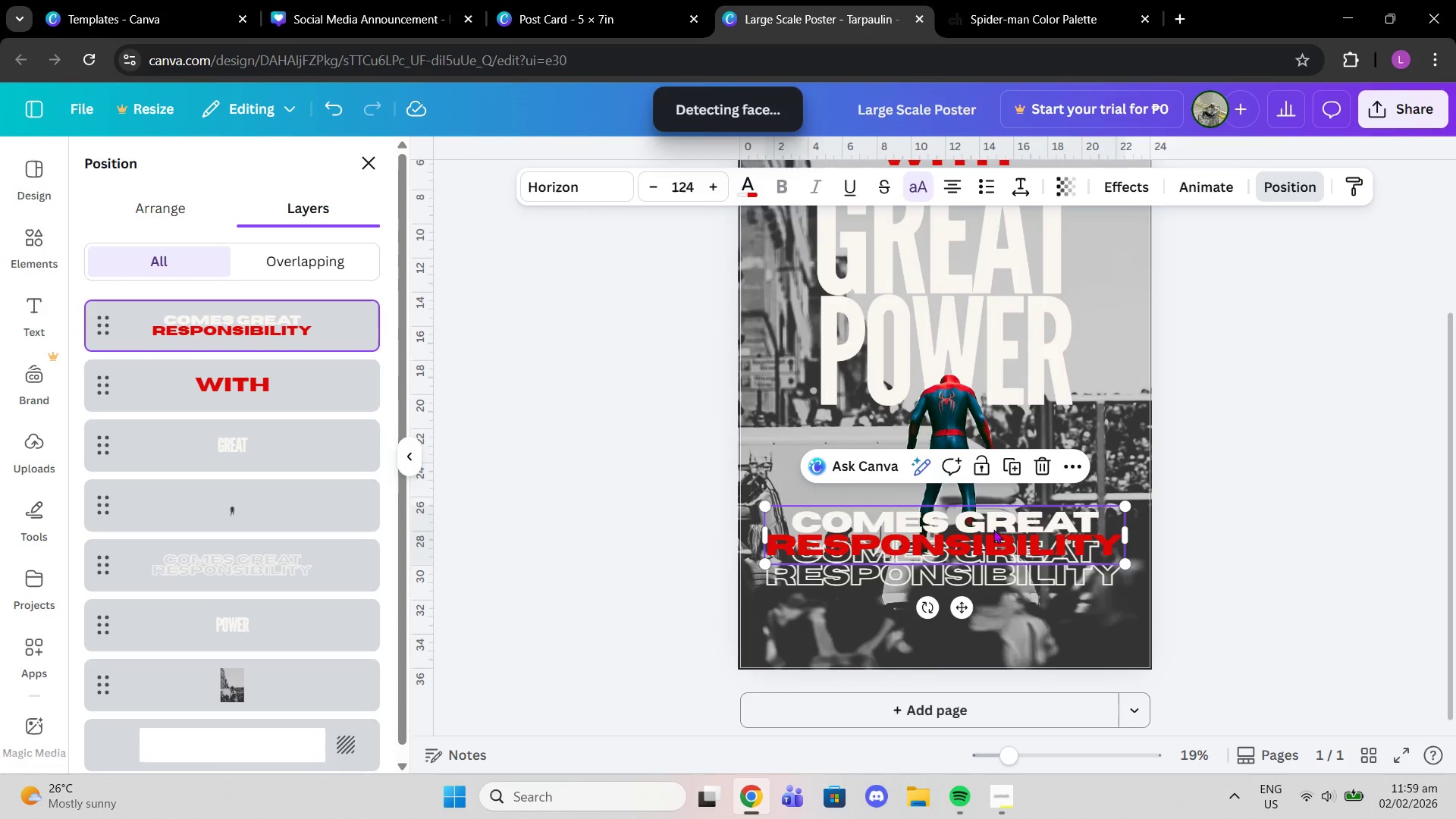 
key(Control+Z)
 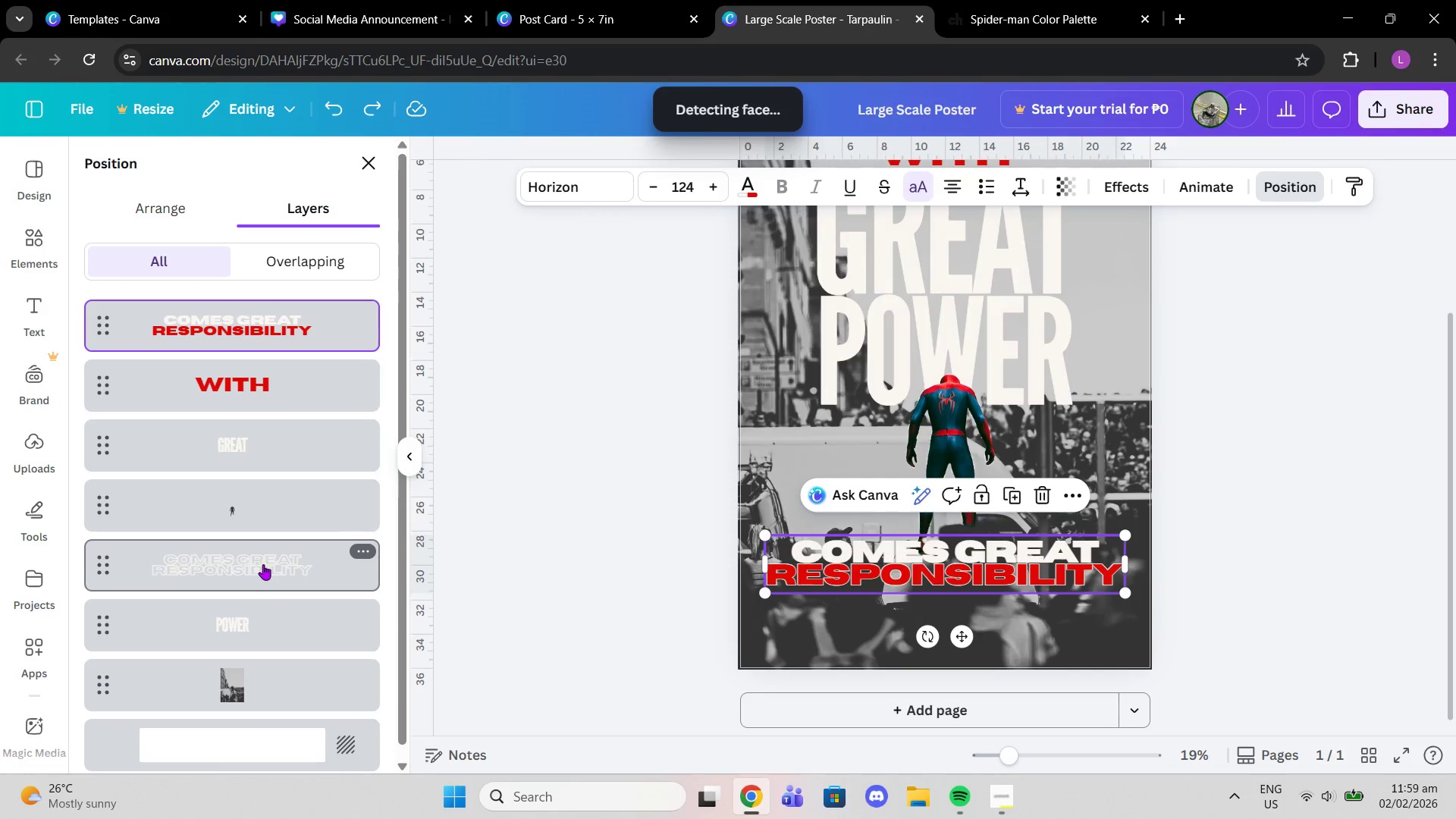 
left_click_drag(start_coordinate=[282, 322], to_coordinate=[282, 546])
 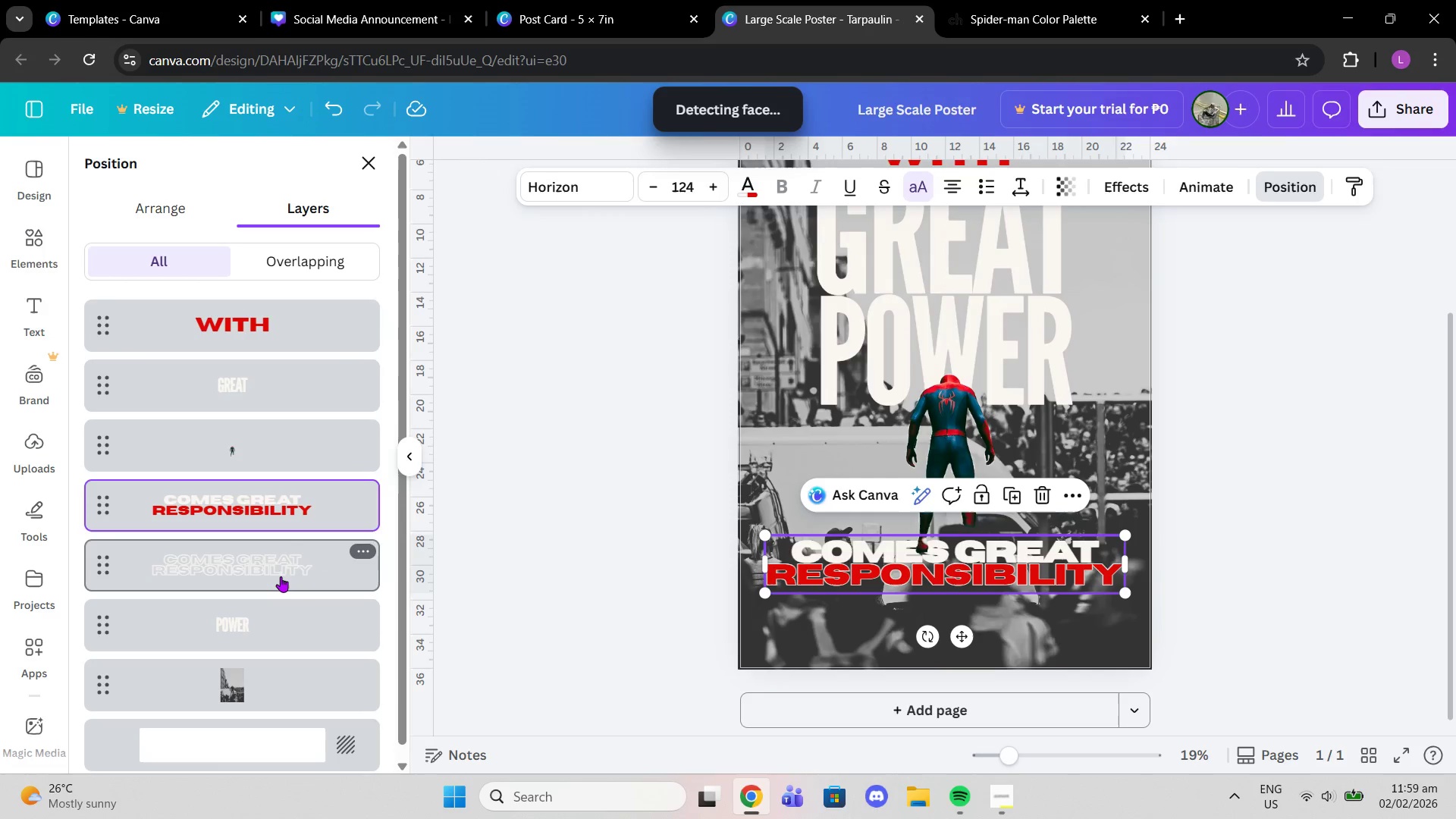 
left_click_drag(start_coordinate=[280, 576], to_coordinate=[260, 323])
 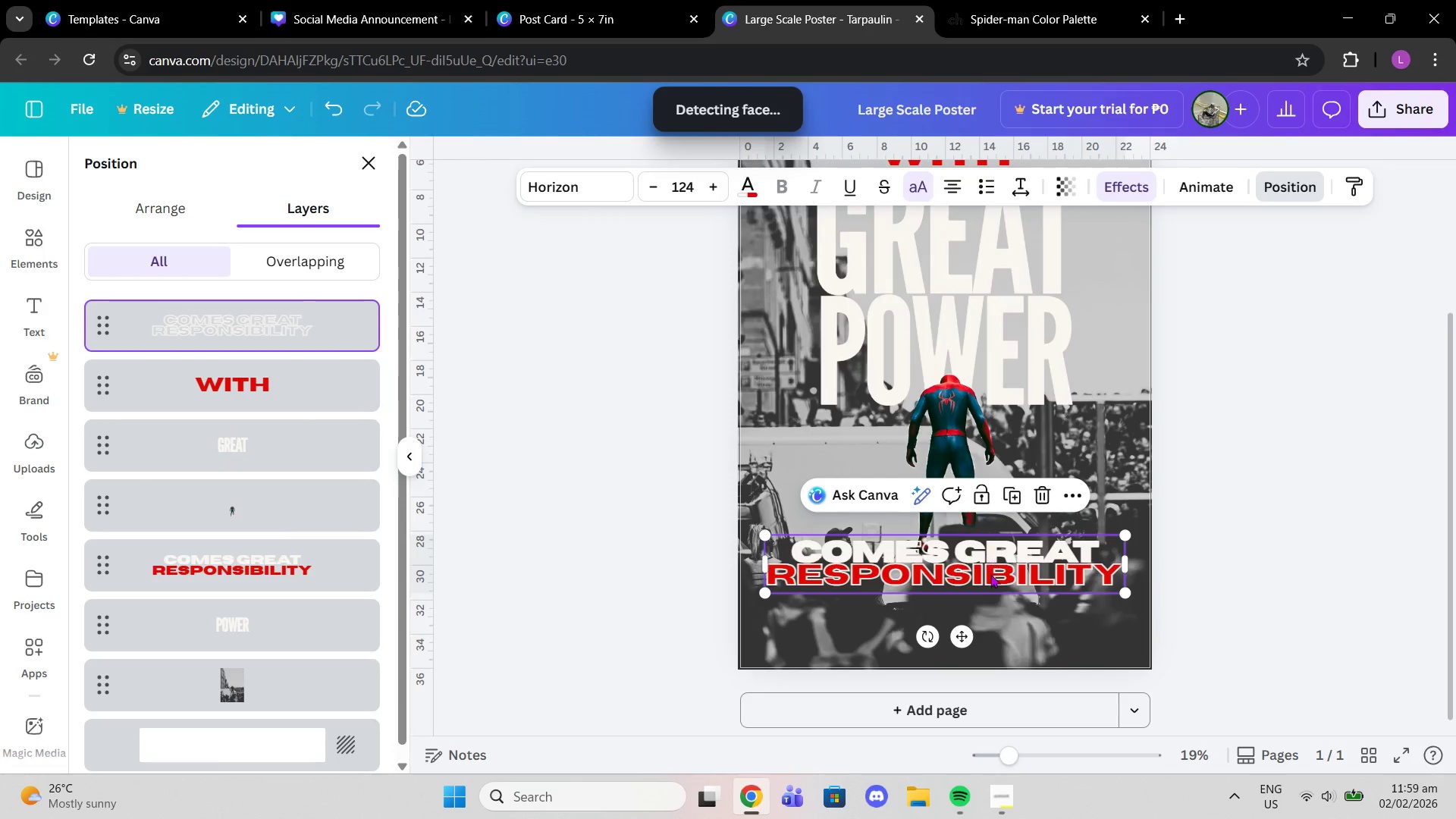 
left_click_drag(start_coordinate=[986, 578], to_coordinate=[989, 566])
 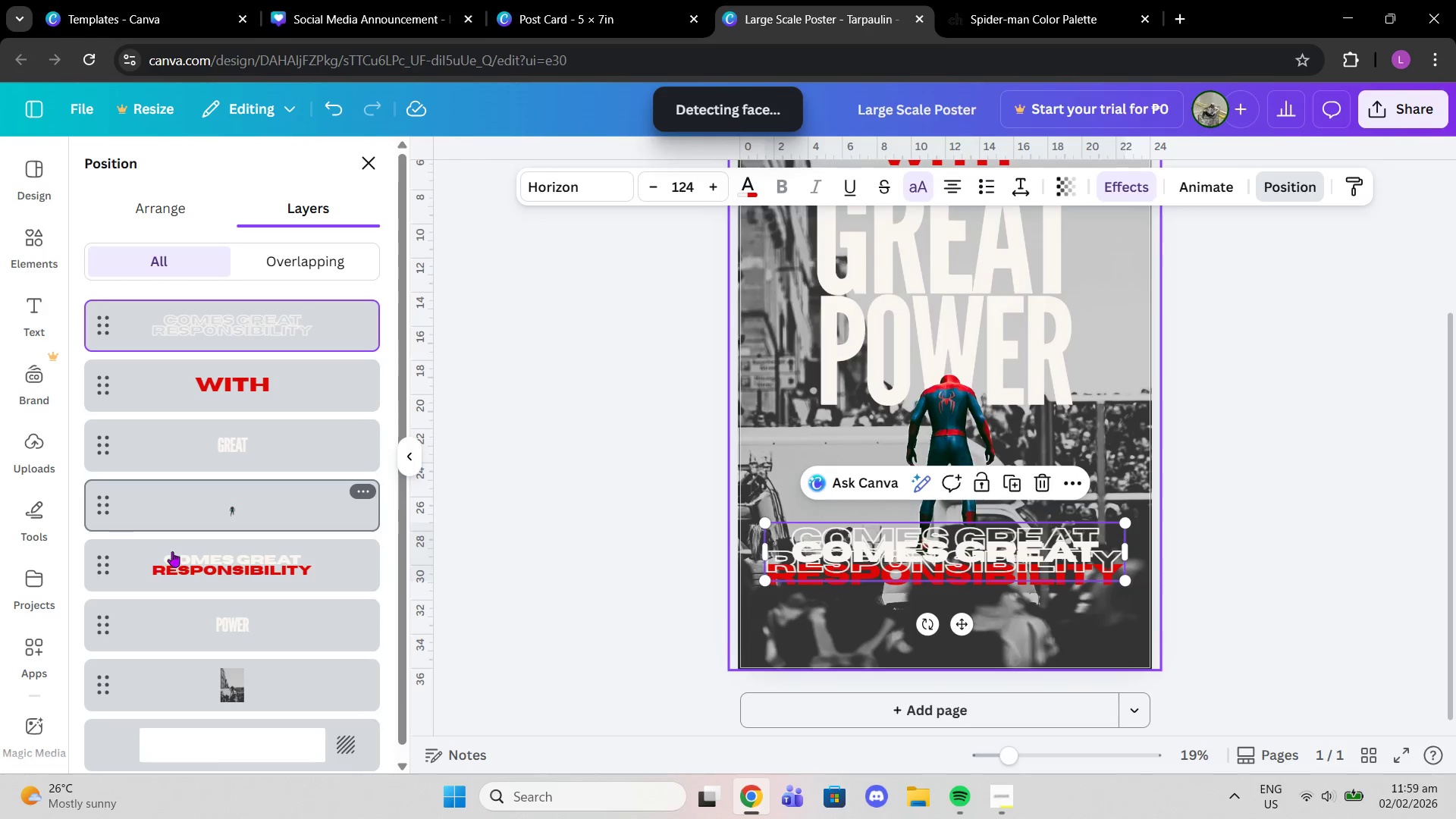 
left_click([221, 576])
 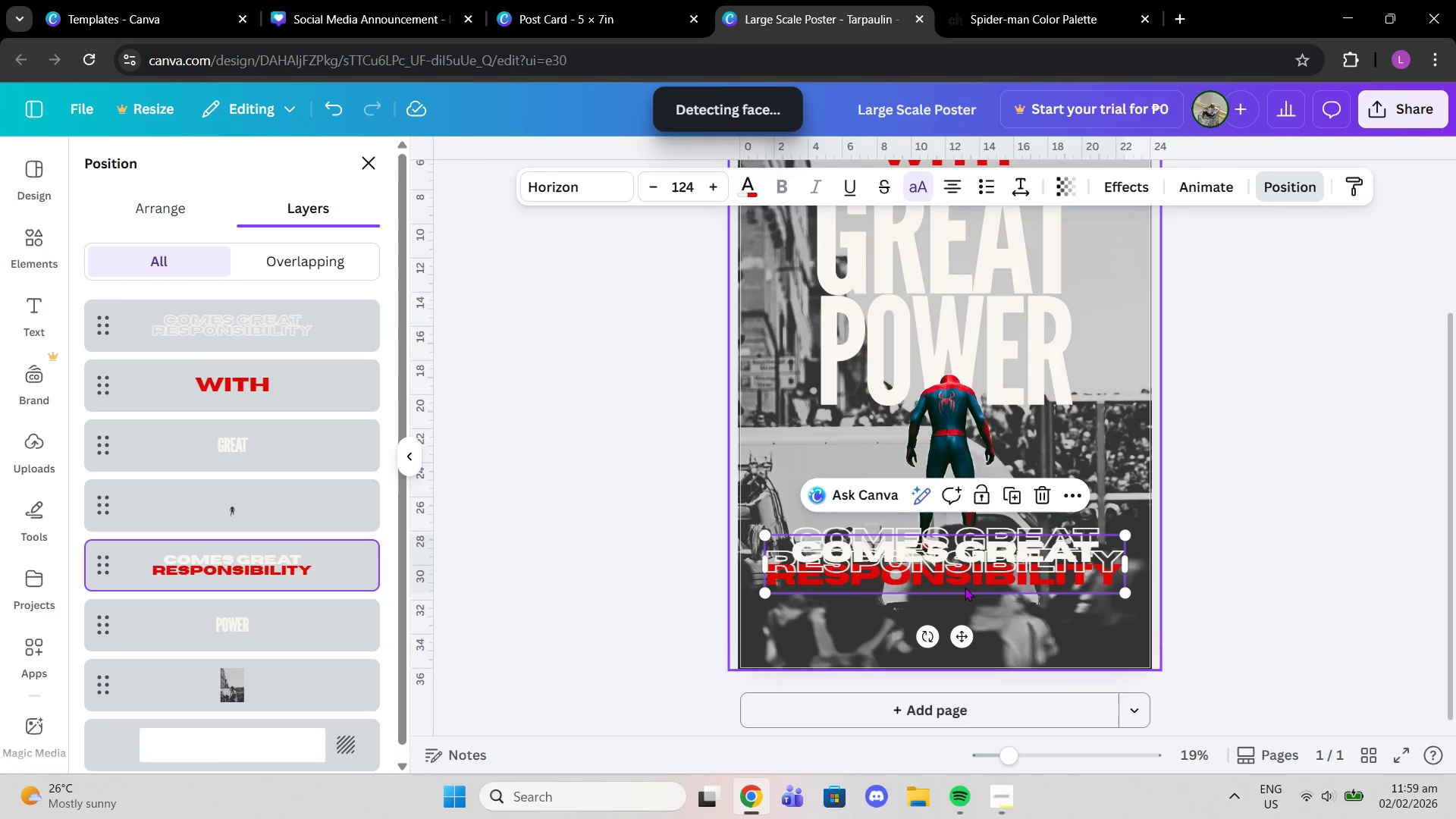 
left_click_drag(start_coordinate=[952, 579], to_coordinate=[950, 567])
 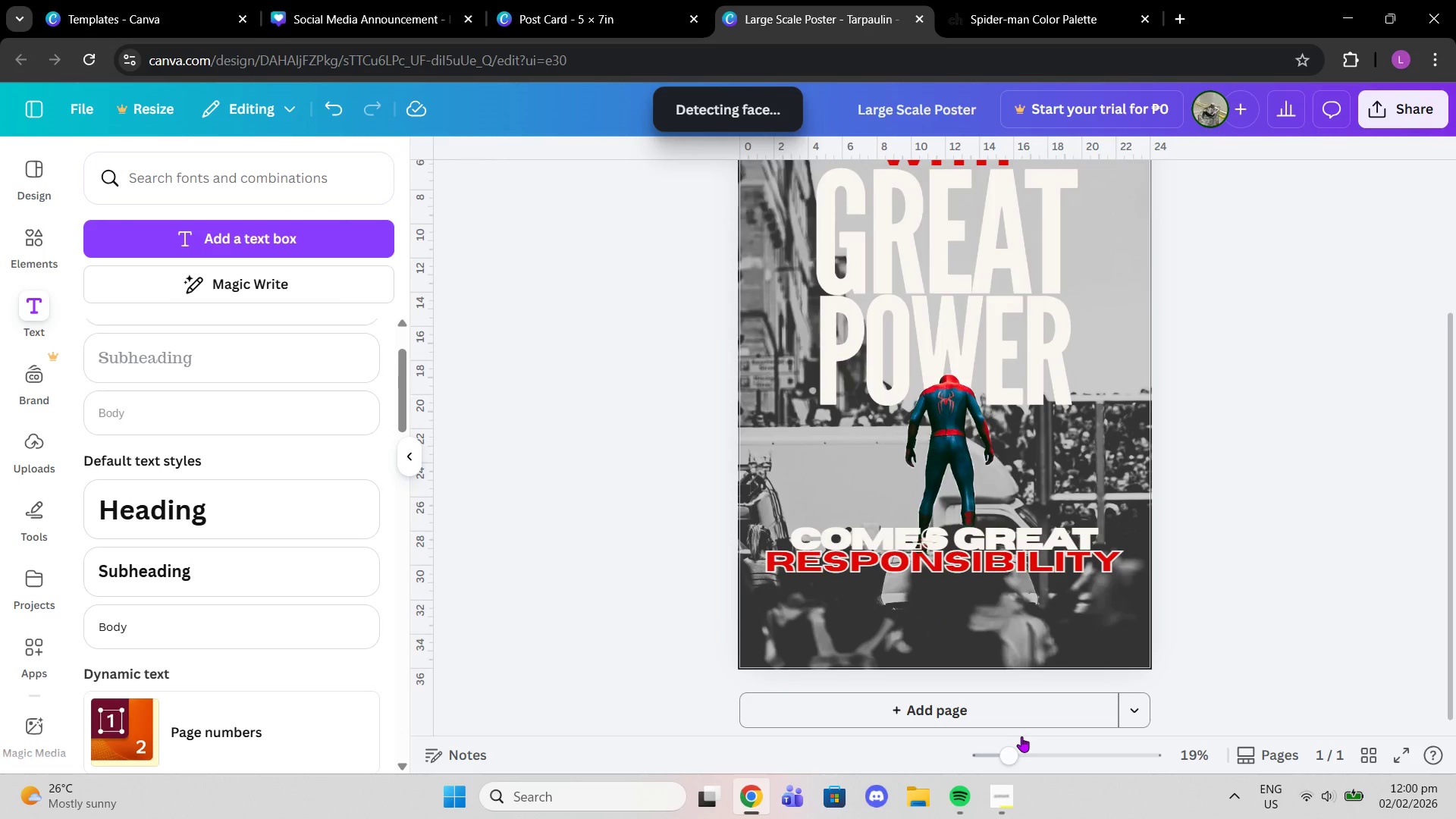 
left_click_drag(start_coordinate=[1009, 744], to_coordinate=[1034, 744])
 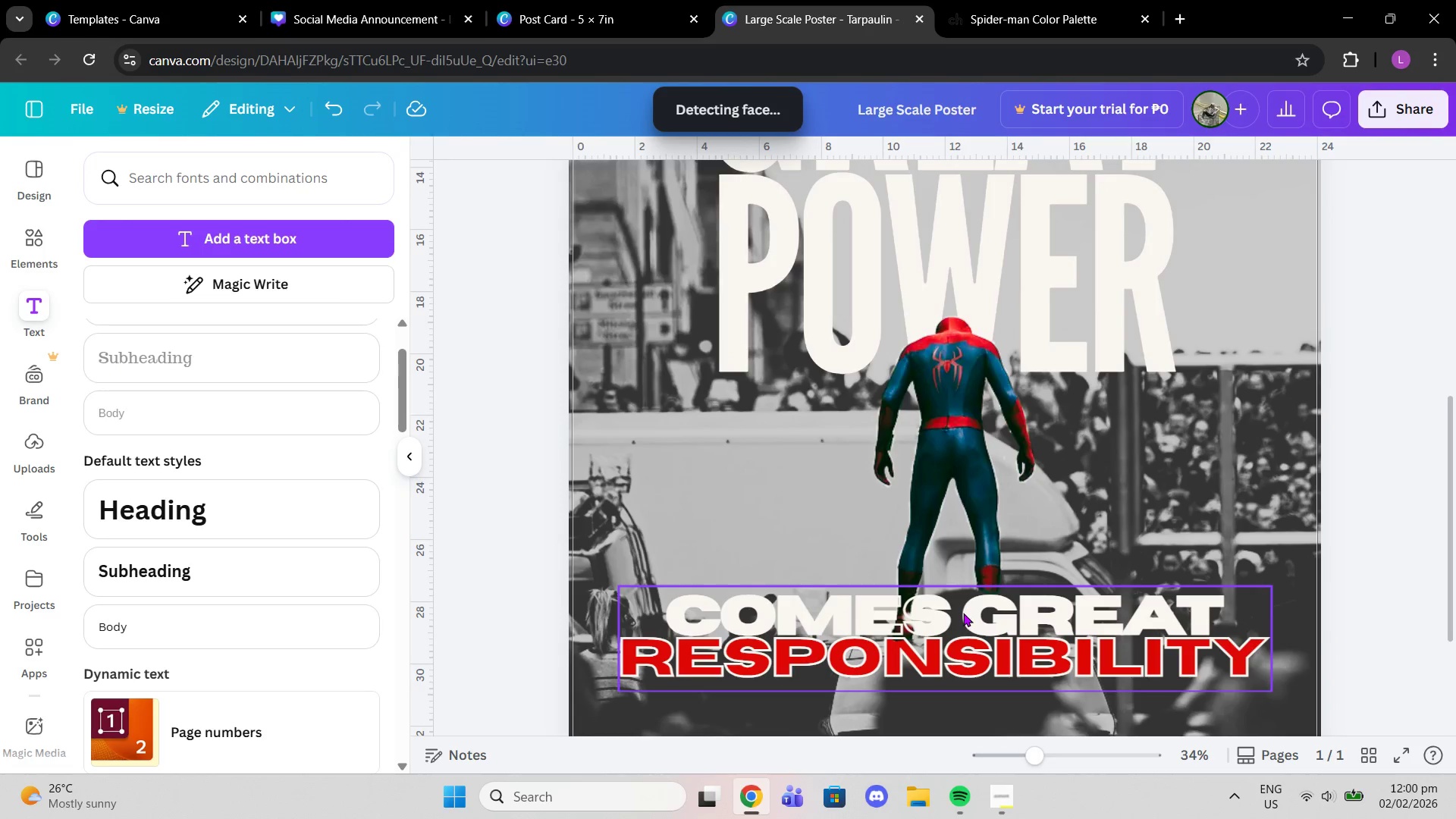 
left_click_drag(start_coordinate=[963, 613], to_coordinate=[961, 617])
 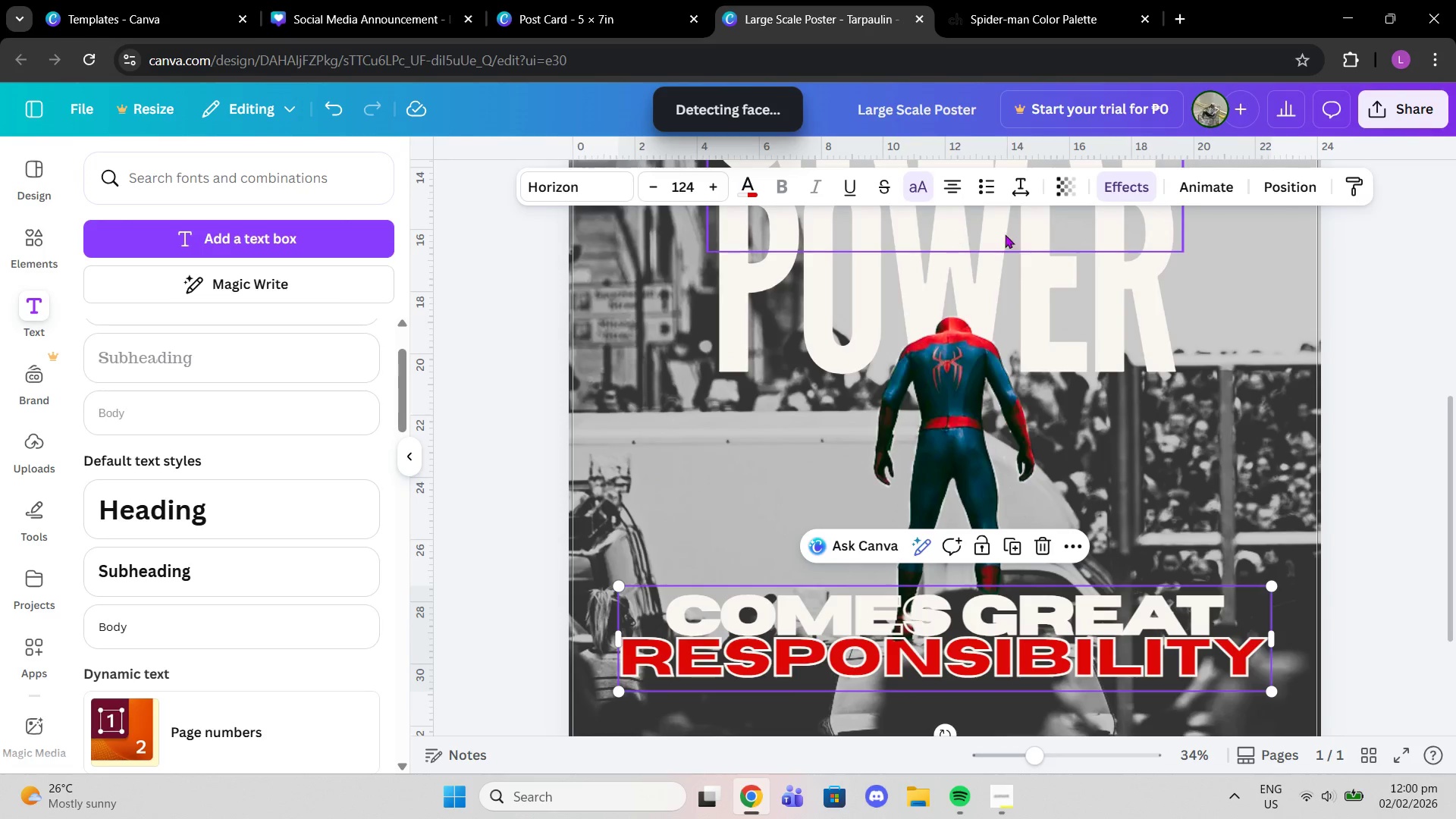 
hold_key(key=ControlLeft, duration=1.5)
 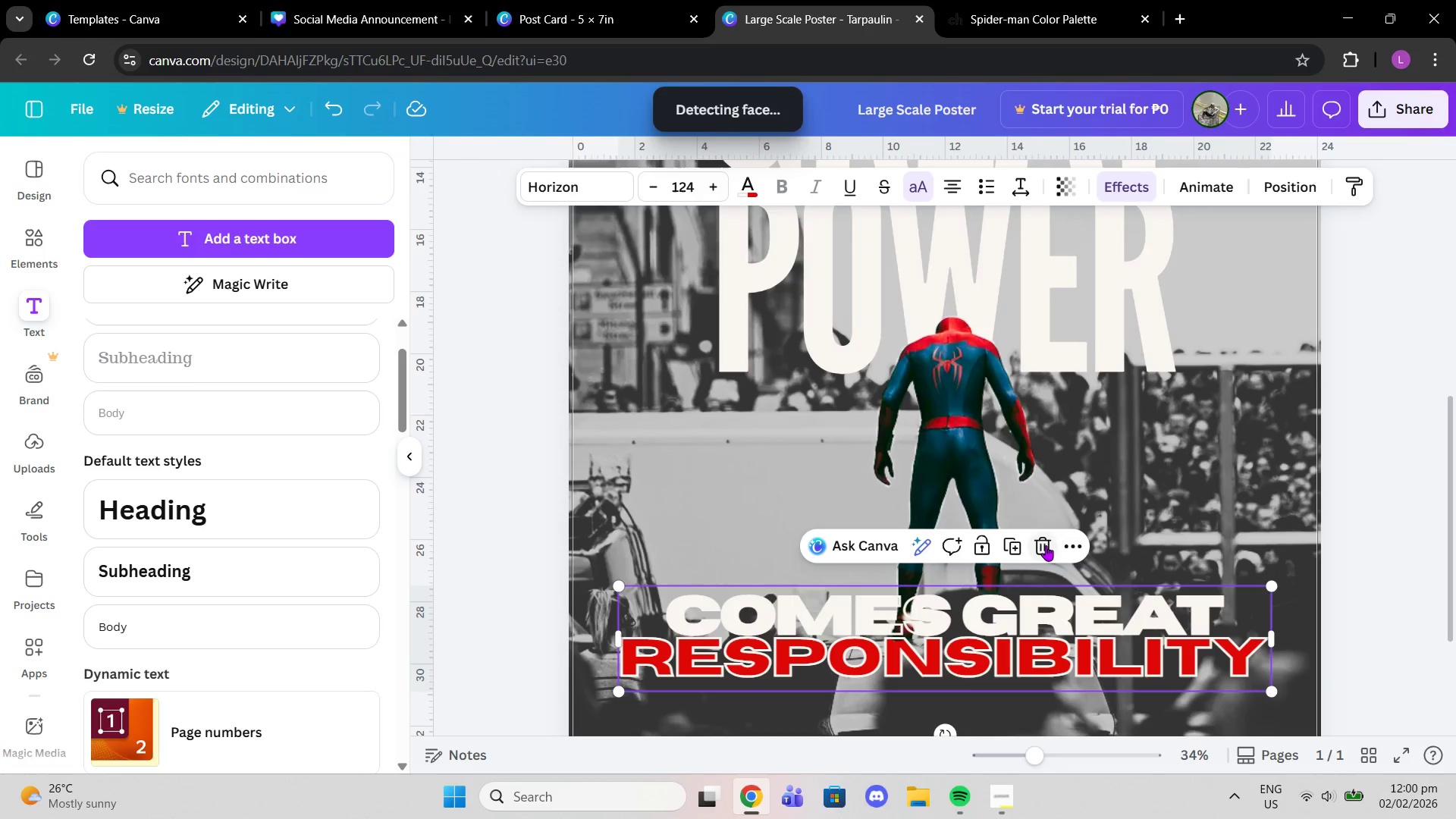 
hold_key(key=ControlLeft, duration=1.33)
left_click([1046, 545])
 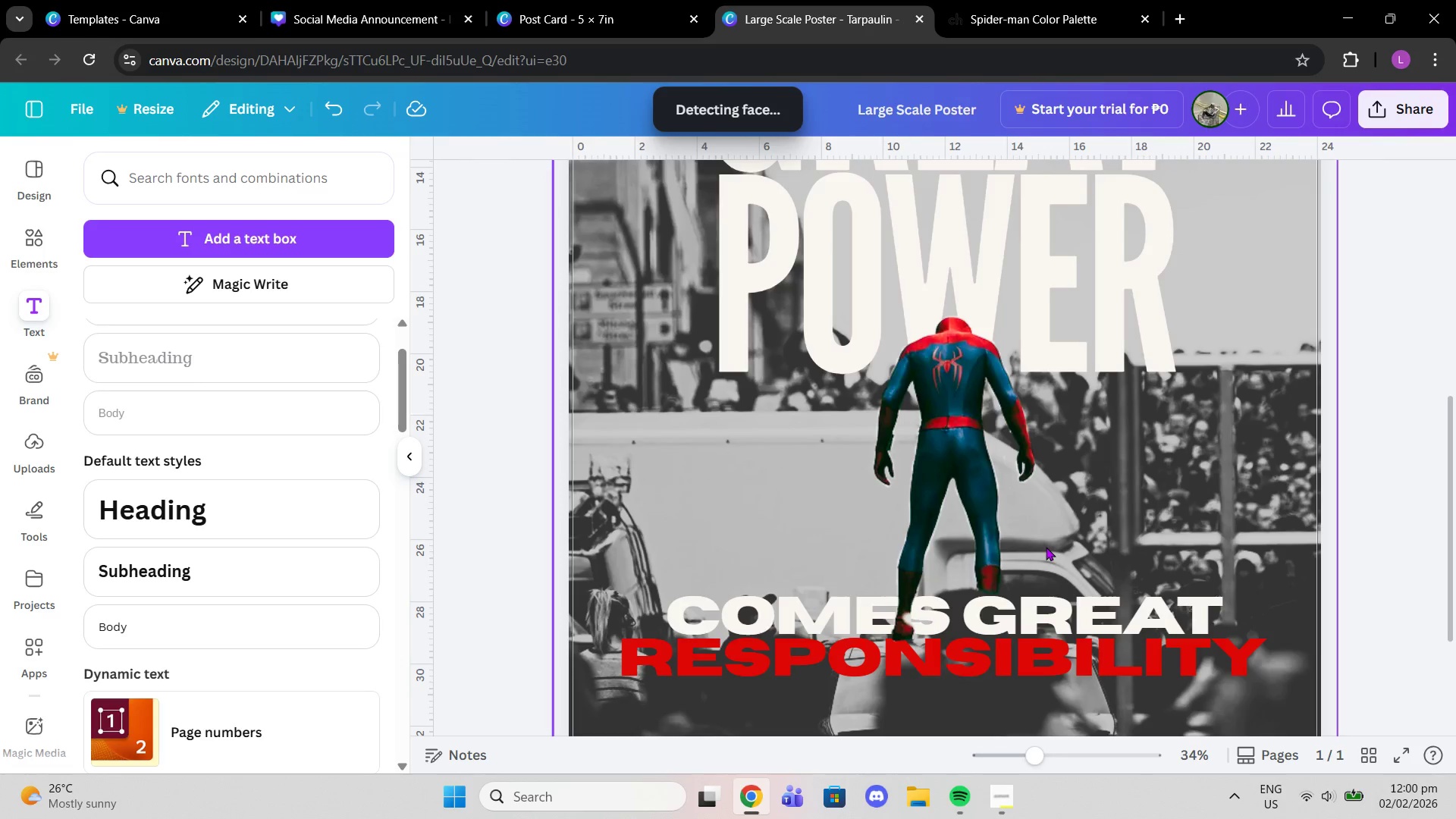 
hold_key(key=ControlLeft, duration=11.28)
left_click([1022, 623])
 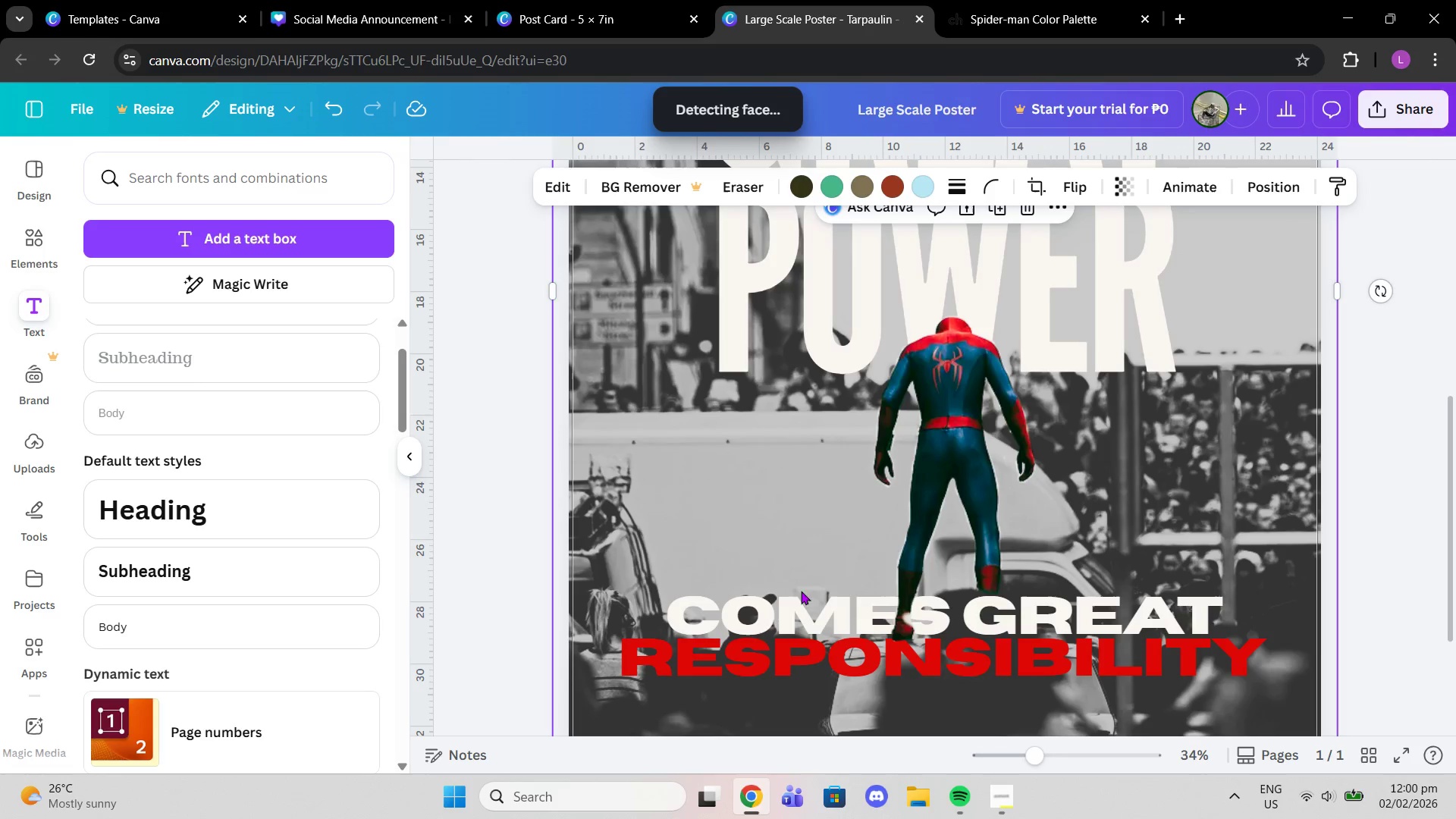 
left_click_drag(start_coordinate=[734, 621], to_coordinate=[728, 624])
 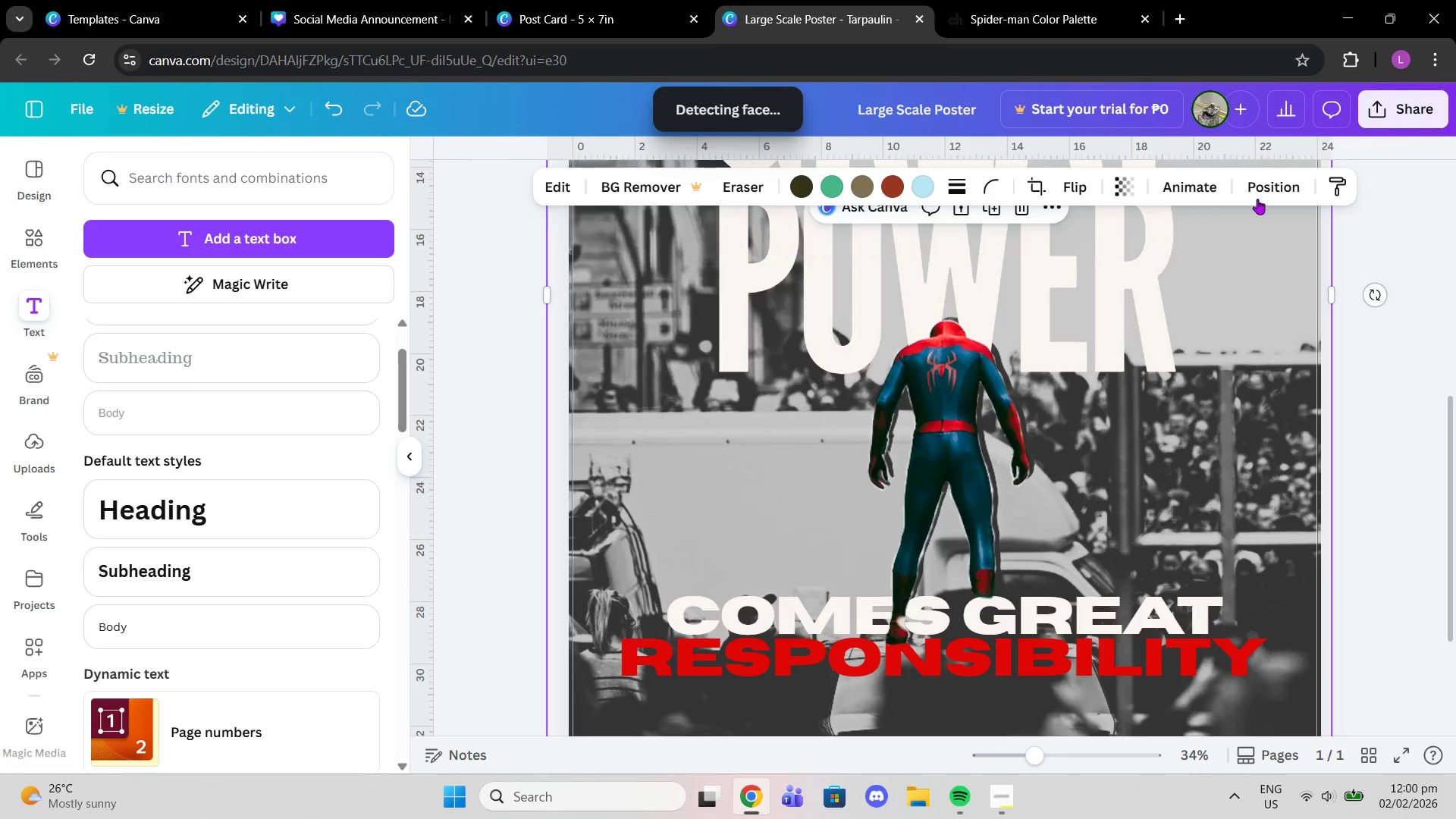 
left_click([1271, 191])
 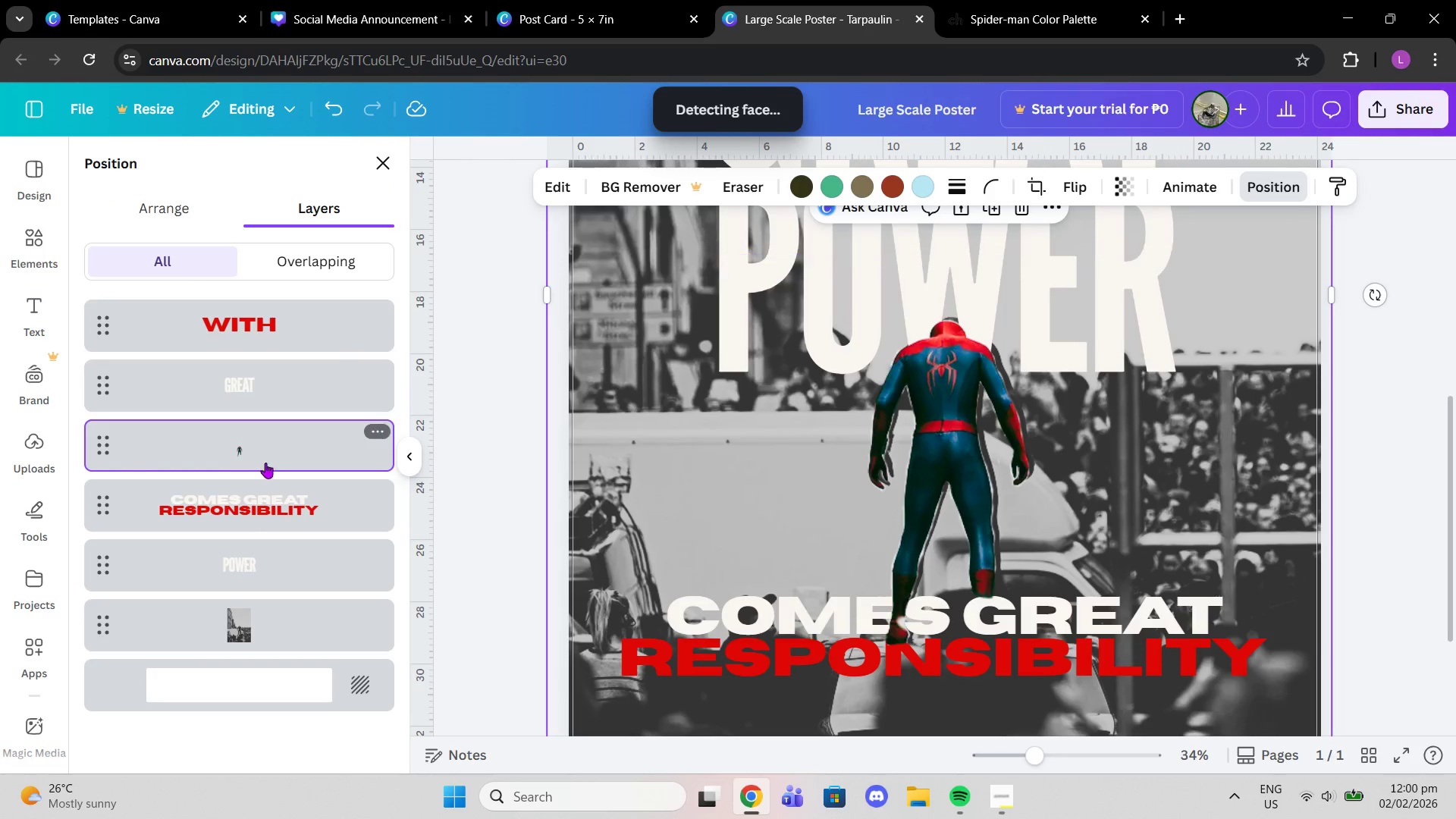 
left_click_drag(start_coordinate=[249, 507], to_coordinate=[247, 297])
 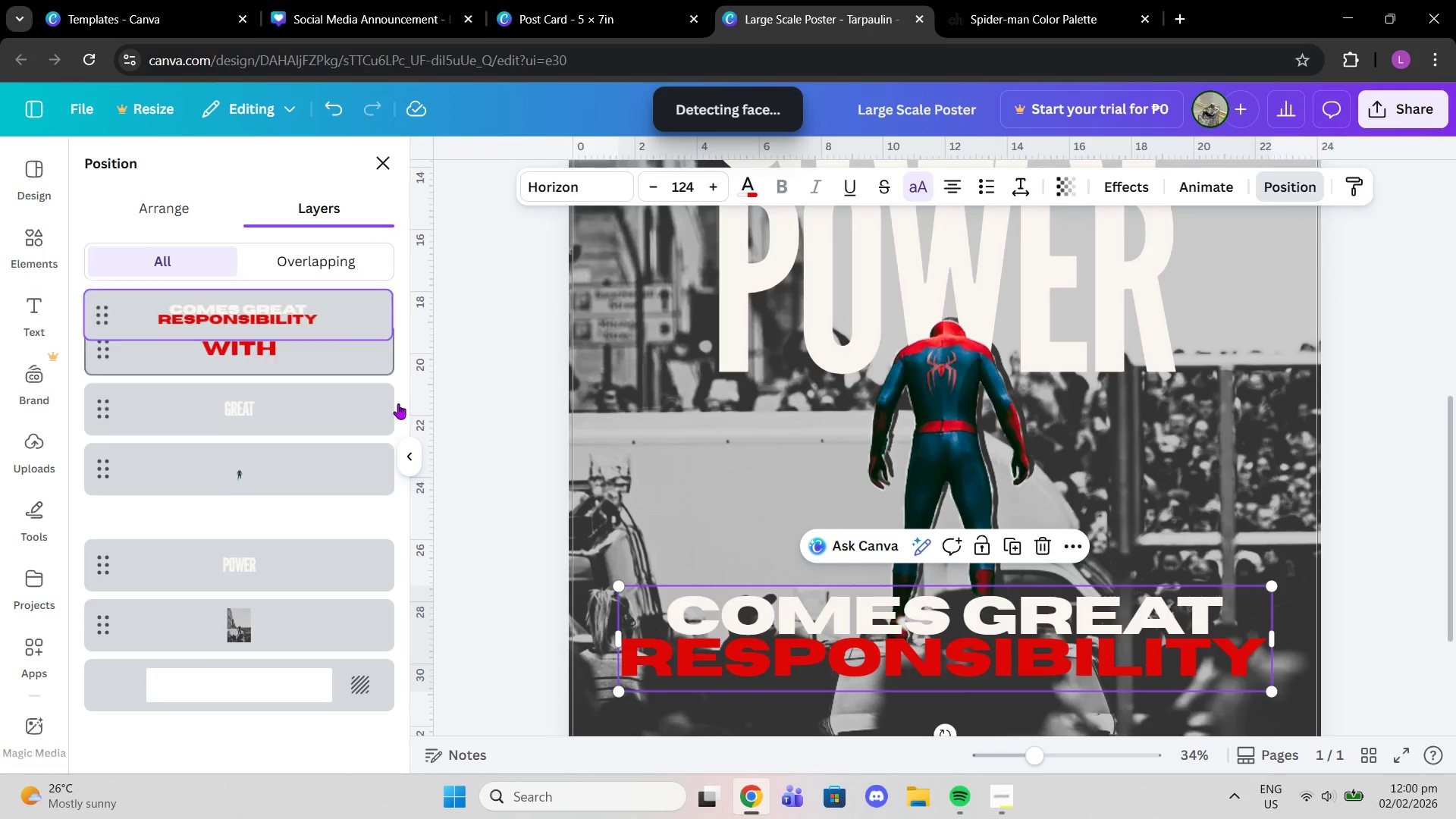 
scroll: coordinate [645, 457], scroll_direction: down, amount: 2.0
 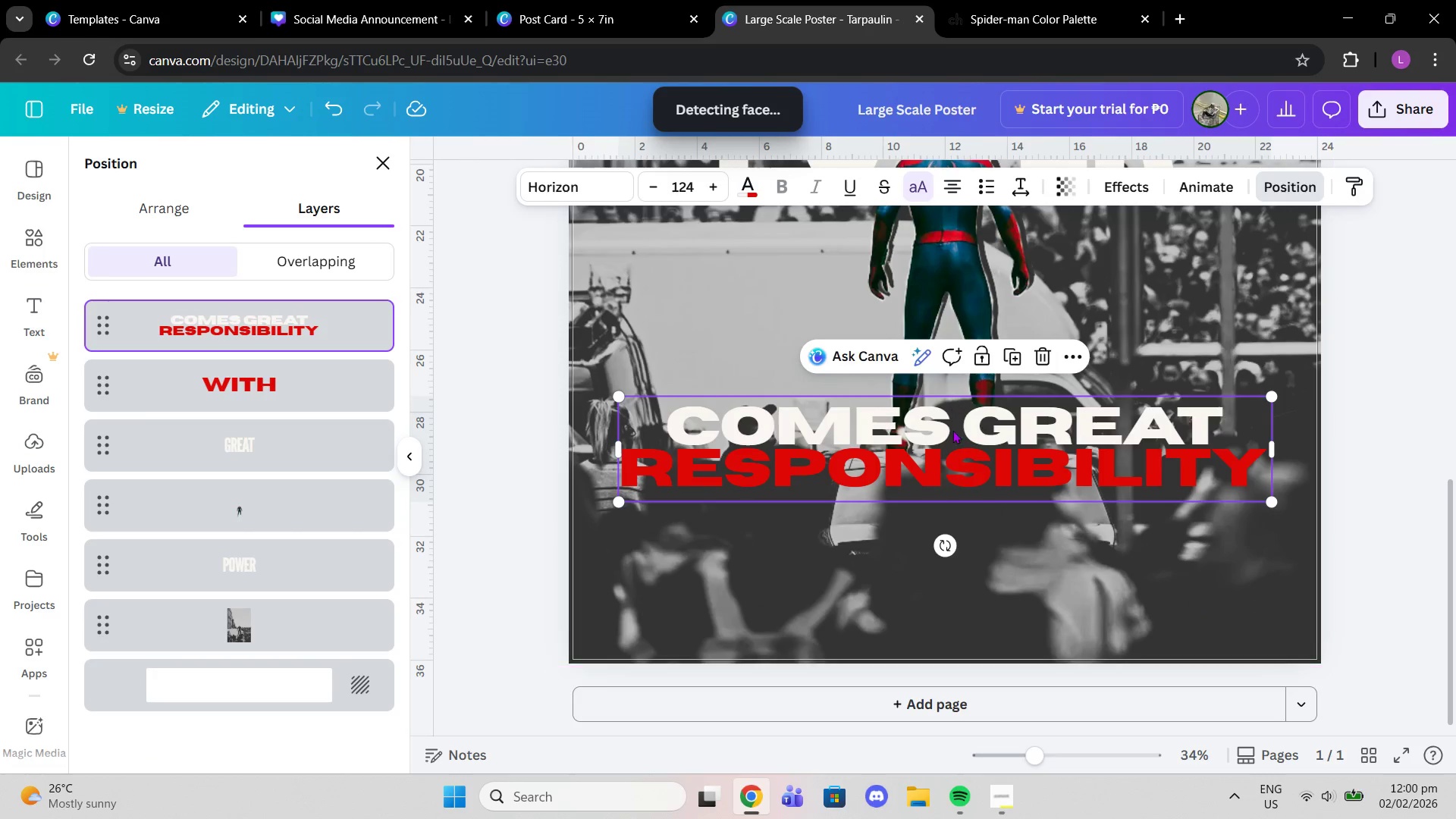 
left_click_drag(start_coordinate=[953, 435], to_coordinate=[952, 450])
 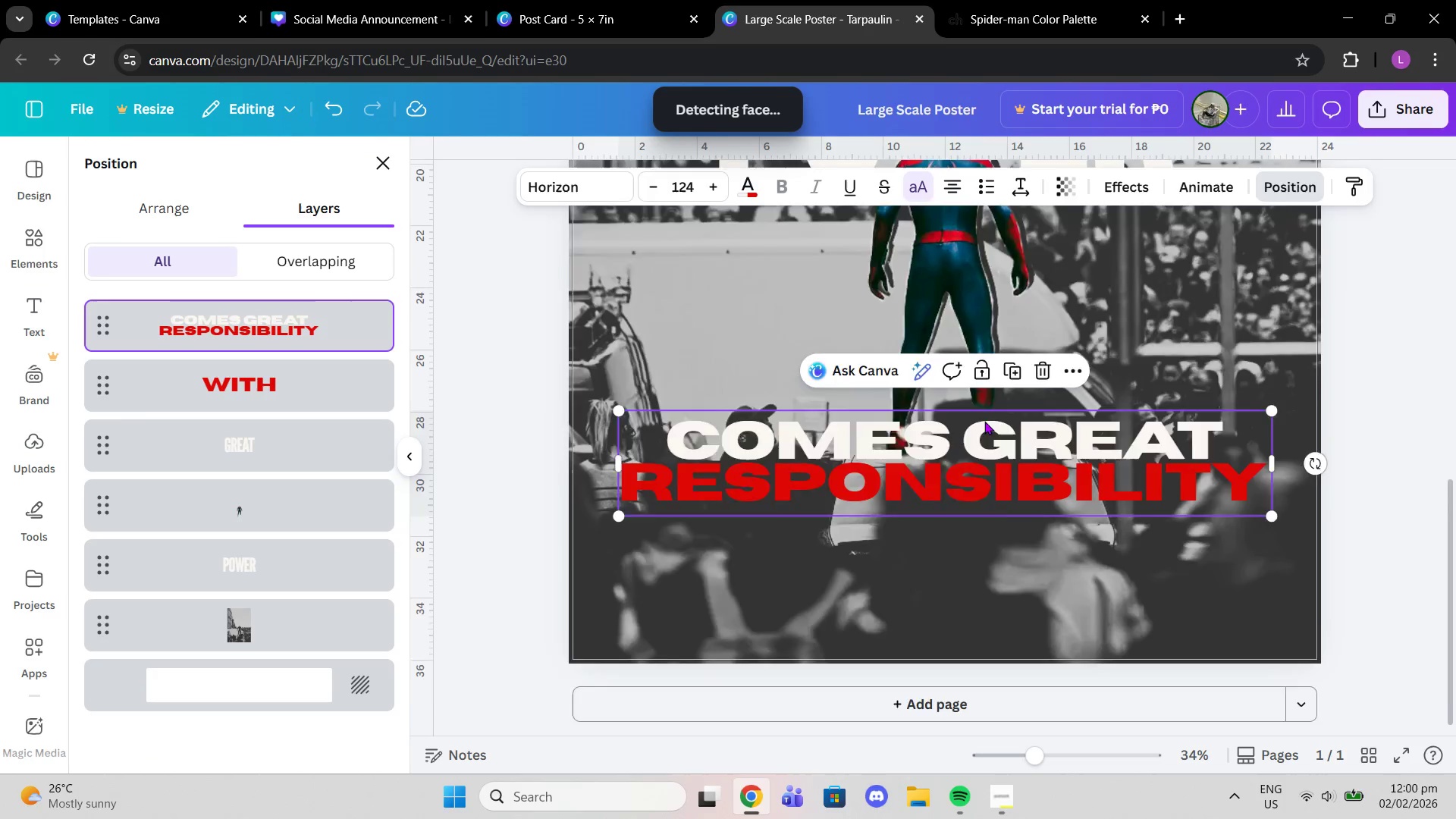 
left_click([949, 401])
 